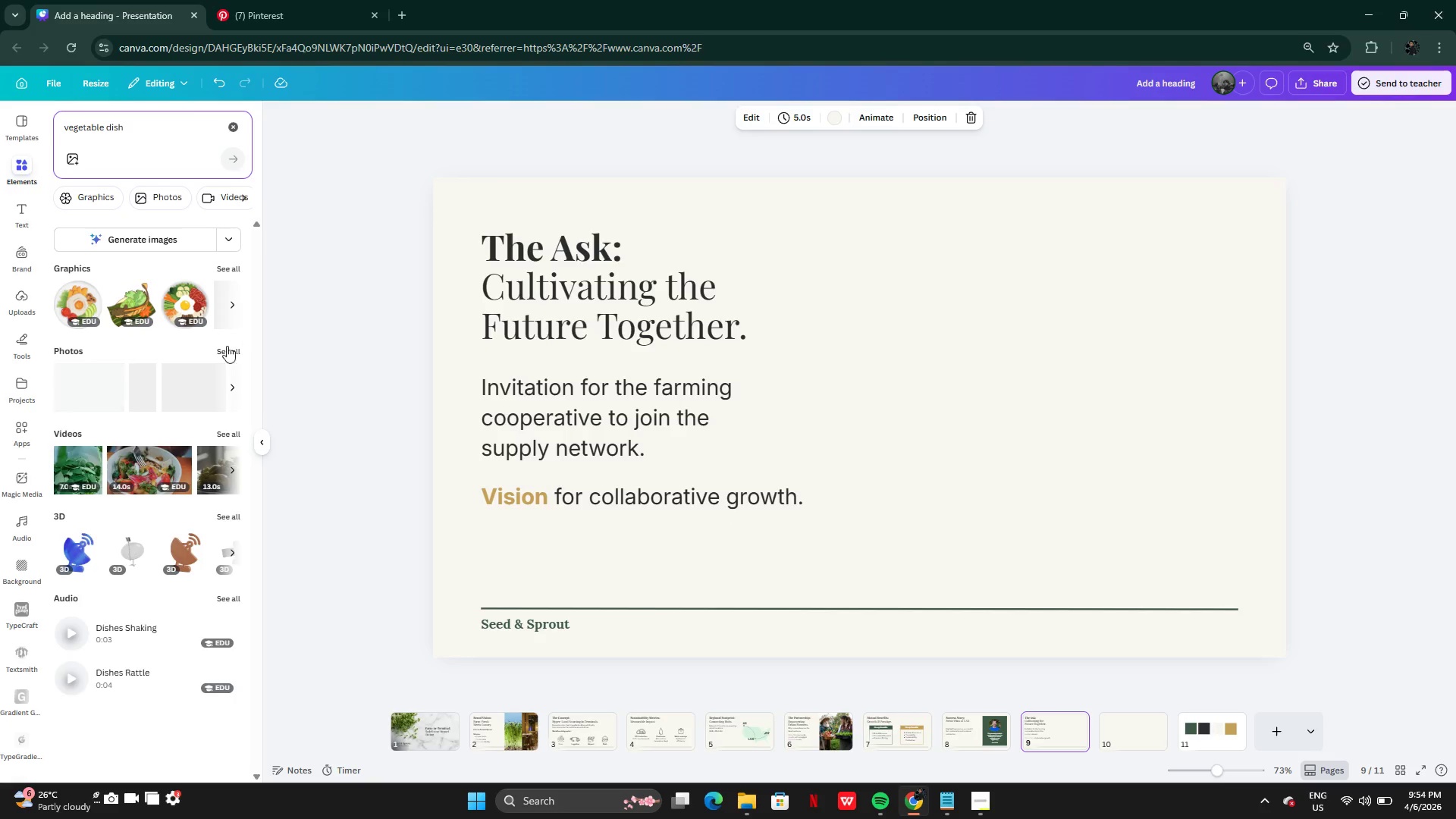 
left_click([228, 347])
 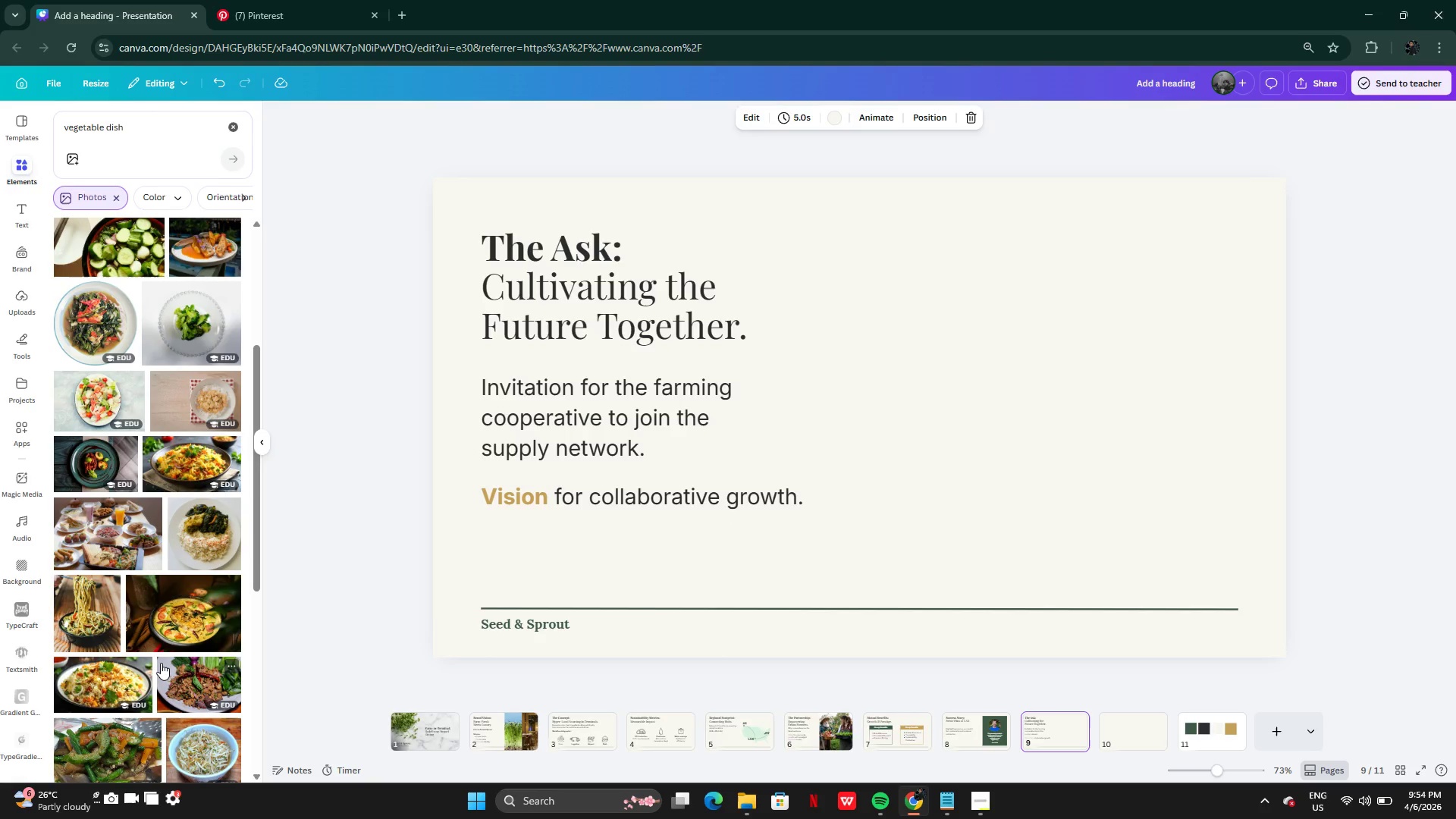 
wait(11.34)
 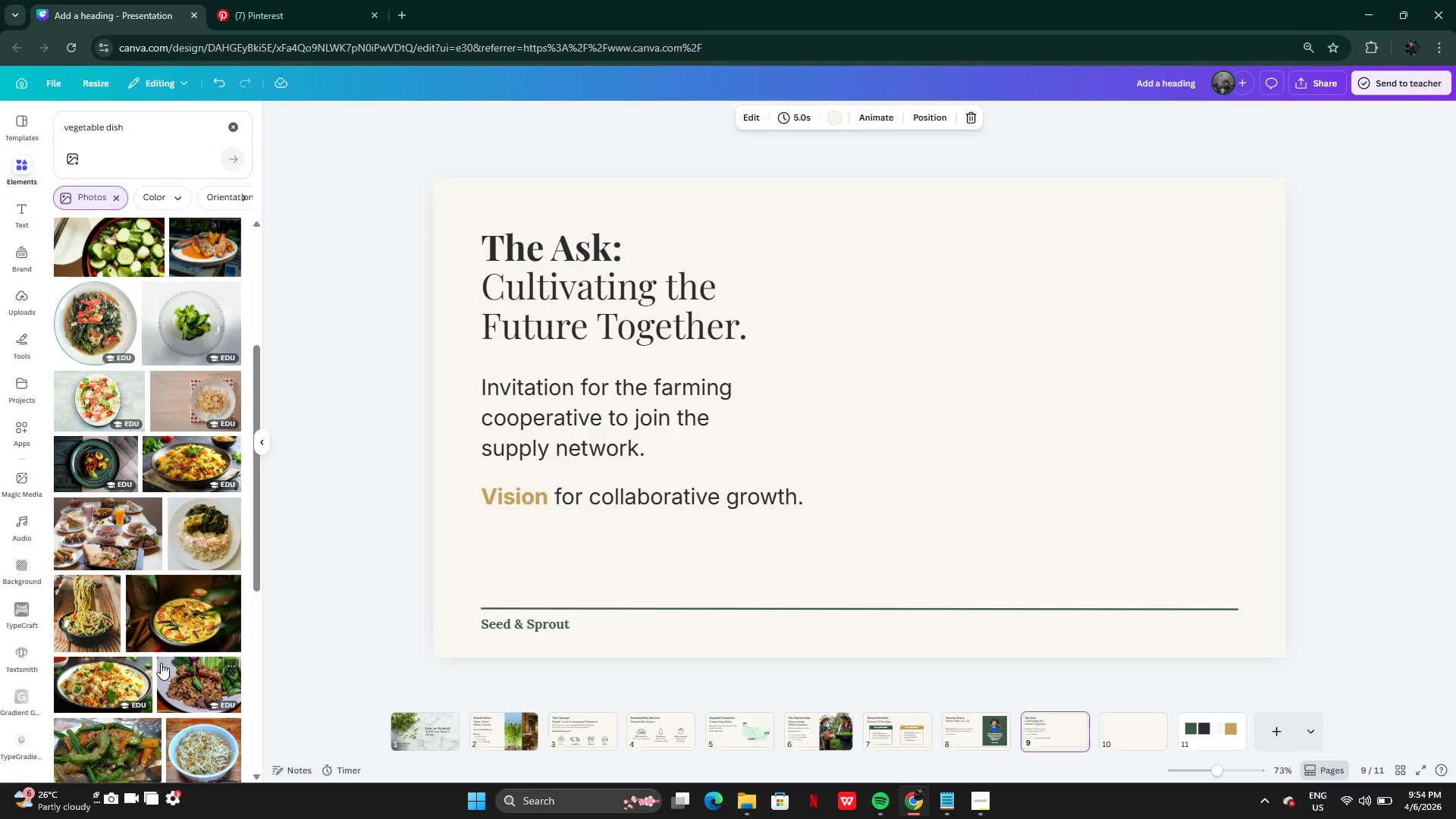 
left_click([129, 464])
 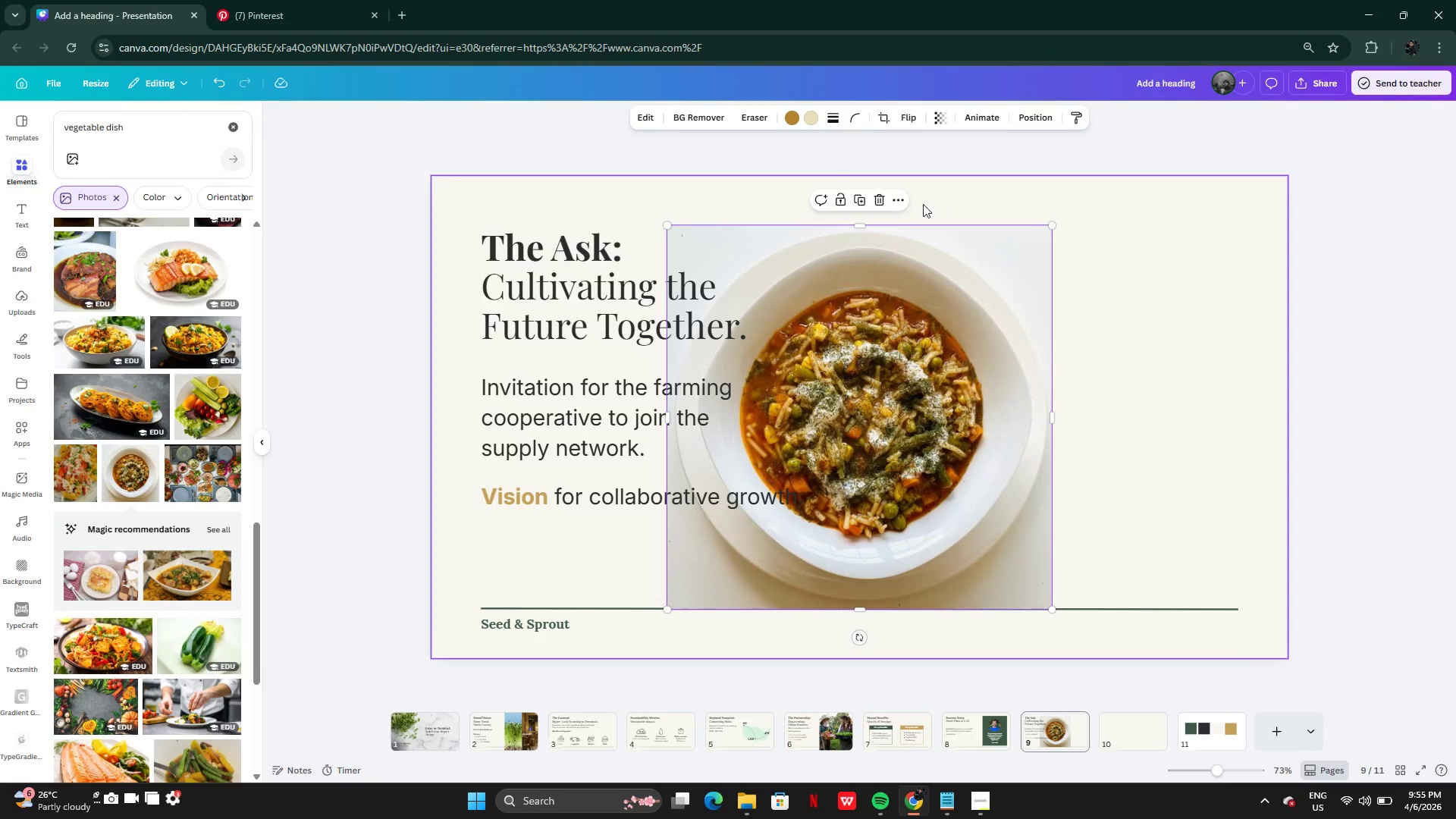 
left_click([889, 196])
 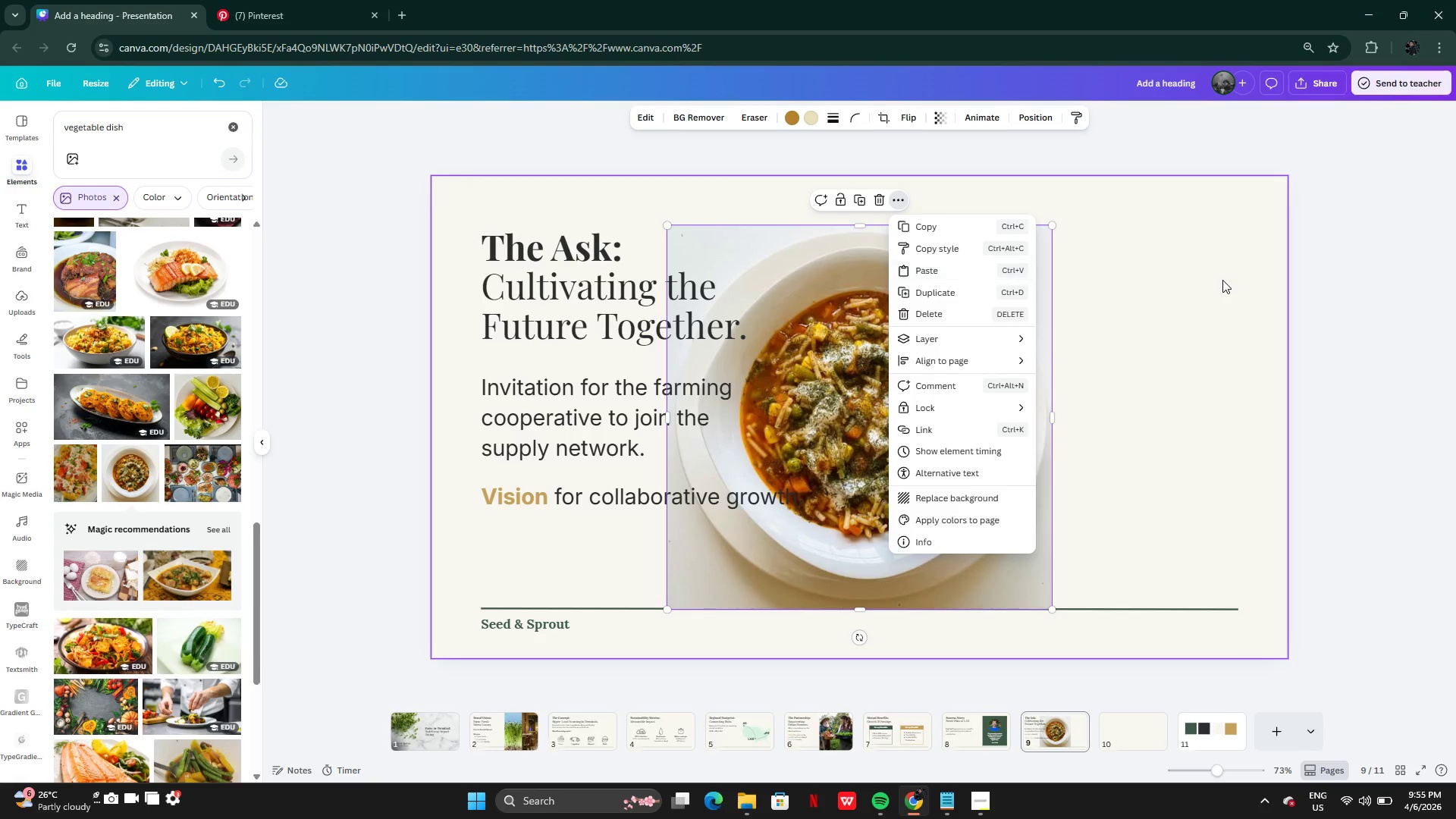 
left_click([1185, 282])
 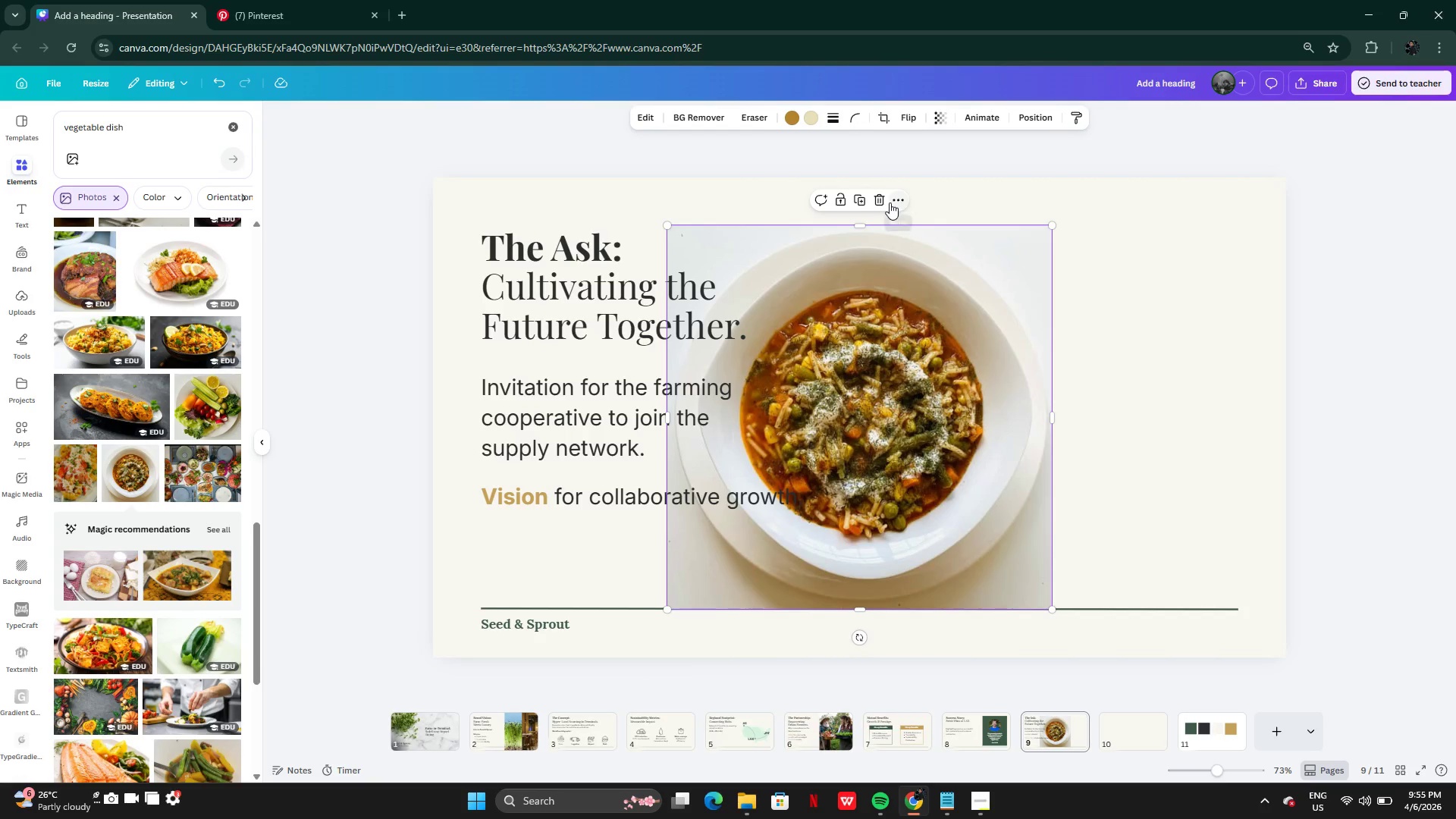 
left_click([889, 202])
 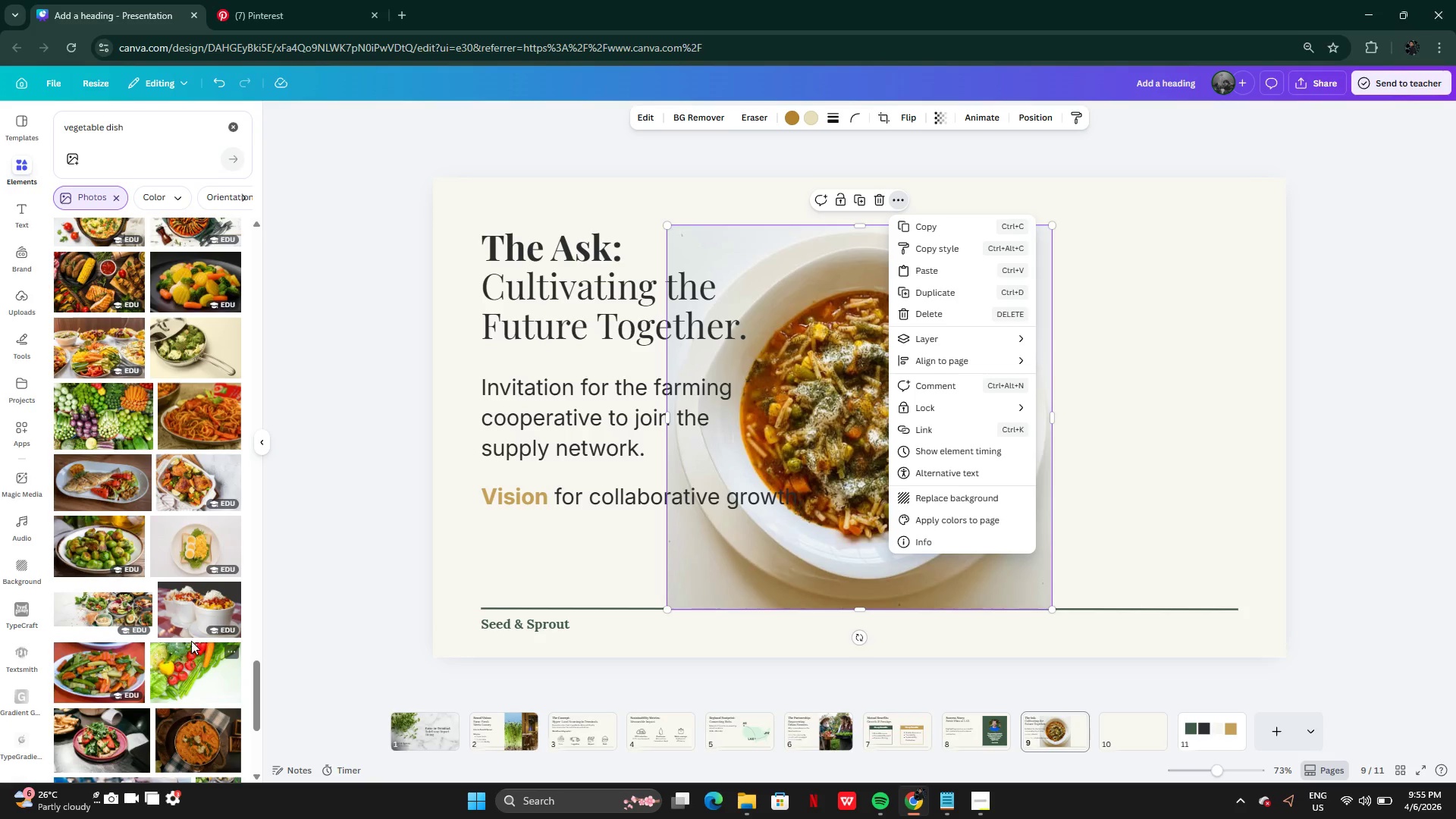 
wait(19.77)
 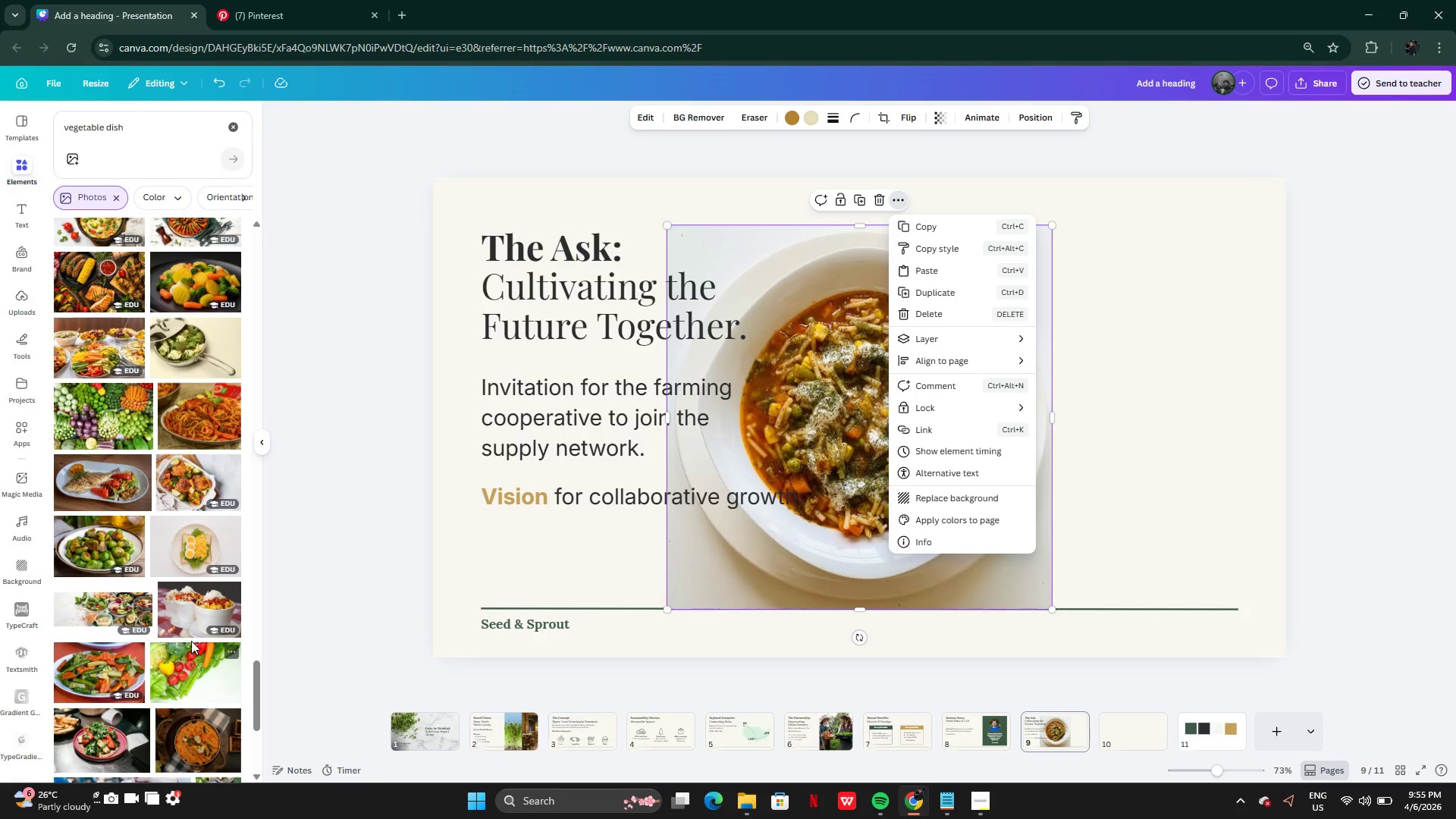 
left_click([104, 406])
 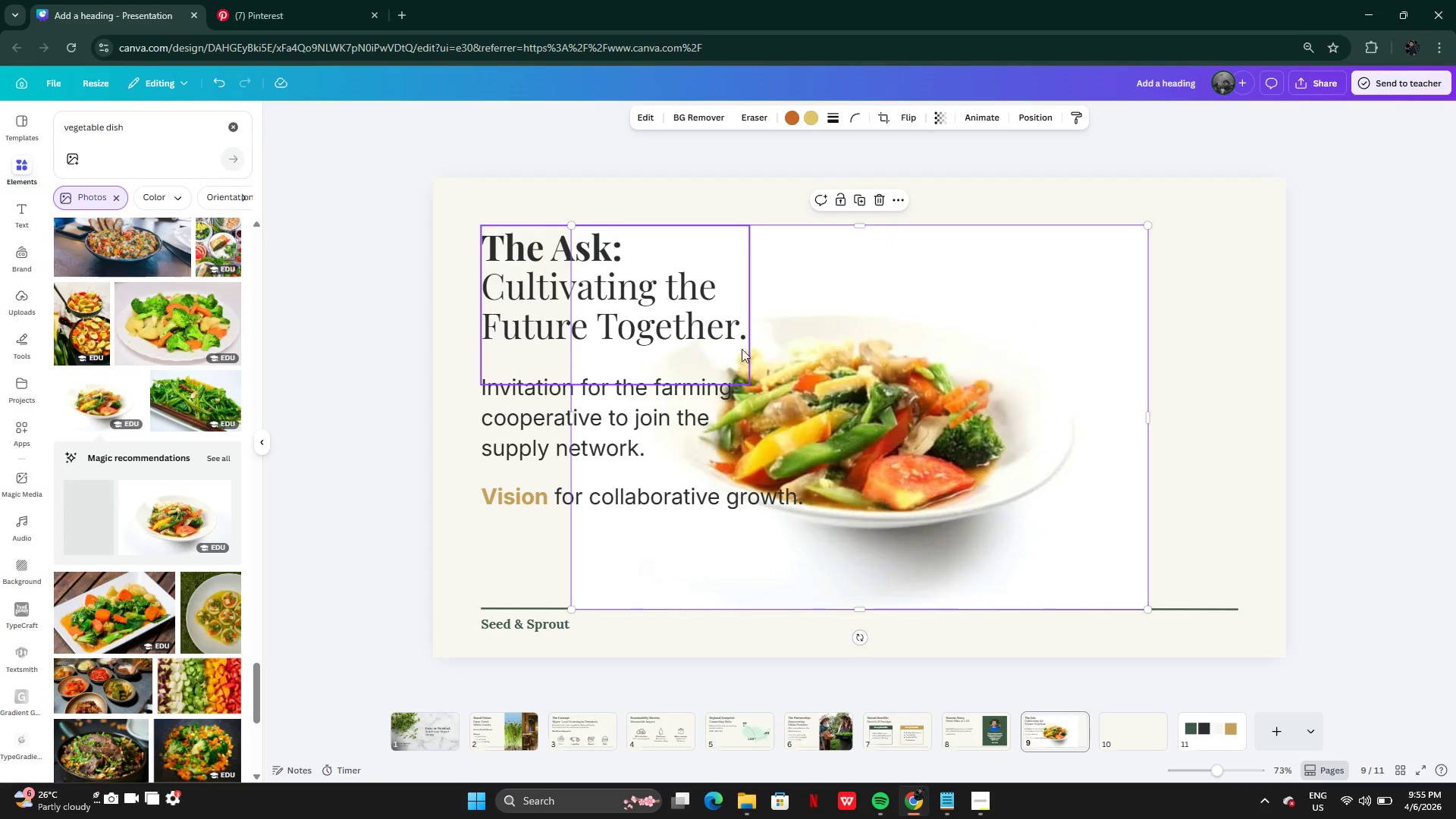 
left_click_drag(start_coordinate=[891, 457], to_coordinate=[761, 442])
 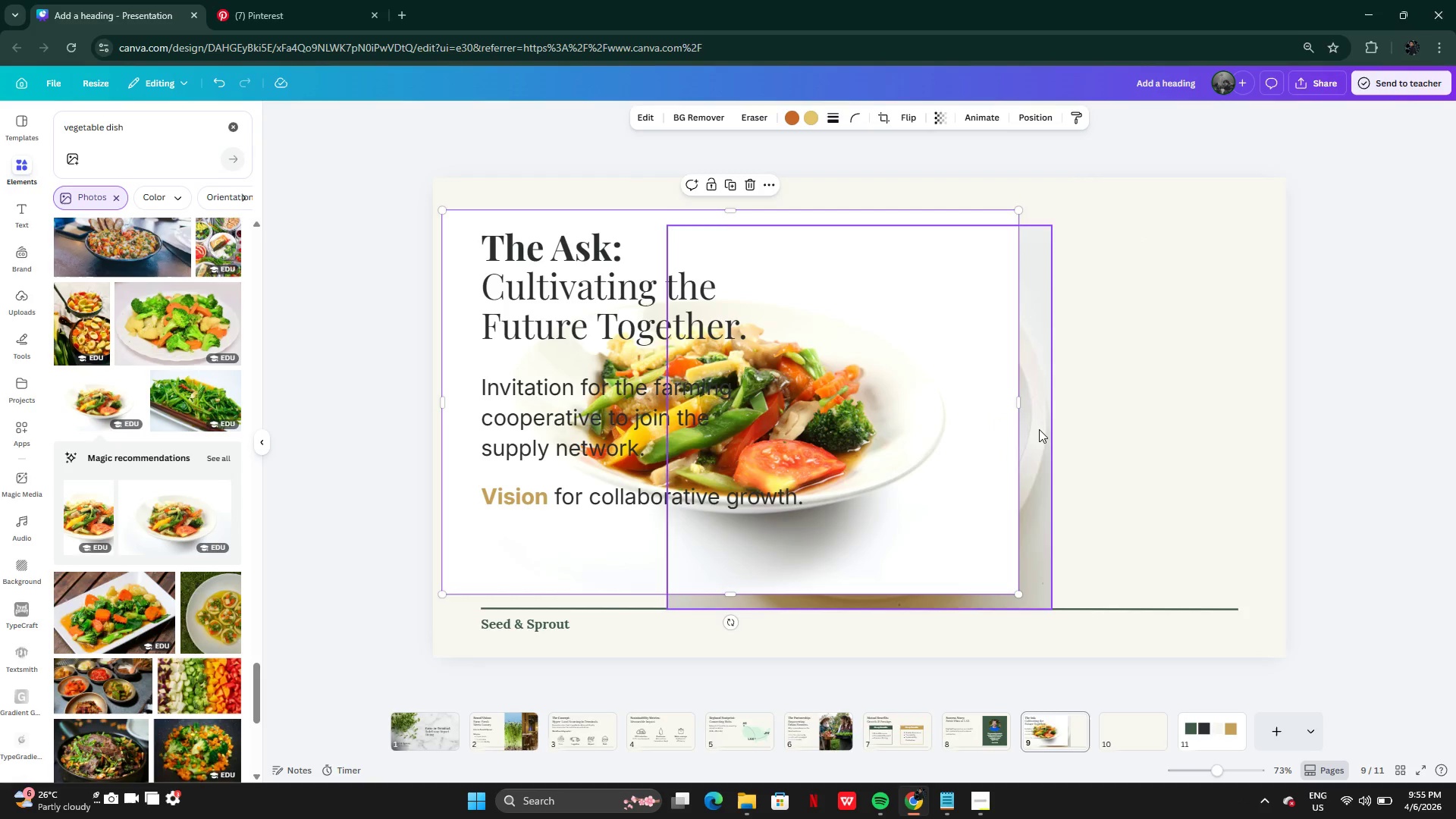 
left_click([1039, 429])
 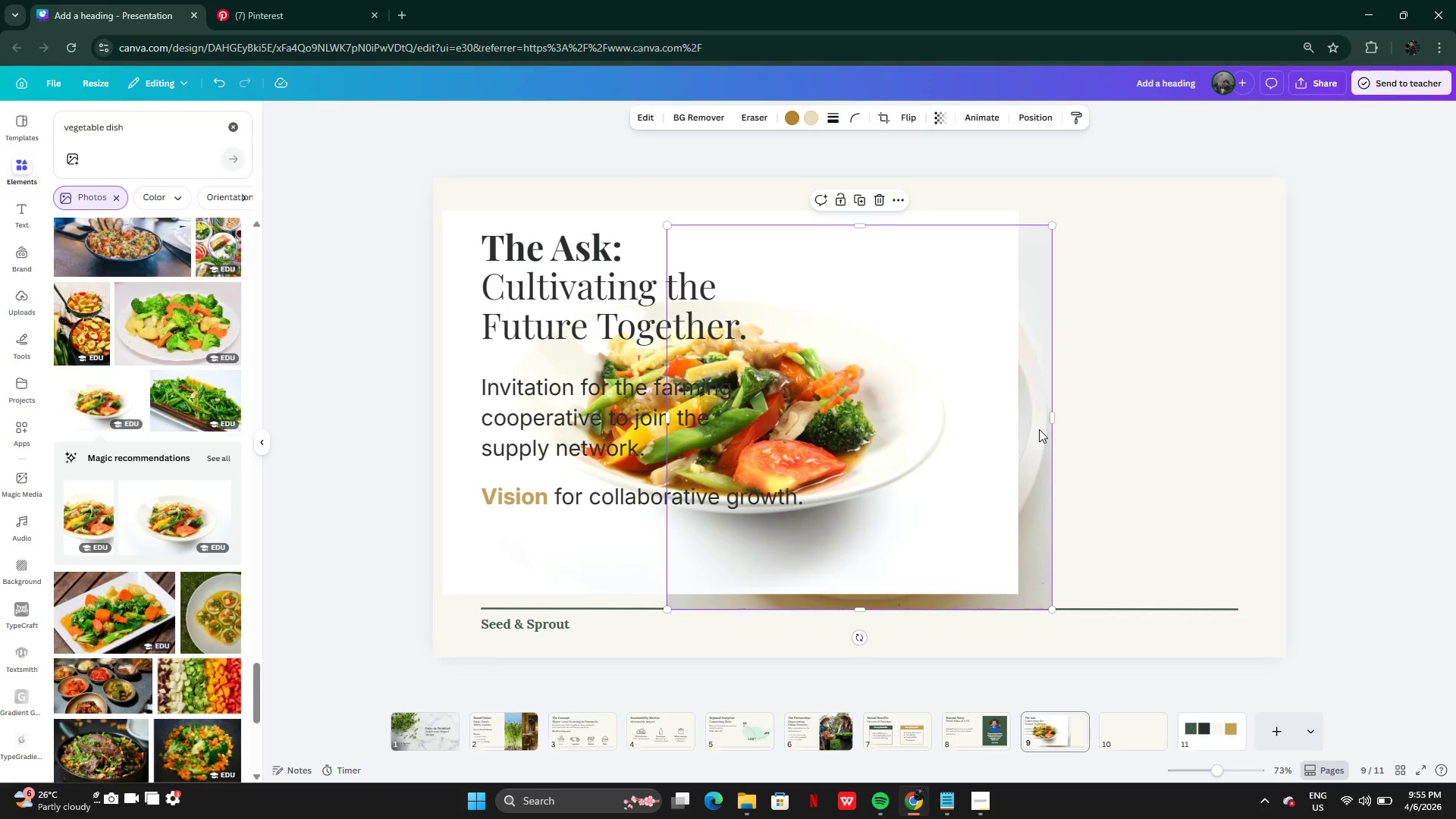 
key(Backspace)
 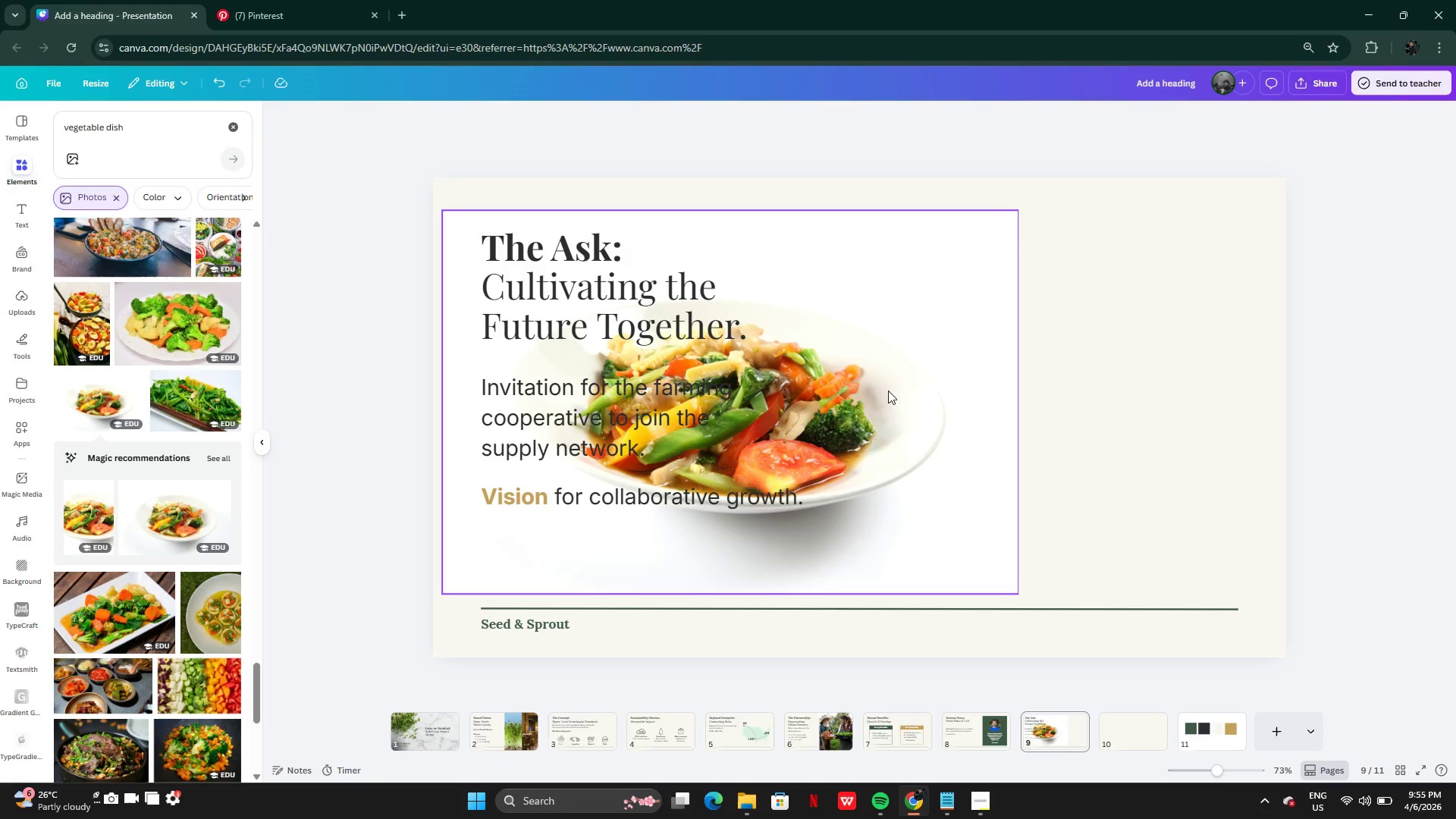 
left_click_drag(start_coordinate=[855, 392], to_coordinate=[1166, 397])
 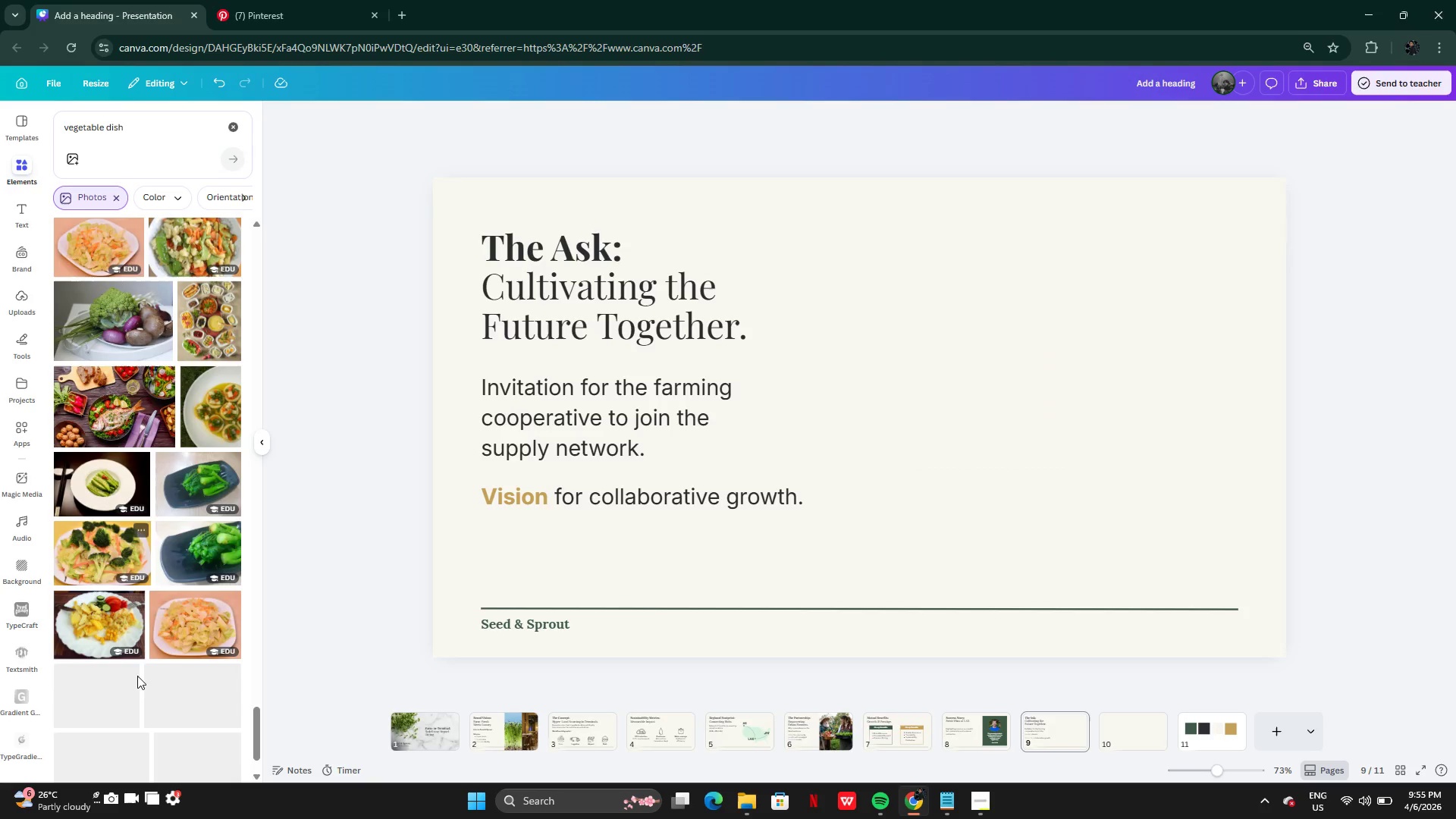 
wait(7.83)
 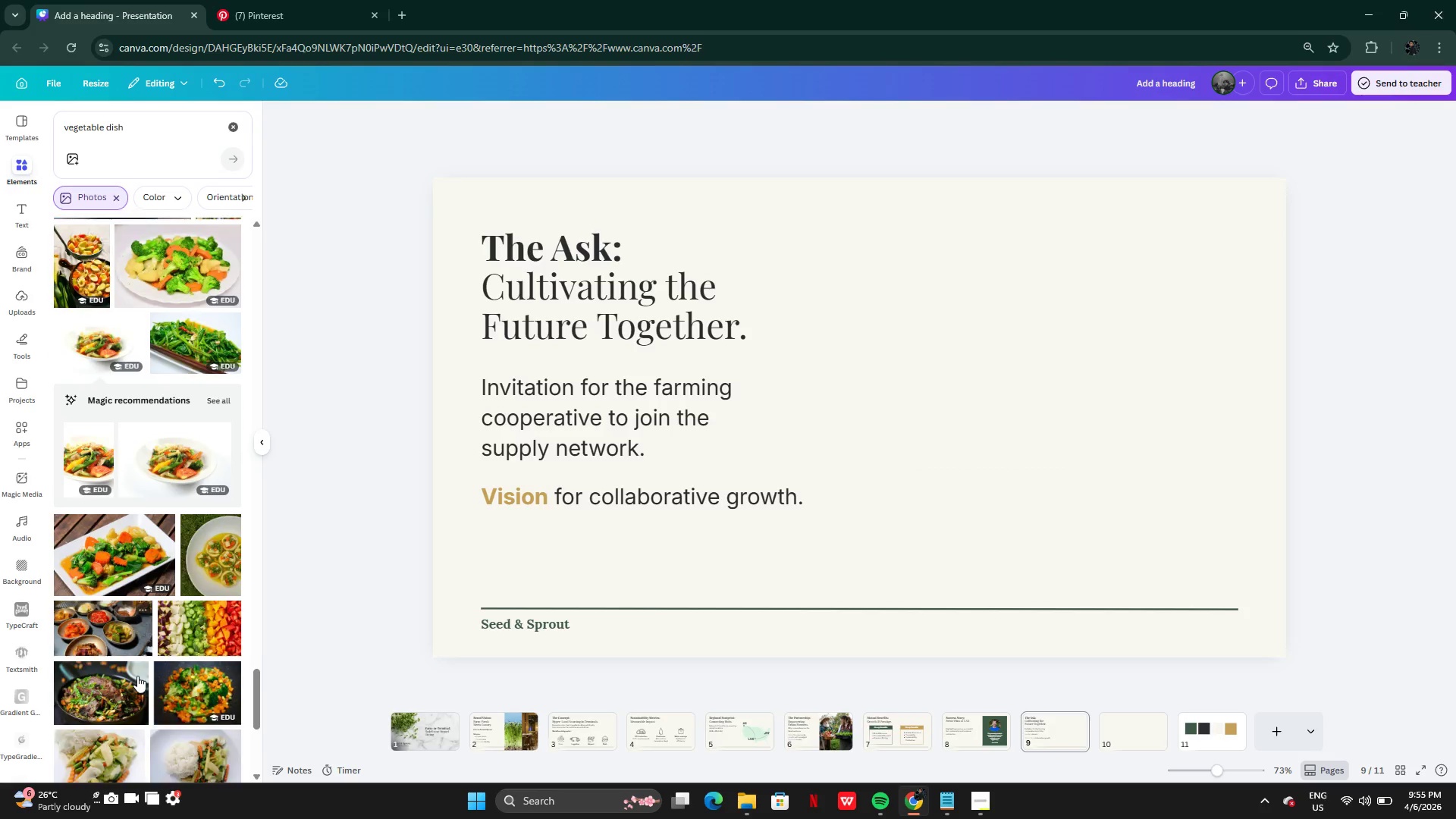 
left_click([99, 407])
 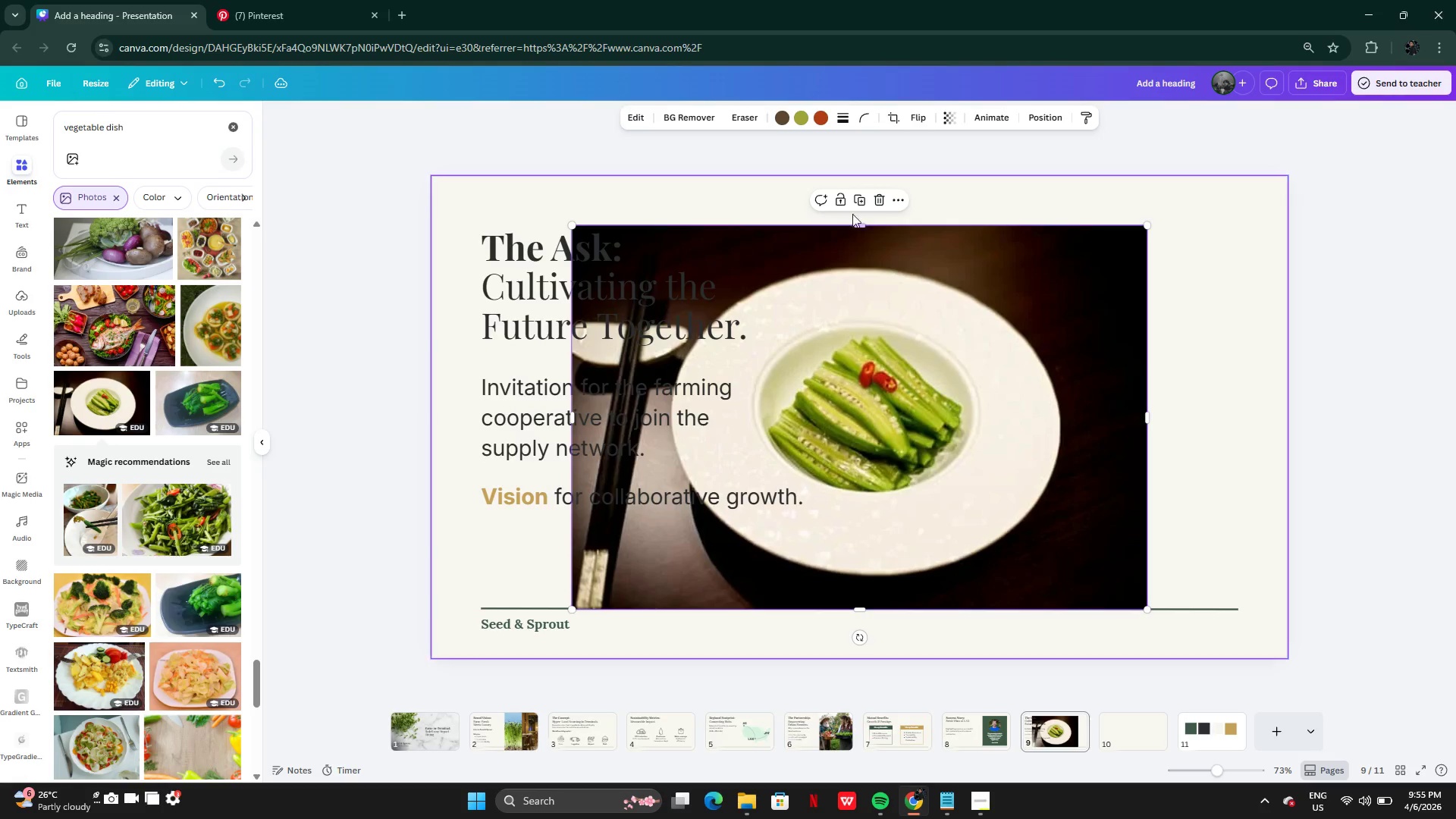 
left_click([877, 207])
 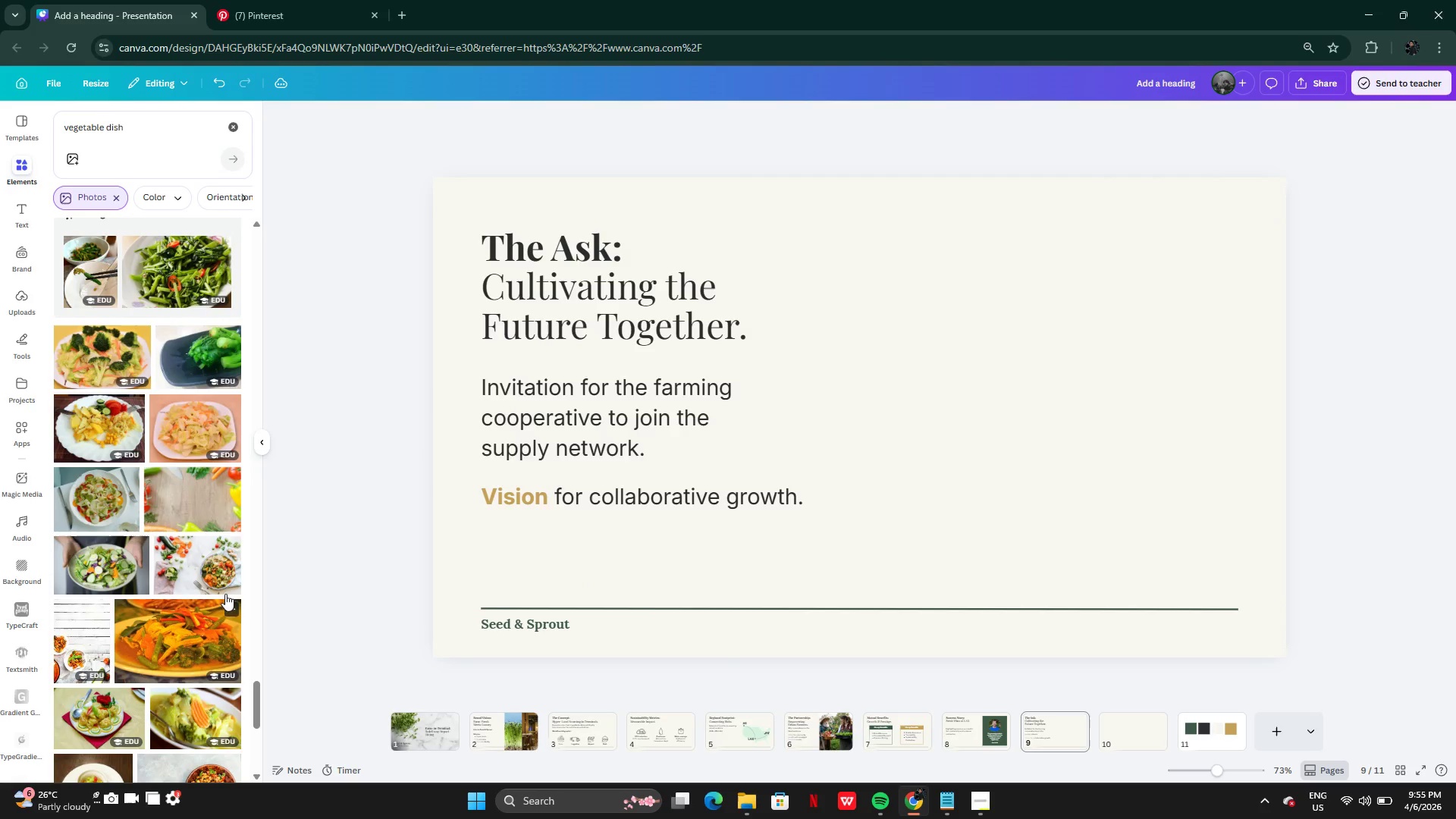 
left_click([104, 504])
 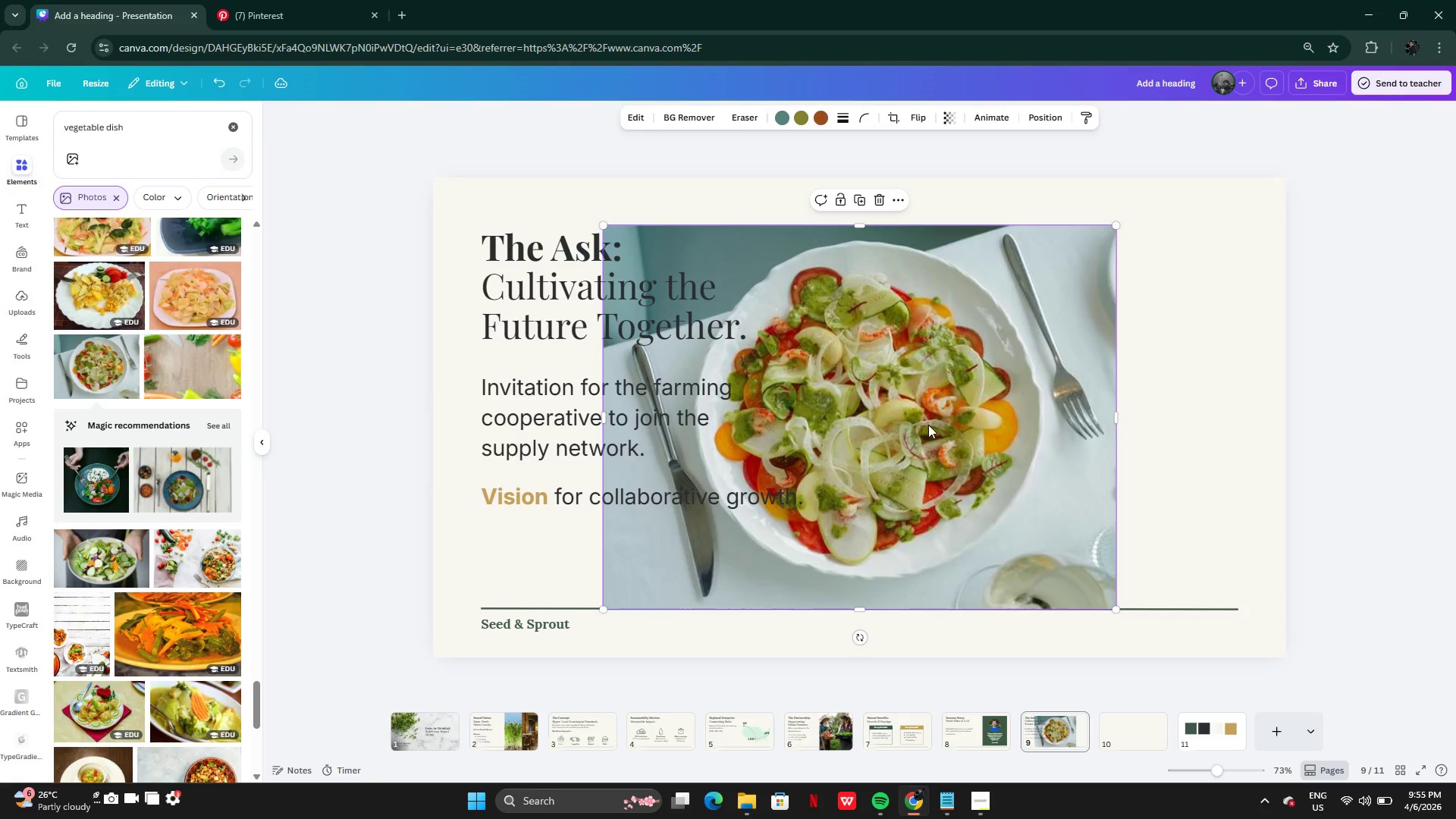 
left_click_drag(start_coordinate=[914, 430], to_coordinate=[1098, 413])
 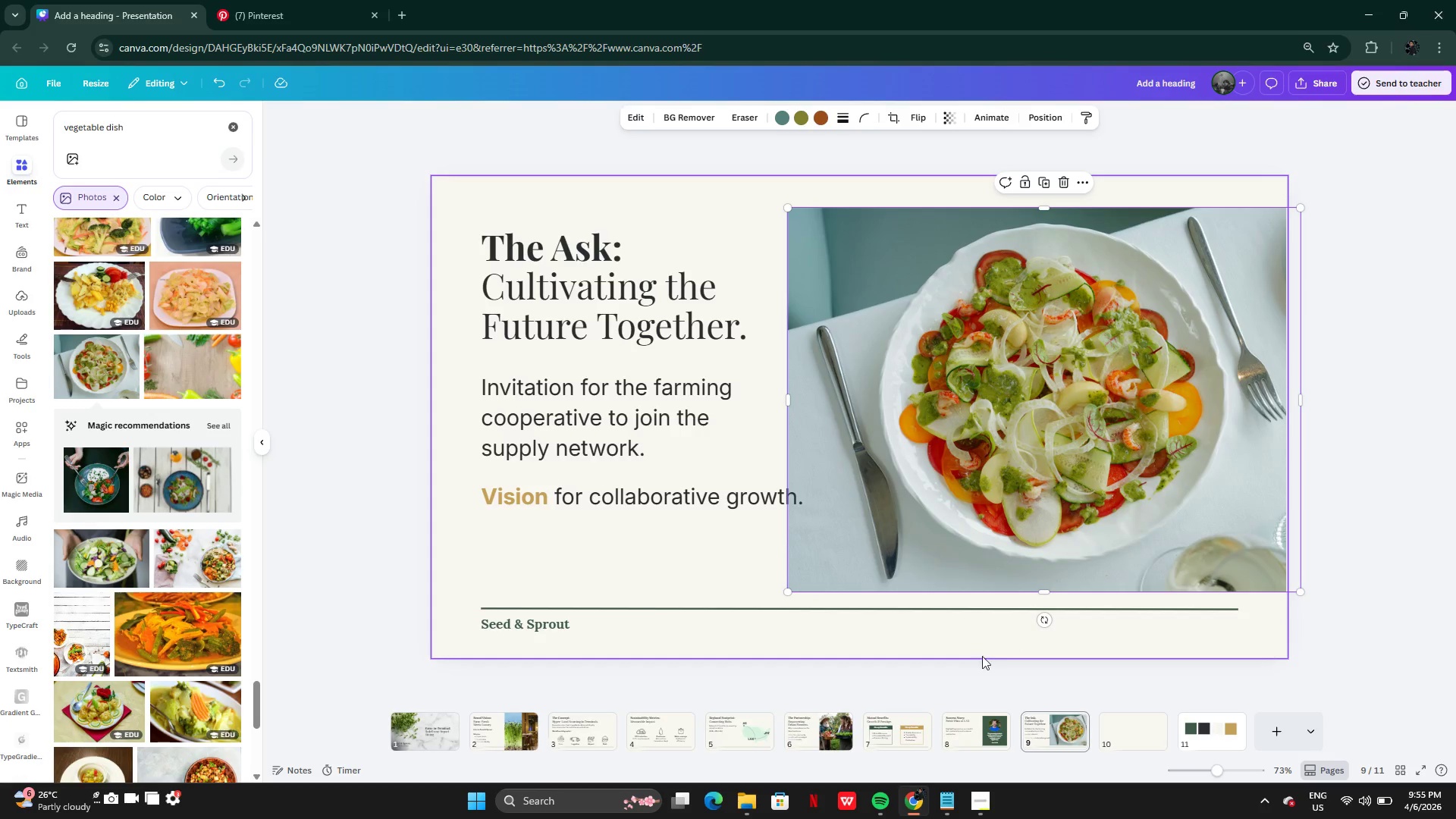 
left_click([1072, 608])
 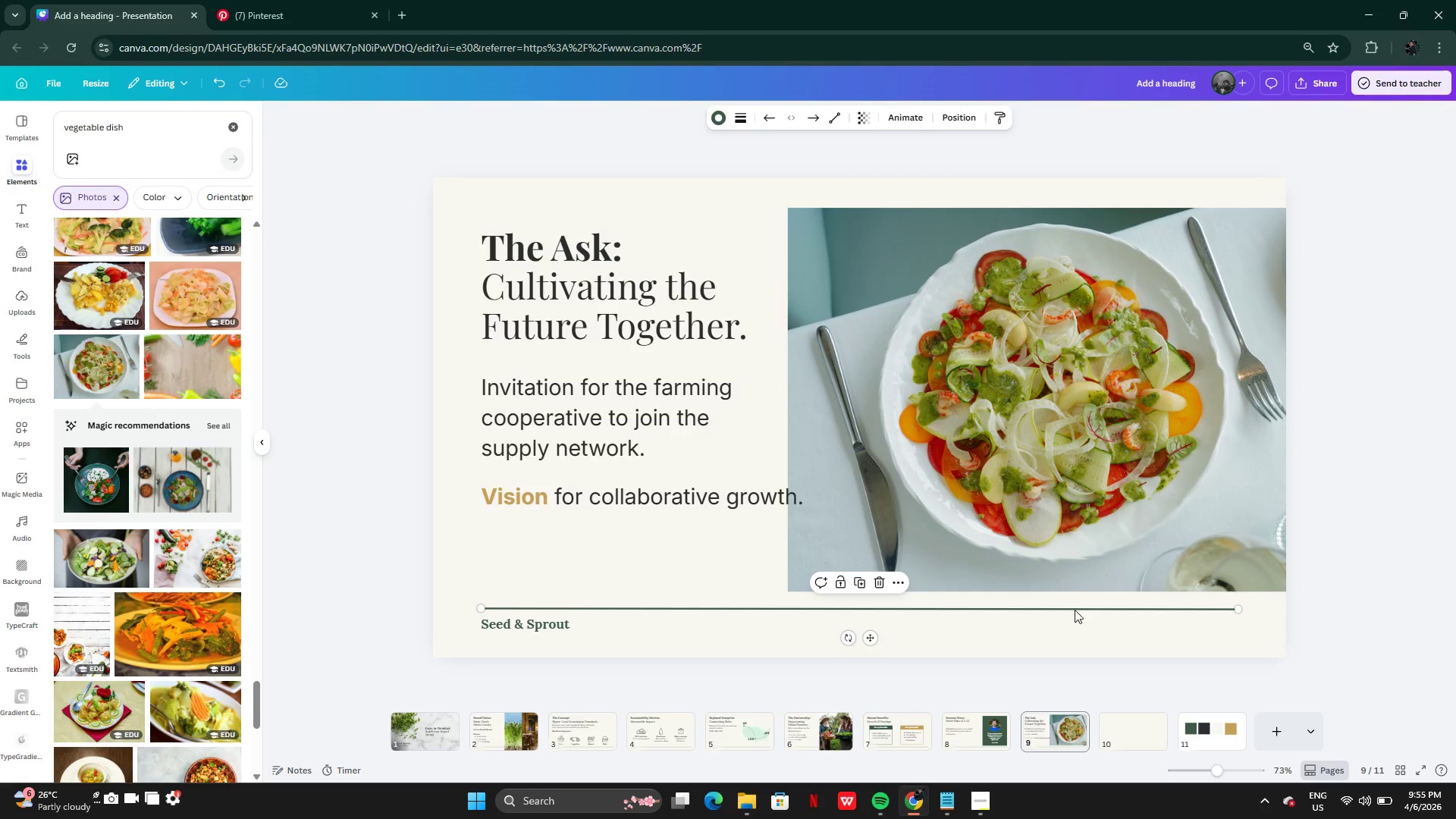 
key(Backspace)
 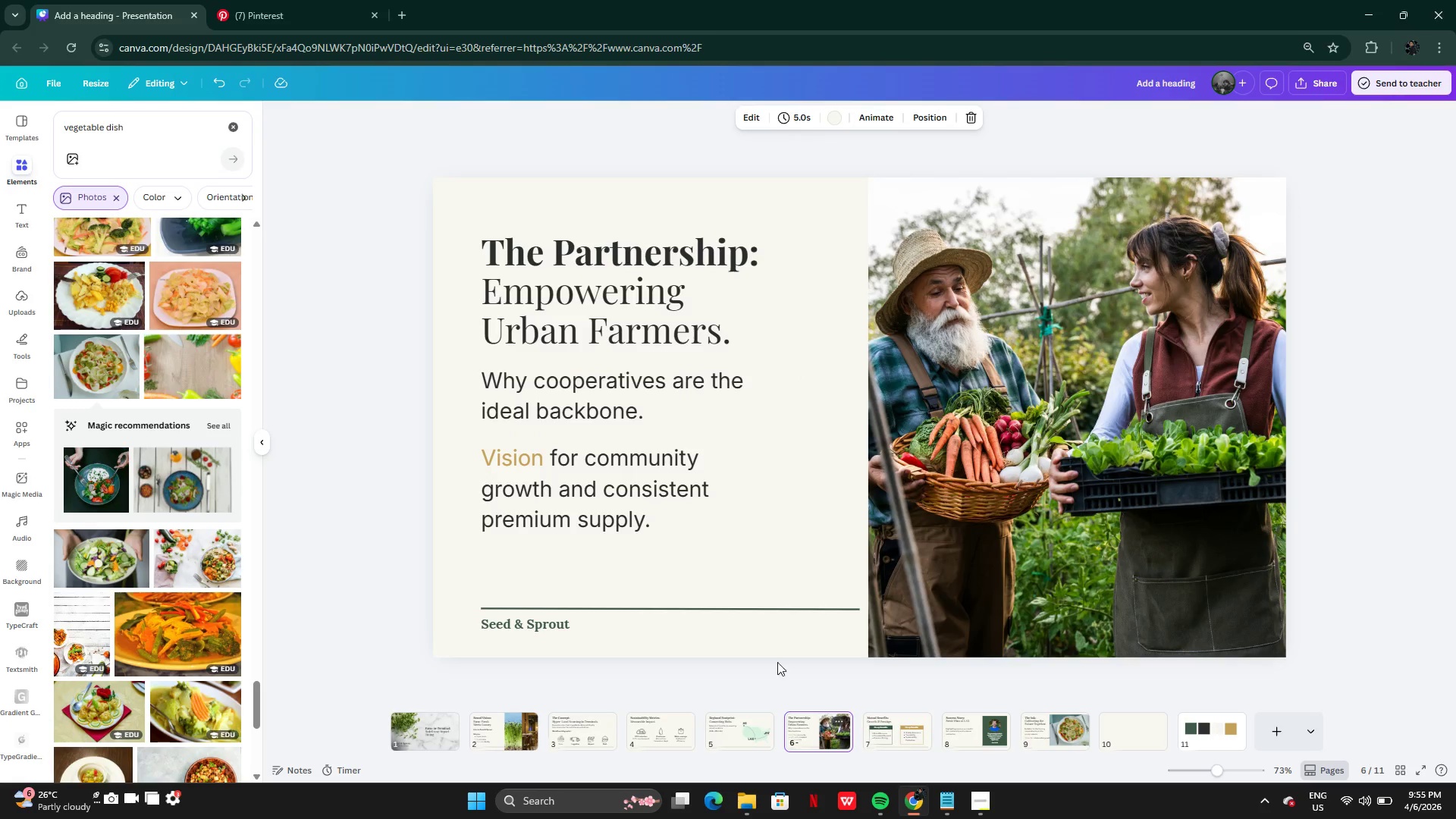 
left_click([746, 604])
 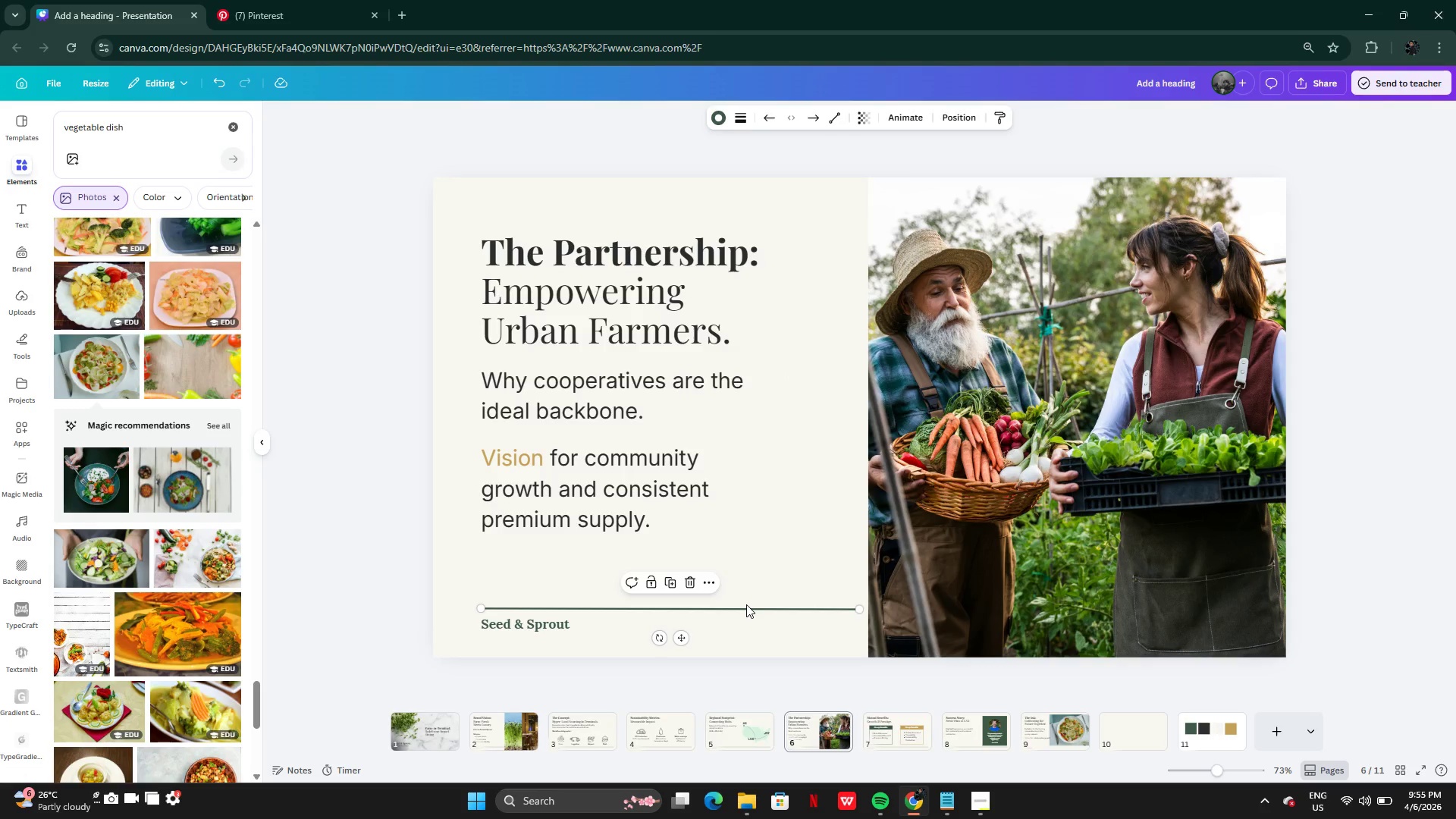 
key(Control+C)
 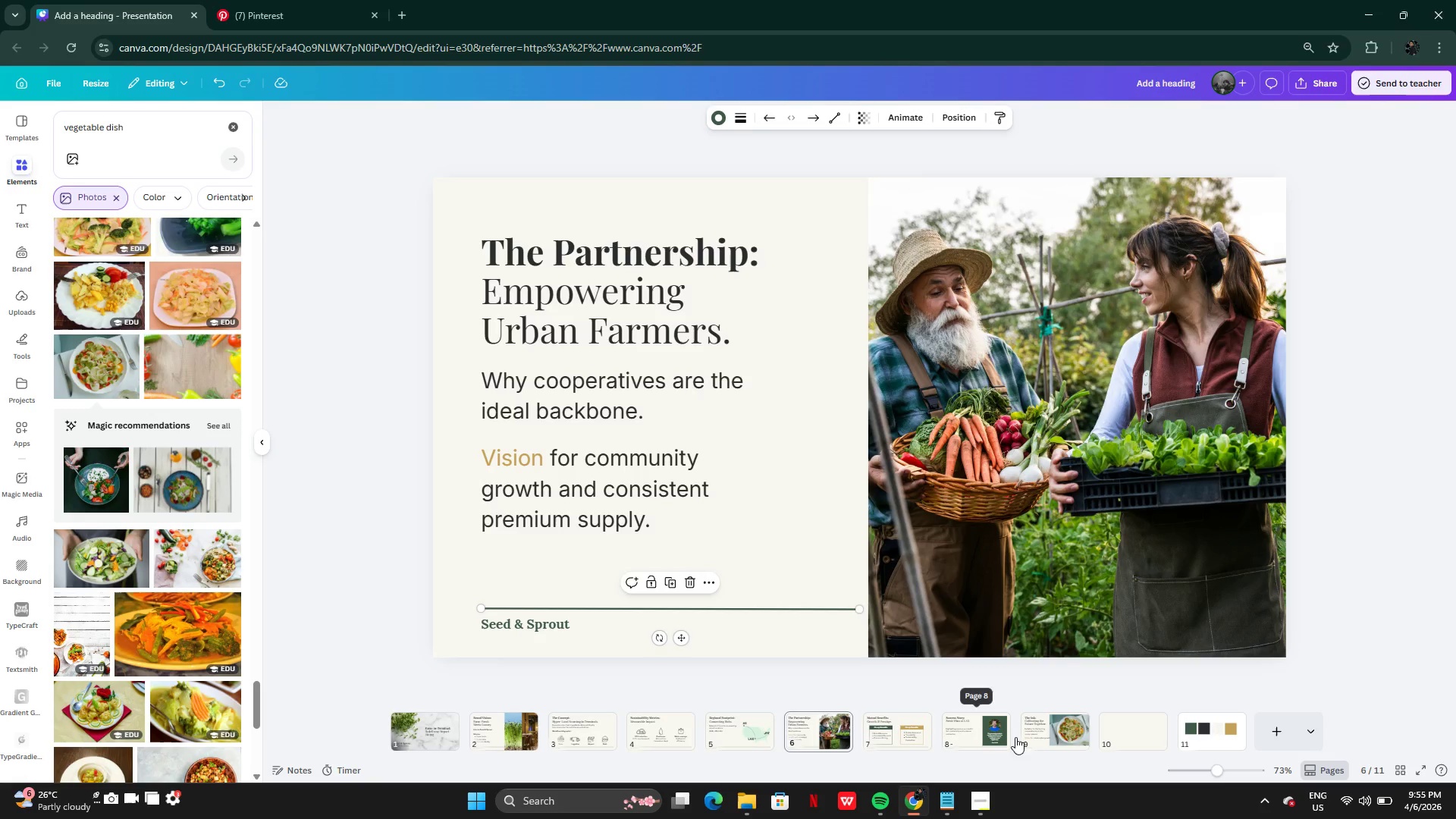 
left_click([1075, 742])
 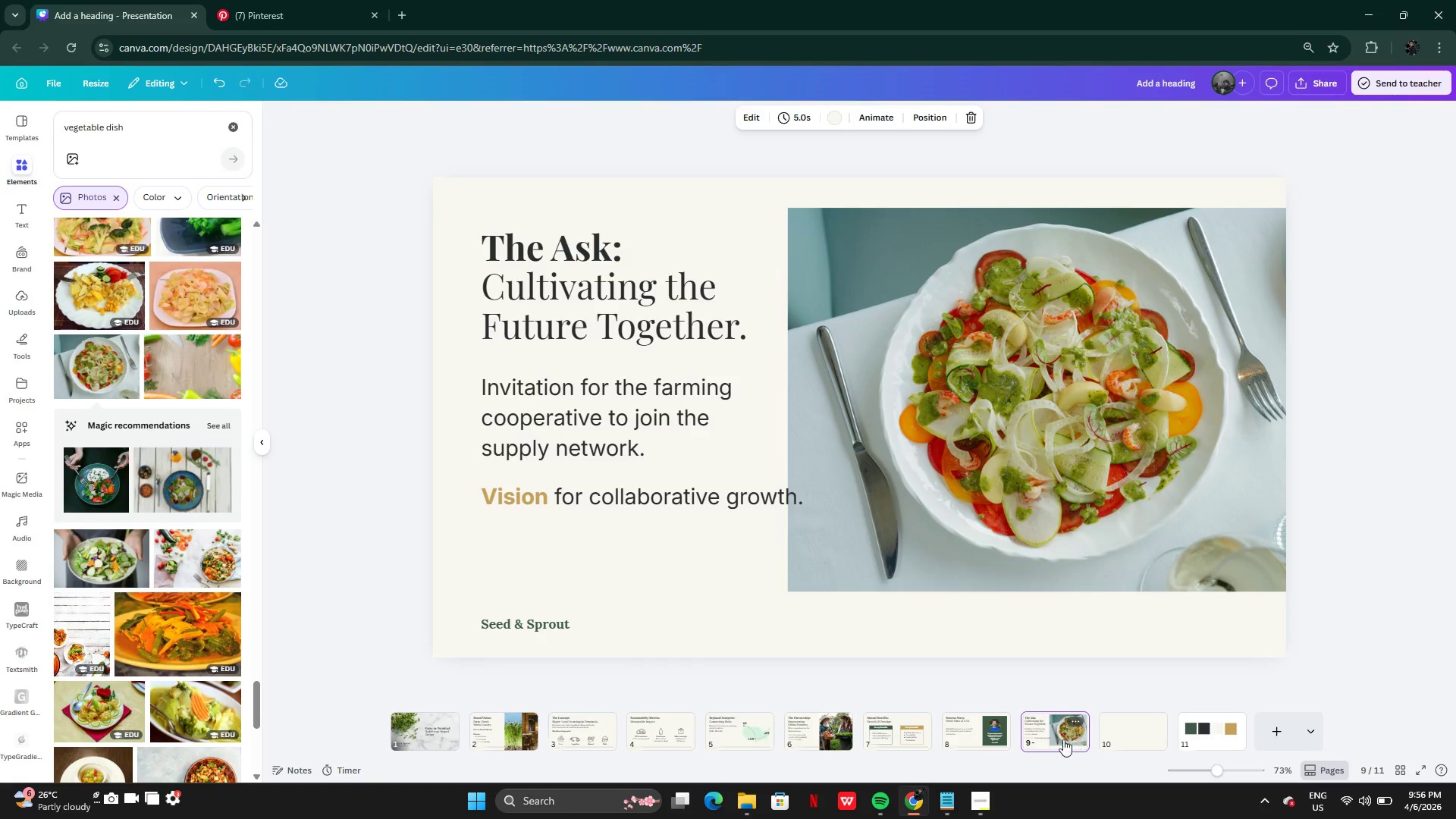 
key(Control+V)
 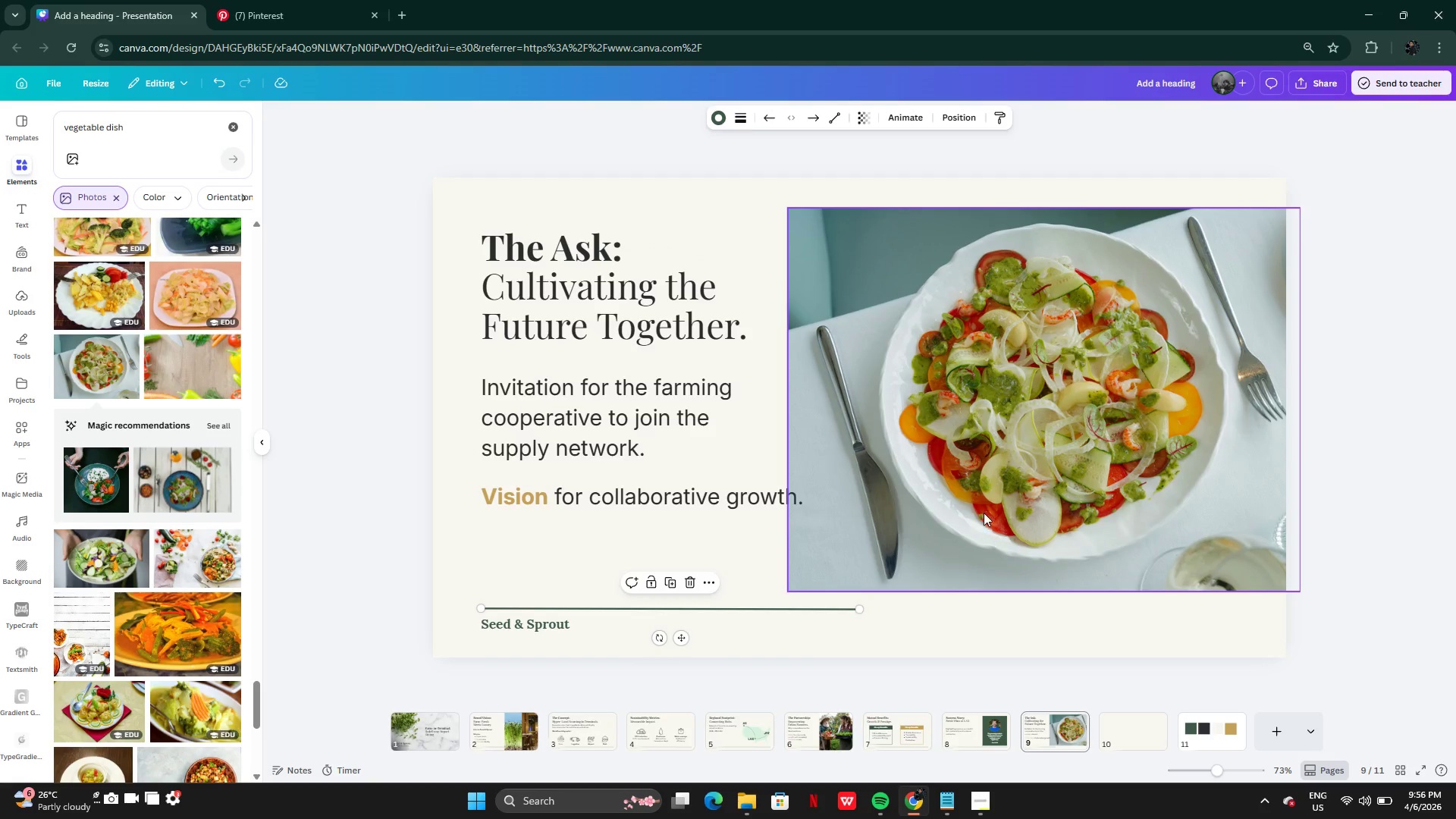 
left_click_drag(start_coordinate=[984, 510], to_coordinate=[1096, 479])
 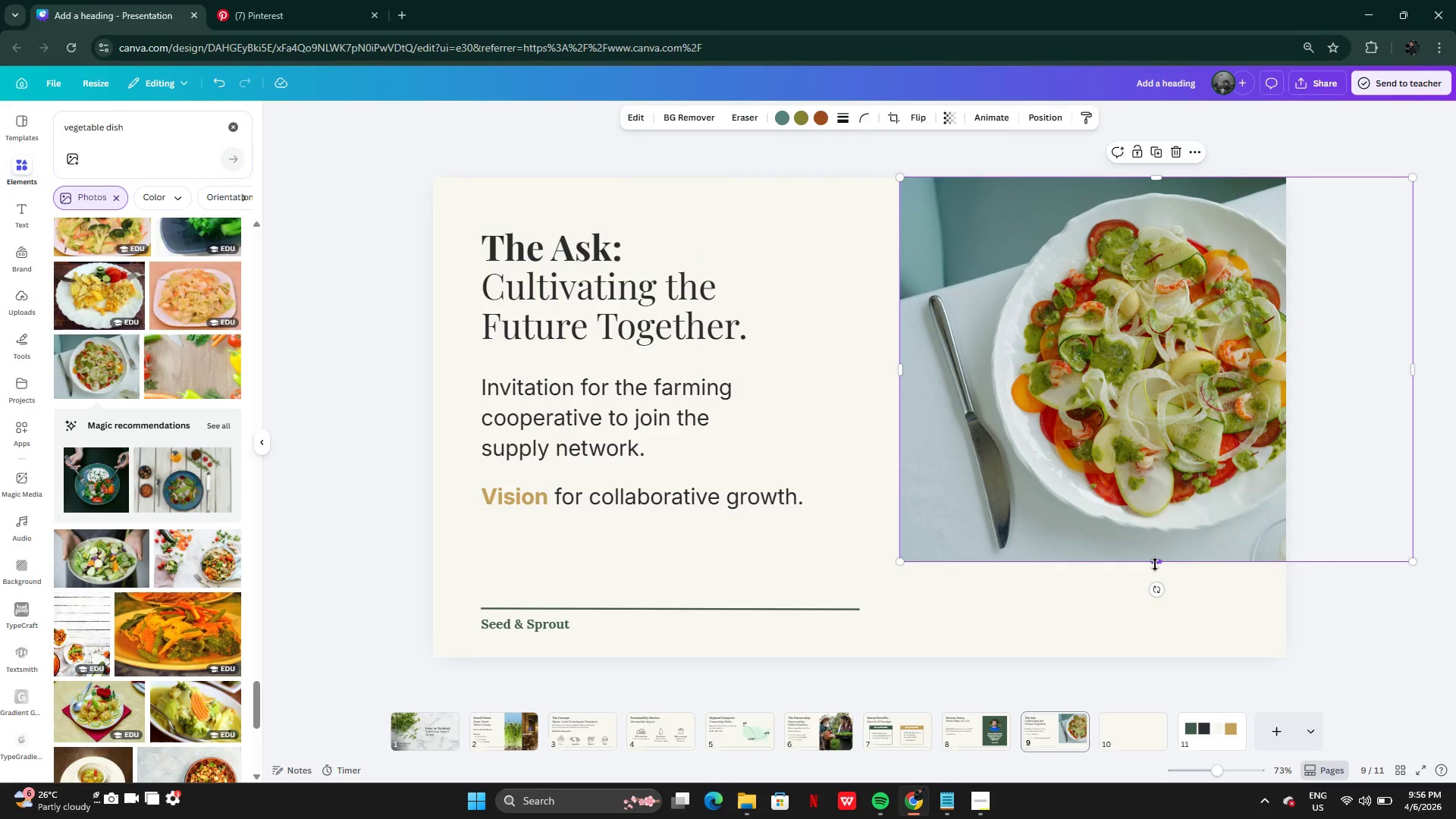 
left_click_drag(start_coordinate=[1155, 564], to_coordinate=[1166, 664])
 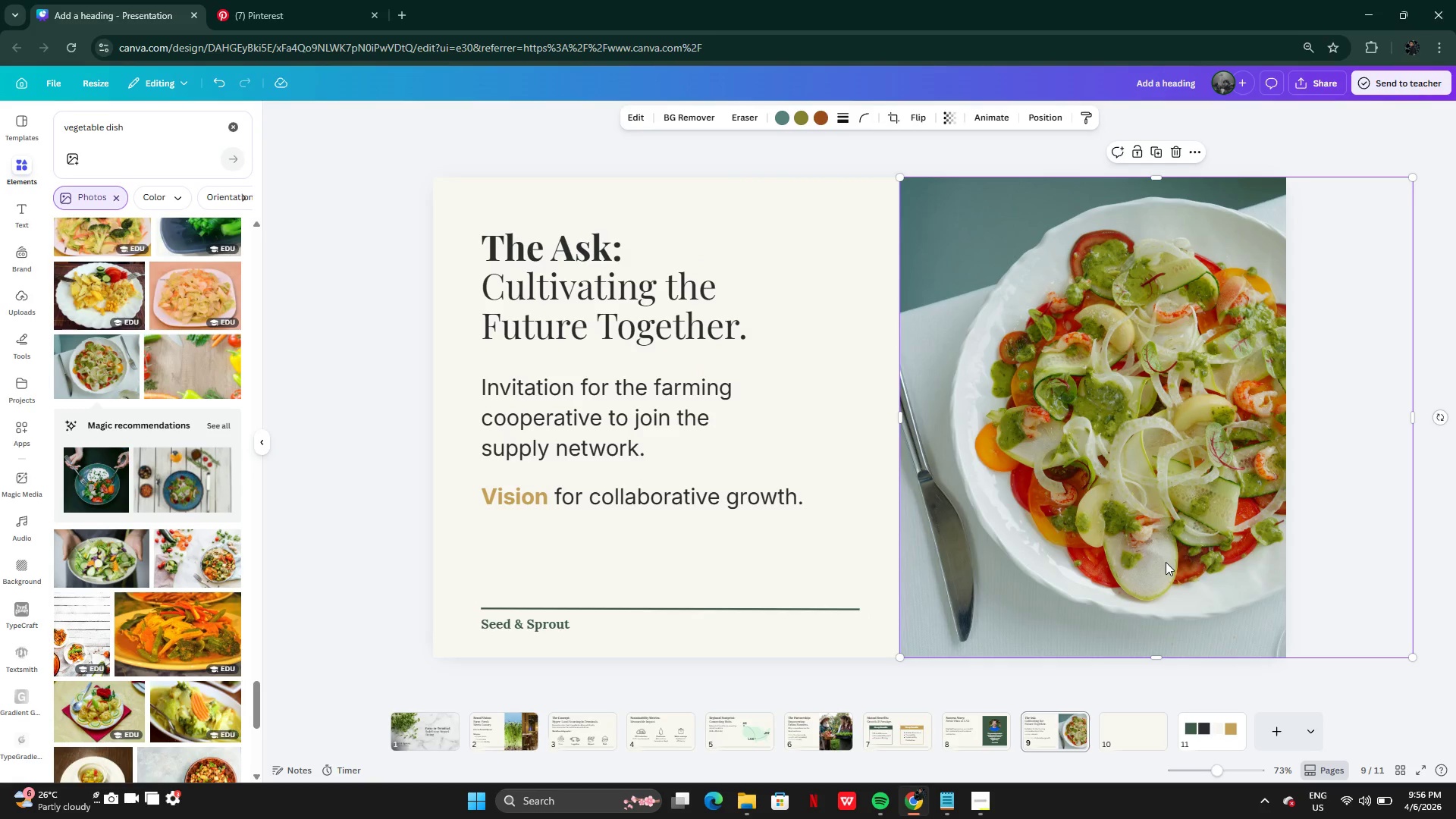 
double_click([1166, 562])
 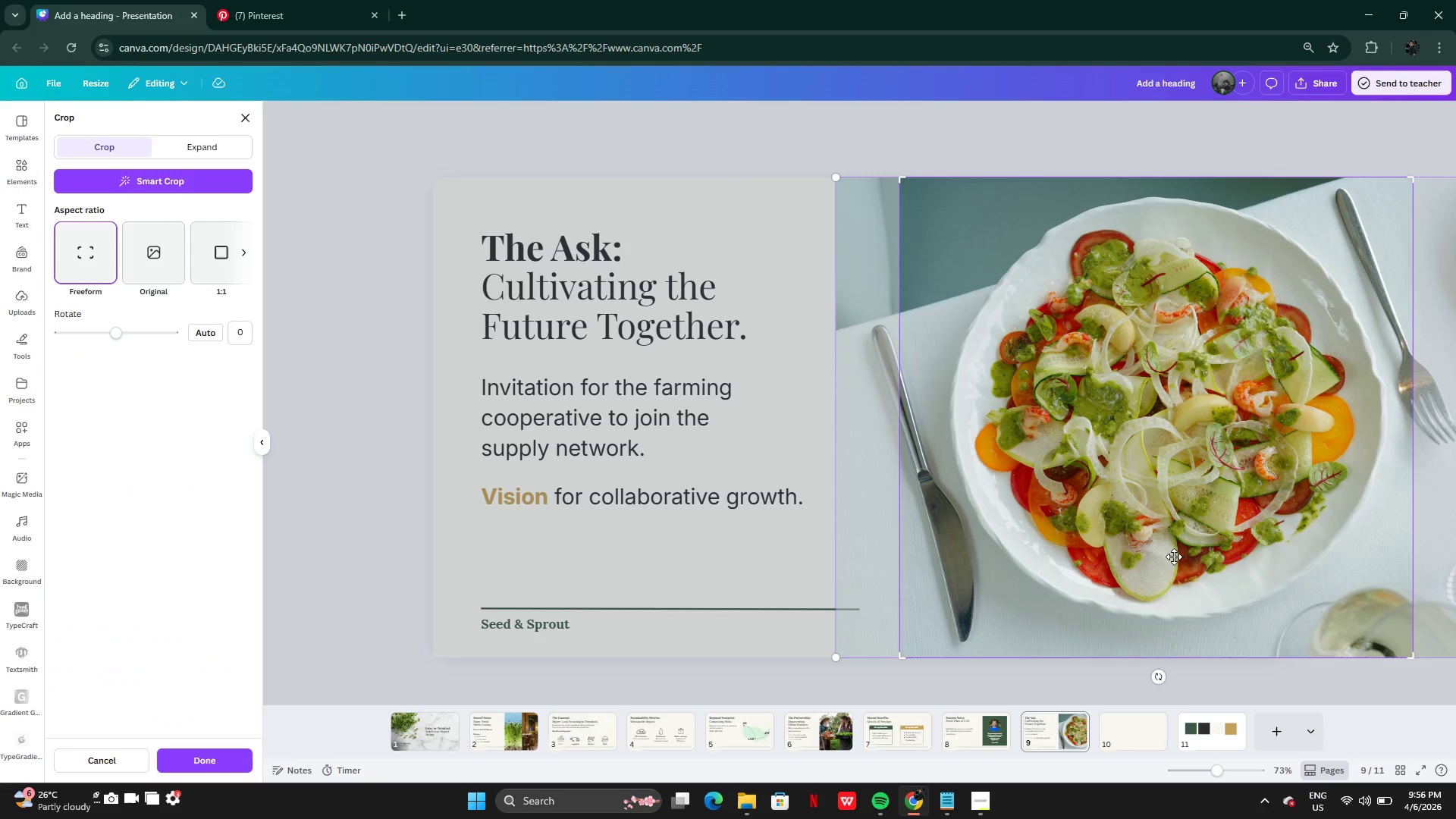 
left_click_drag(start_coordinate=[1174, 557], to_coordinate=[1046, 557])
 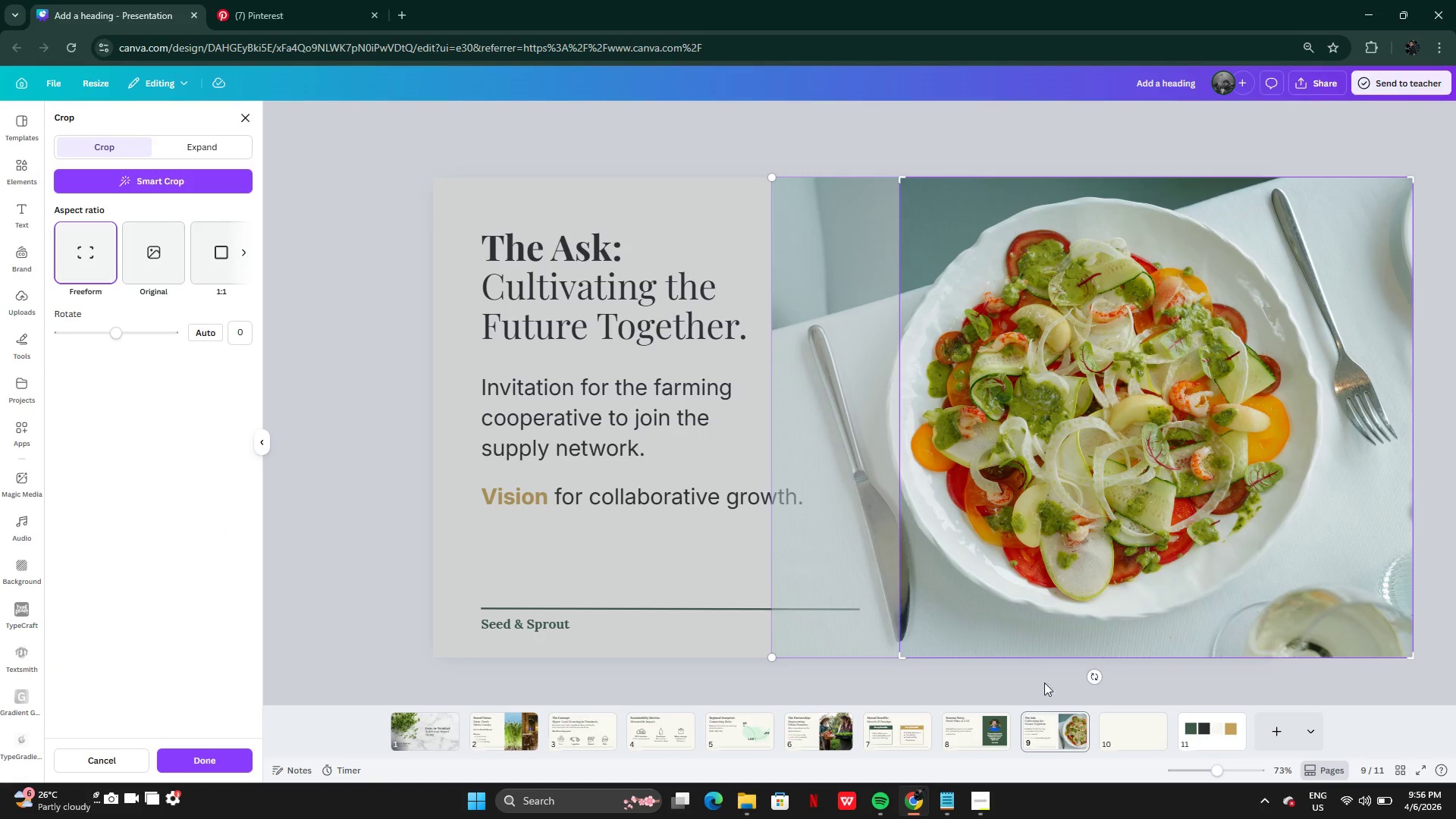 
left_click([1042, 683])
 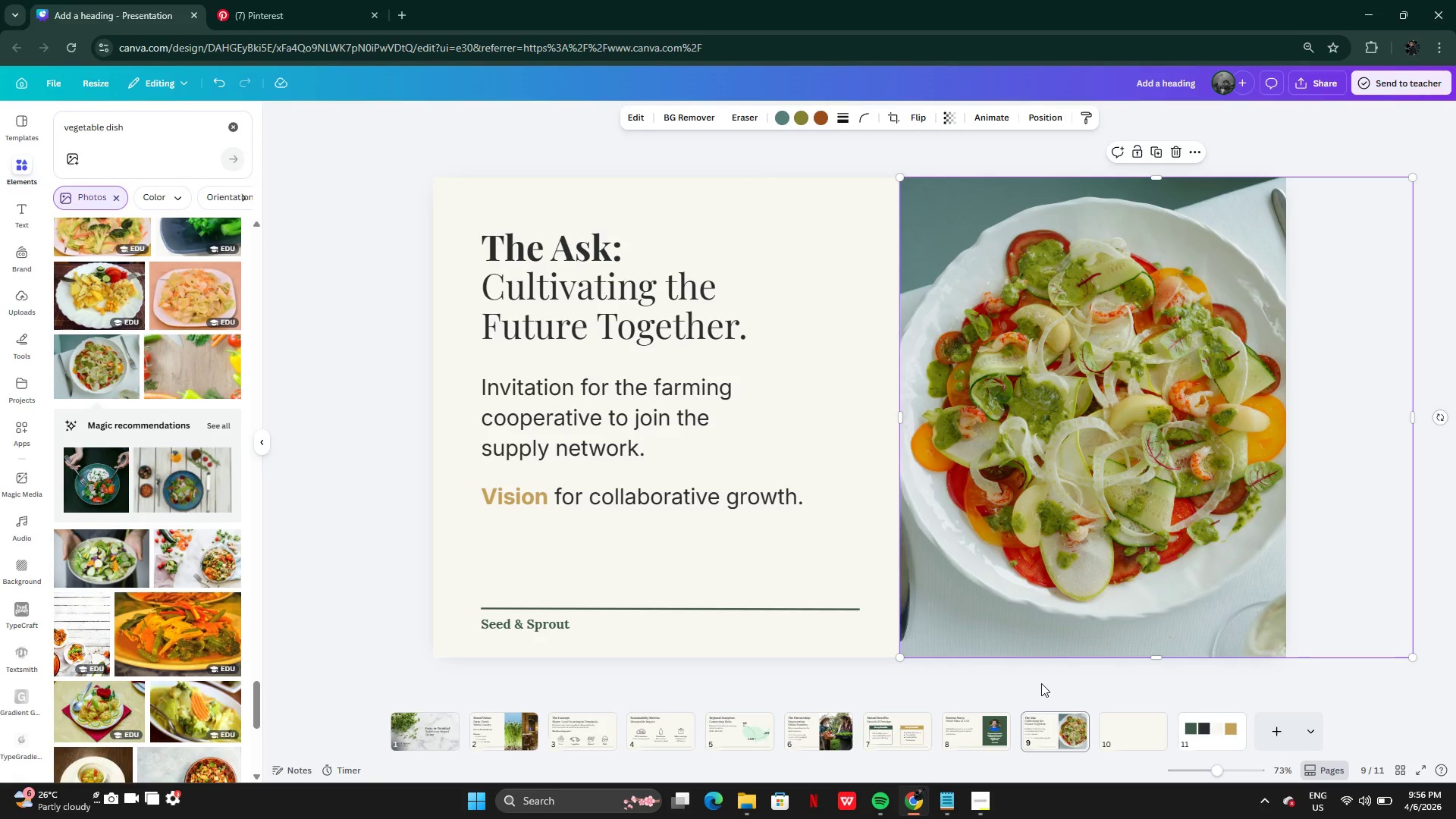 
left_click([1041, 683])
 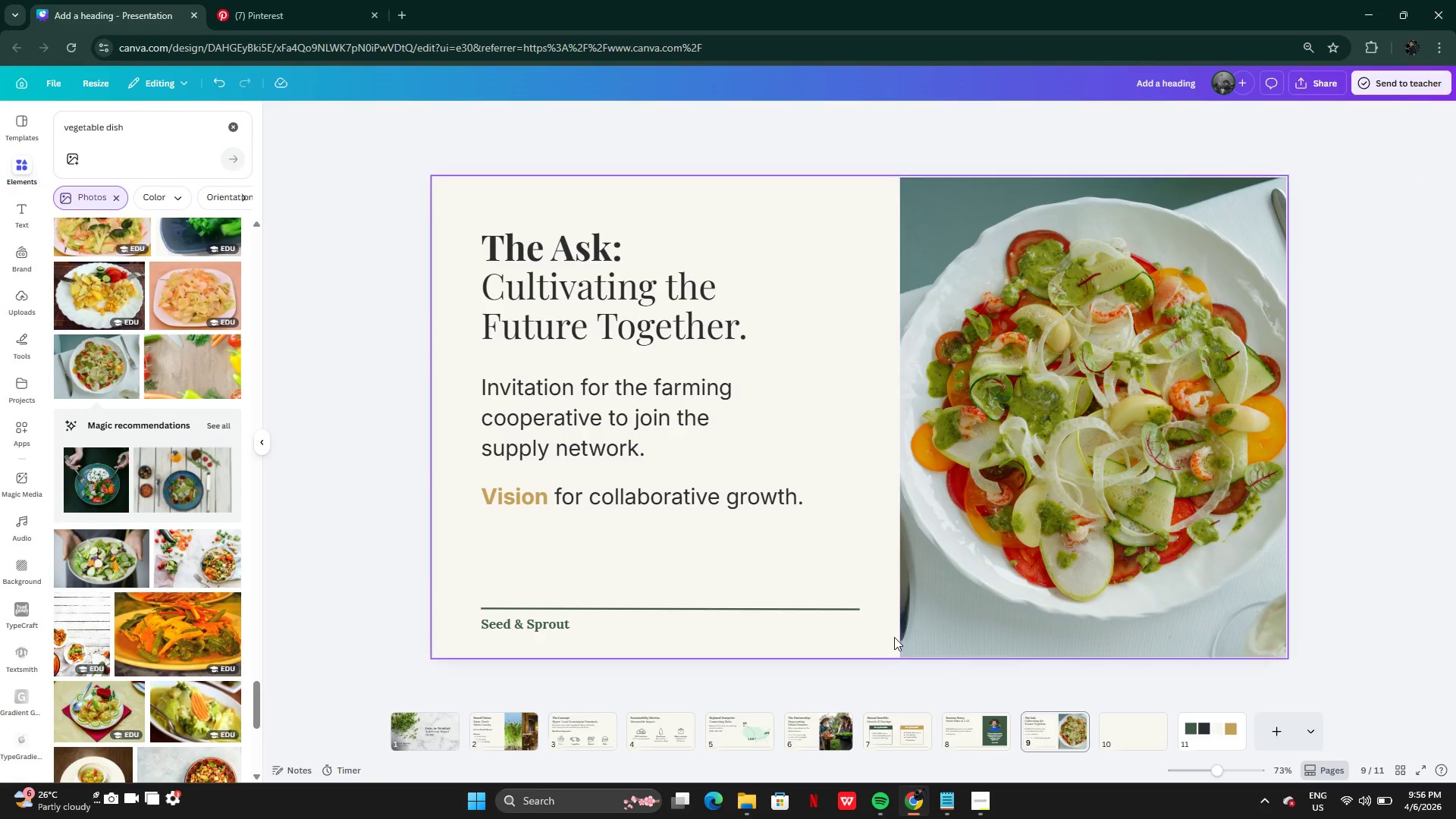 
left_click_drag(start_coordinate=[965, 607], to_coordinate=[940, 604])
 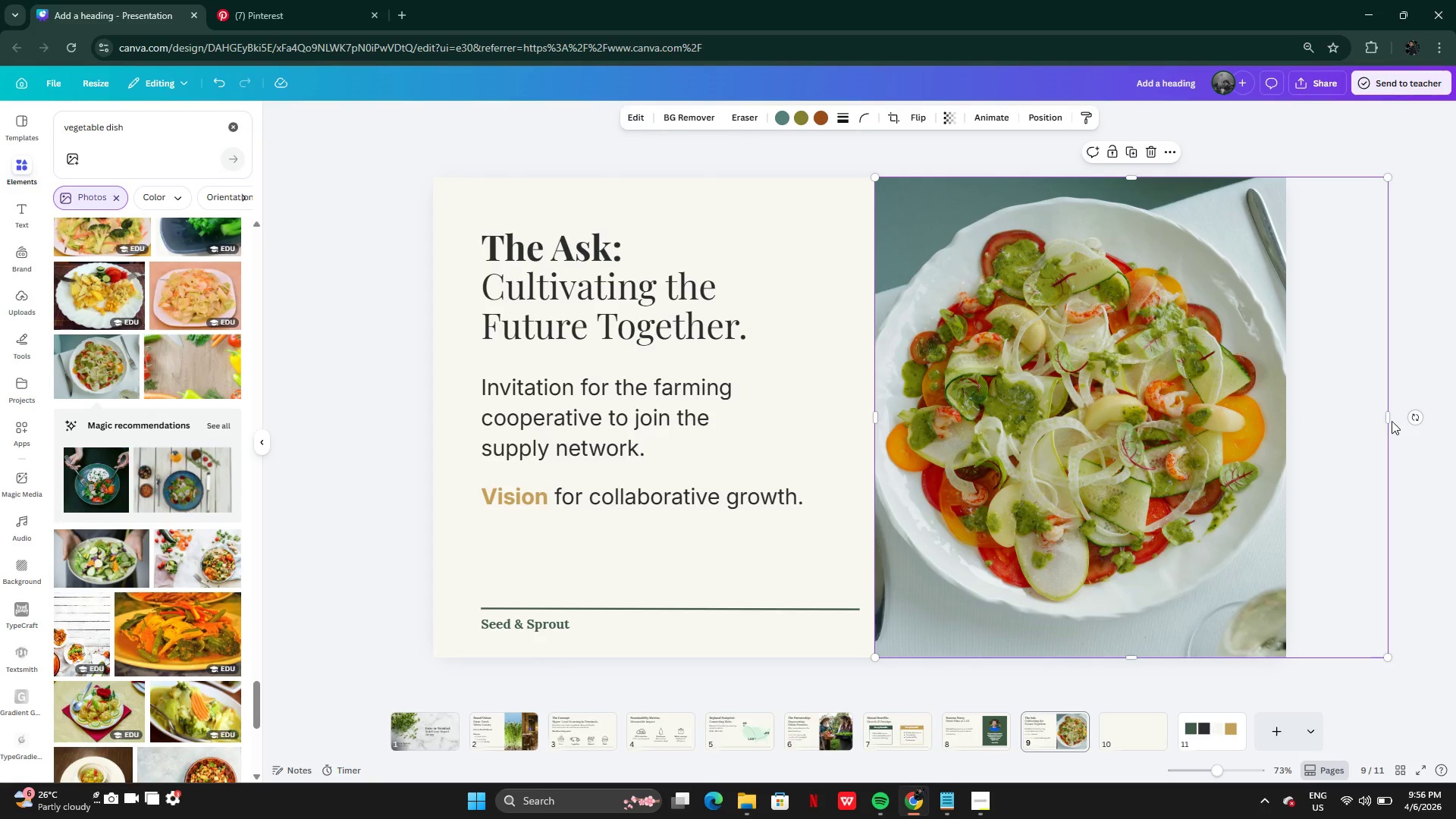 
left_click_drag(start_coordinate=[1390, 419], to_coordinate=[1291, 418])
 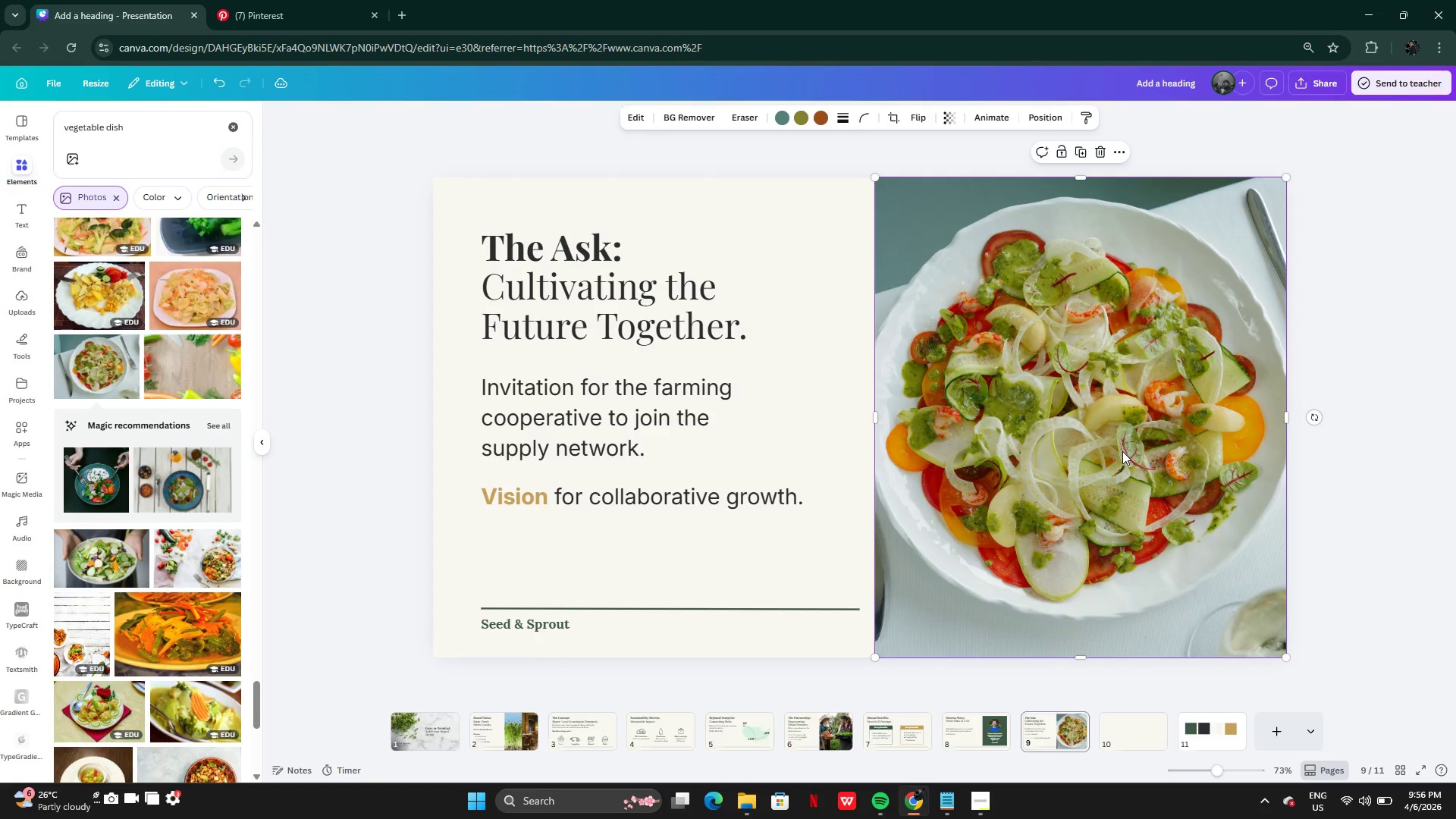 
double_click([1122, 451])
 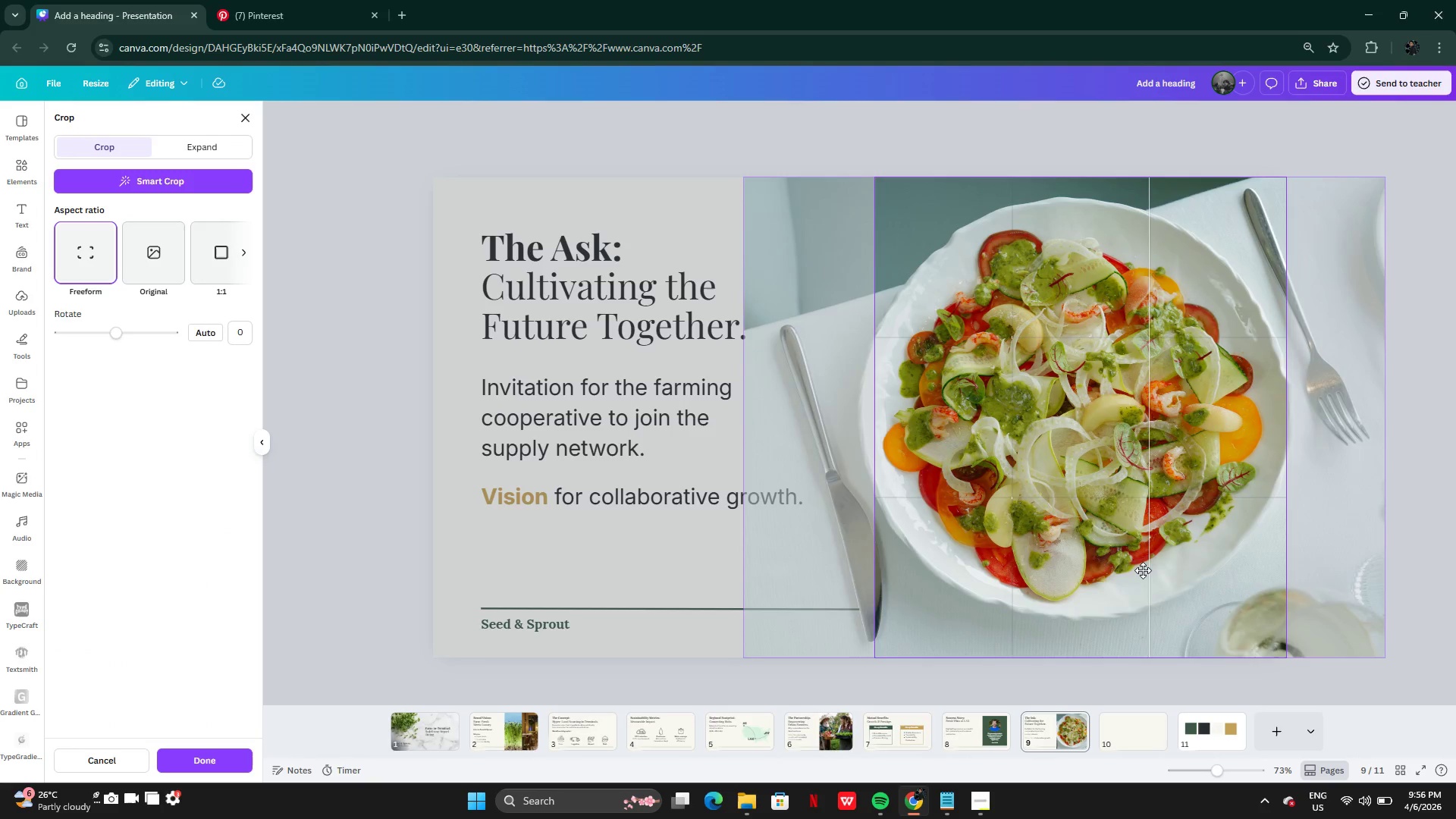 
left_click([944, 148])
 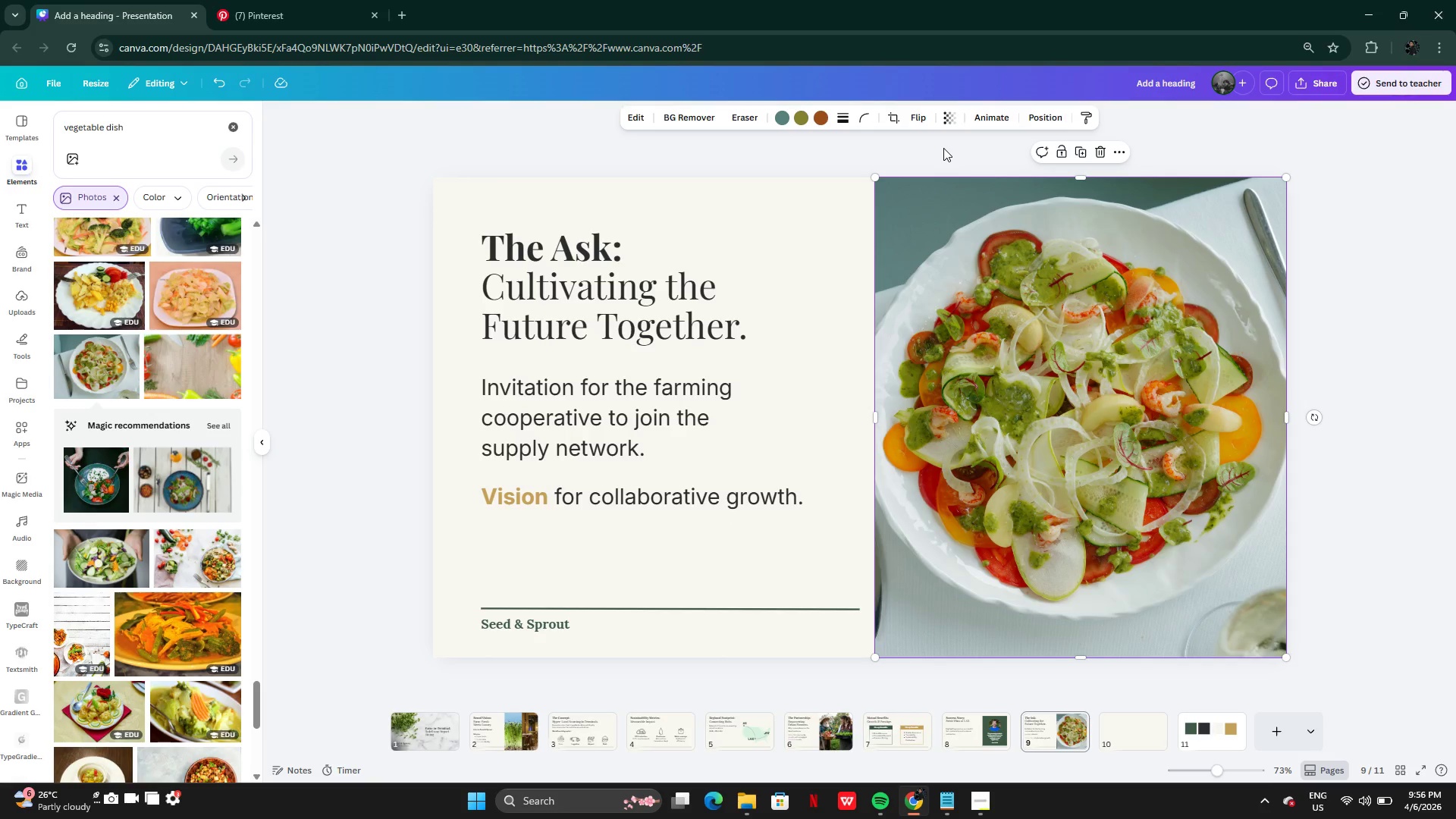 
wait(6.41)
 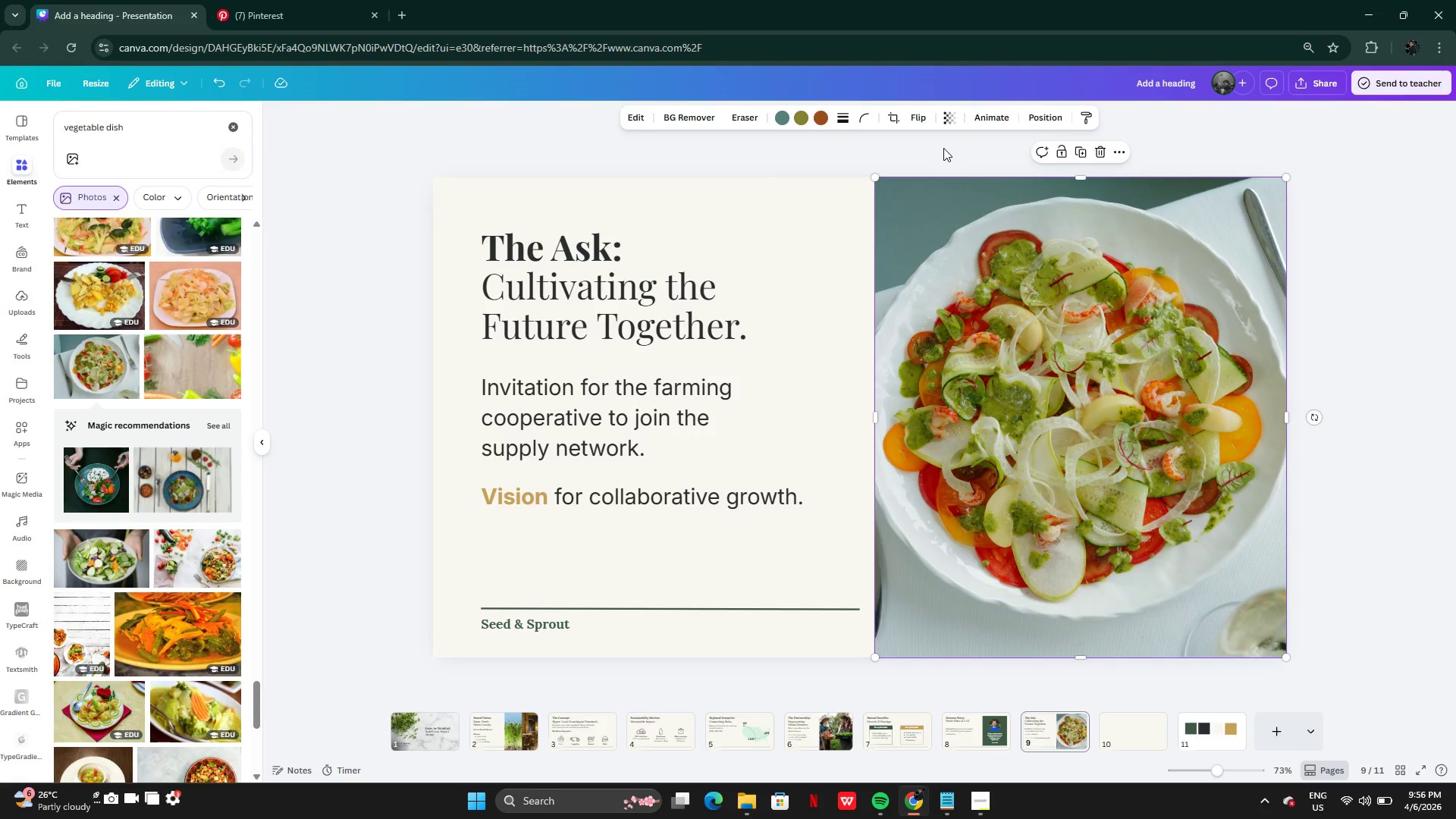 
left_click([1323, 631])
 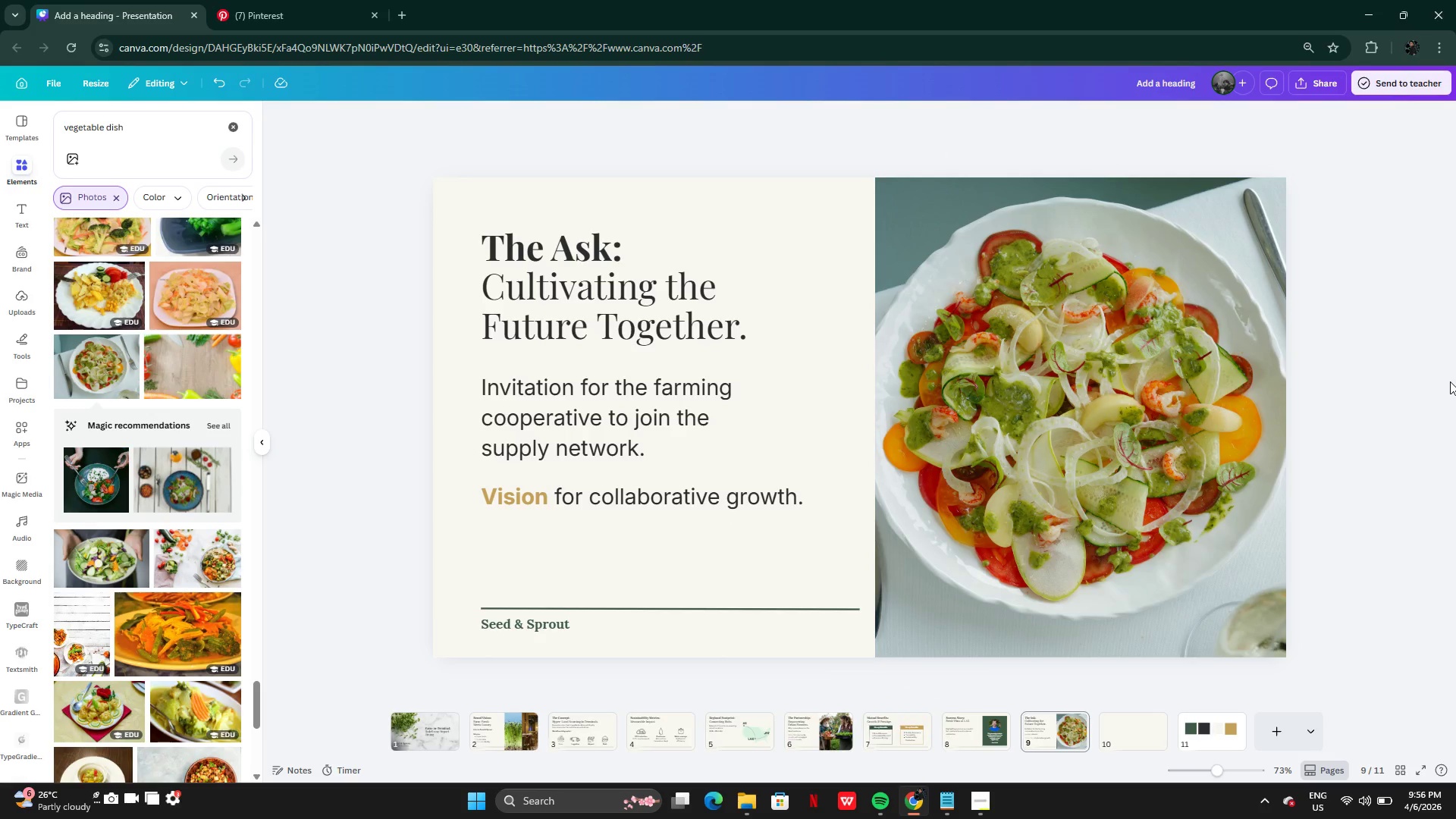 
wait(5.31)
 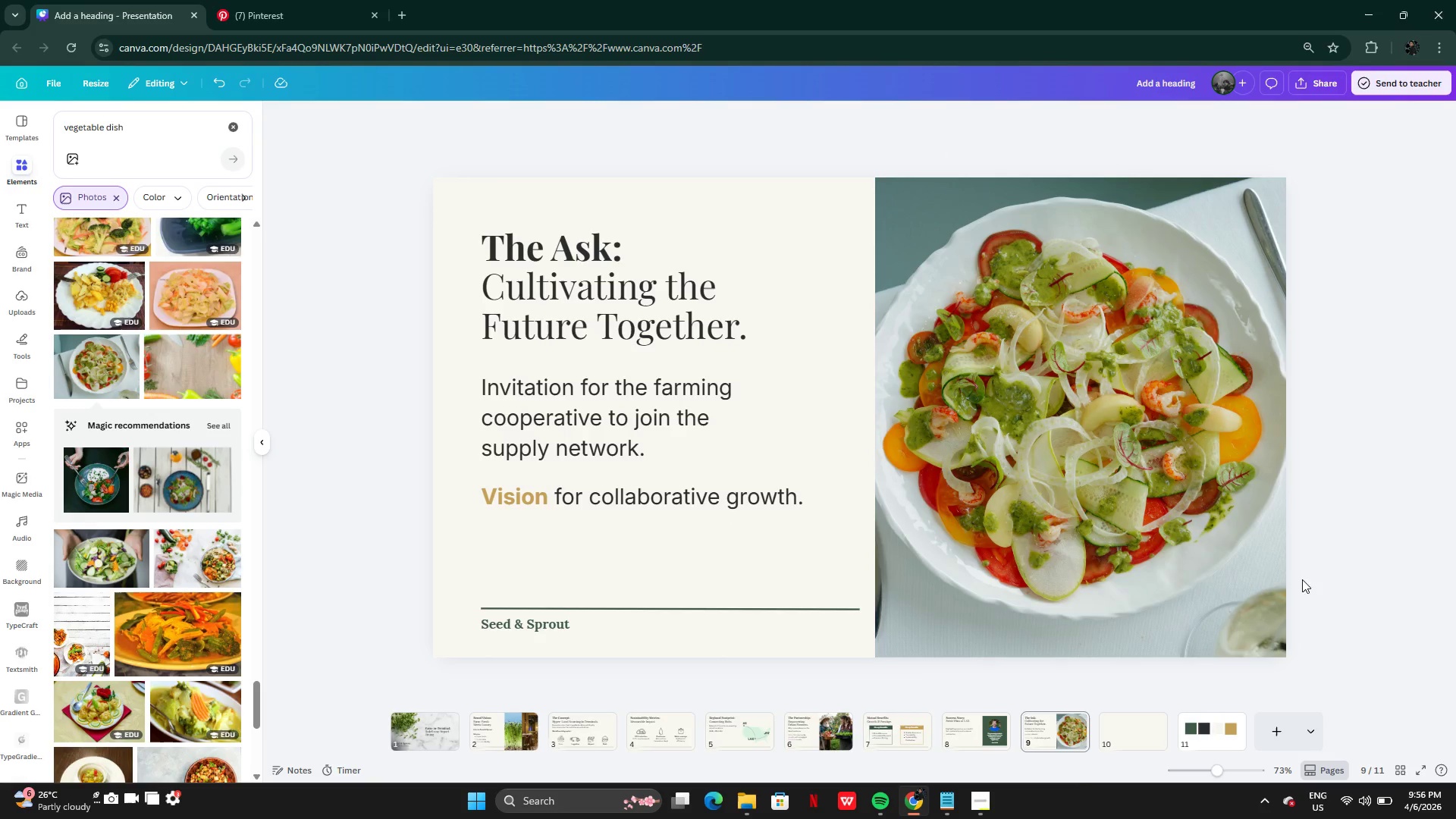 
left_click([870, 728])
 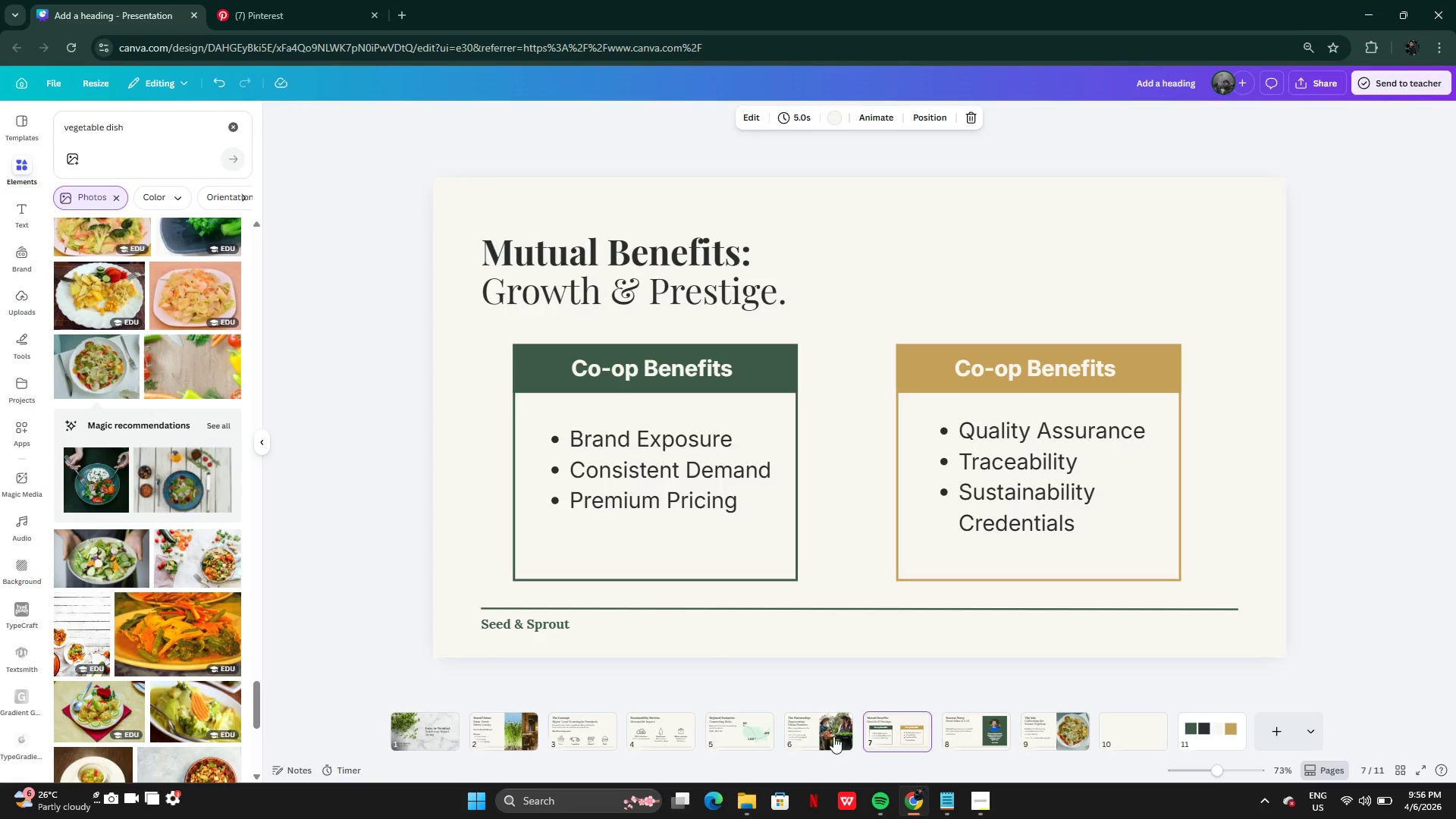 
left_click([833, 736])
 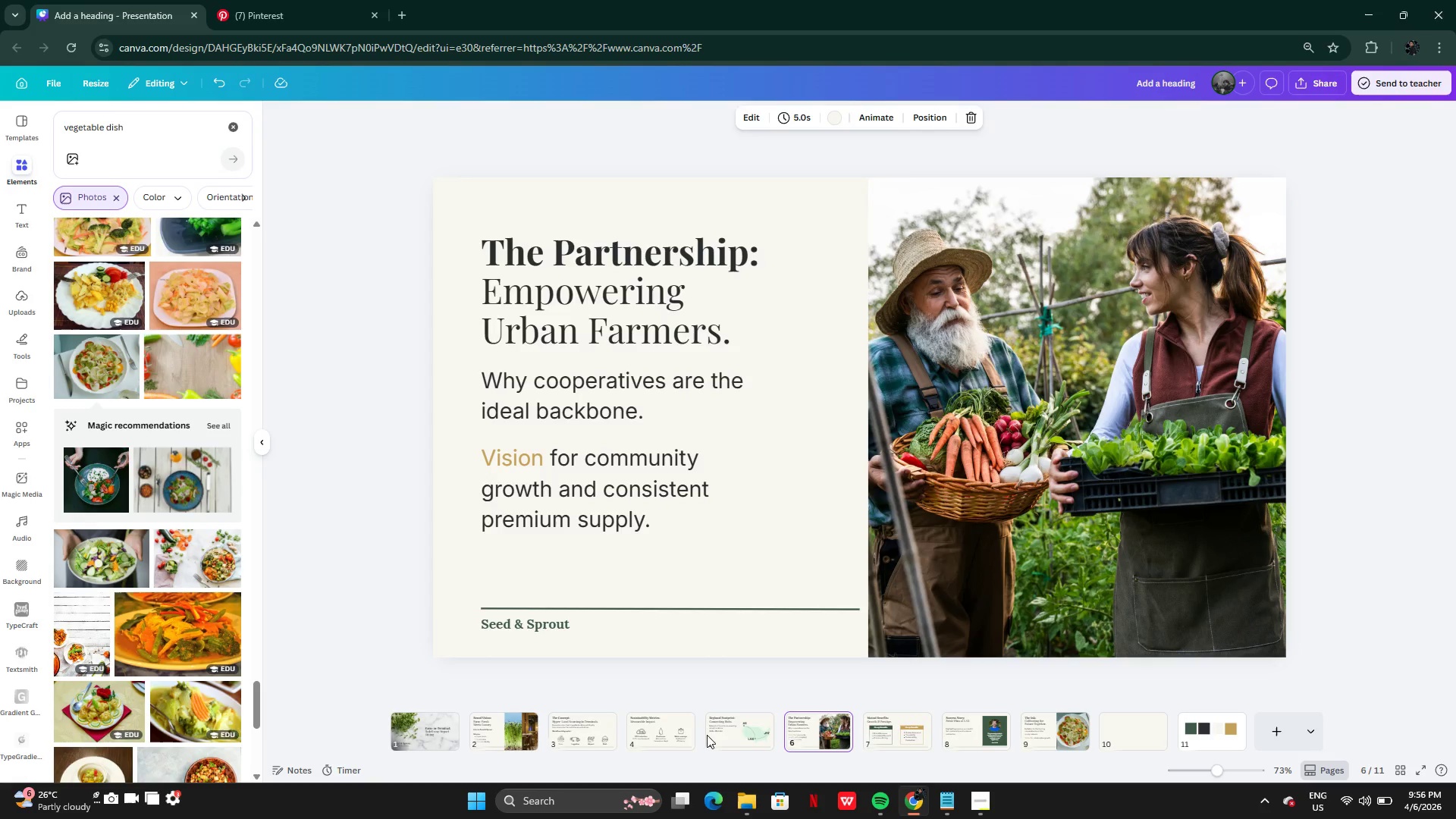 
left_click([736, 731])
 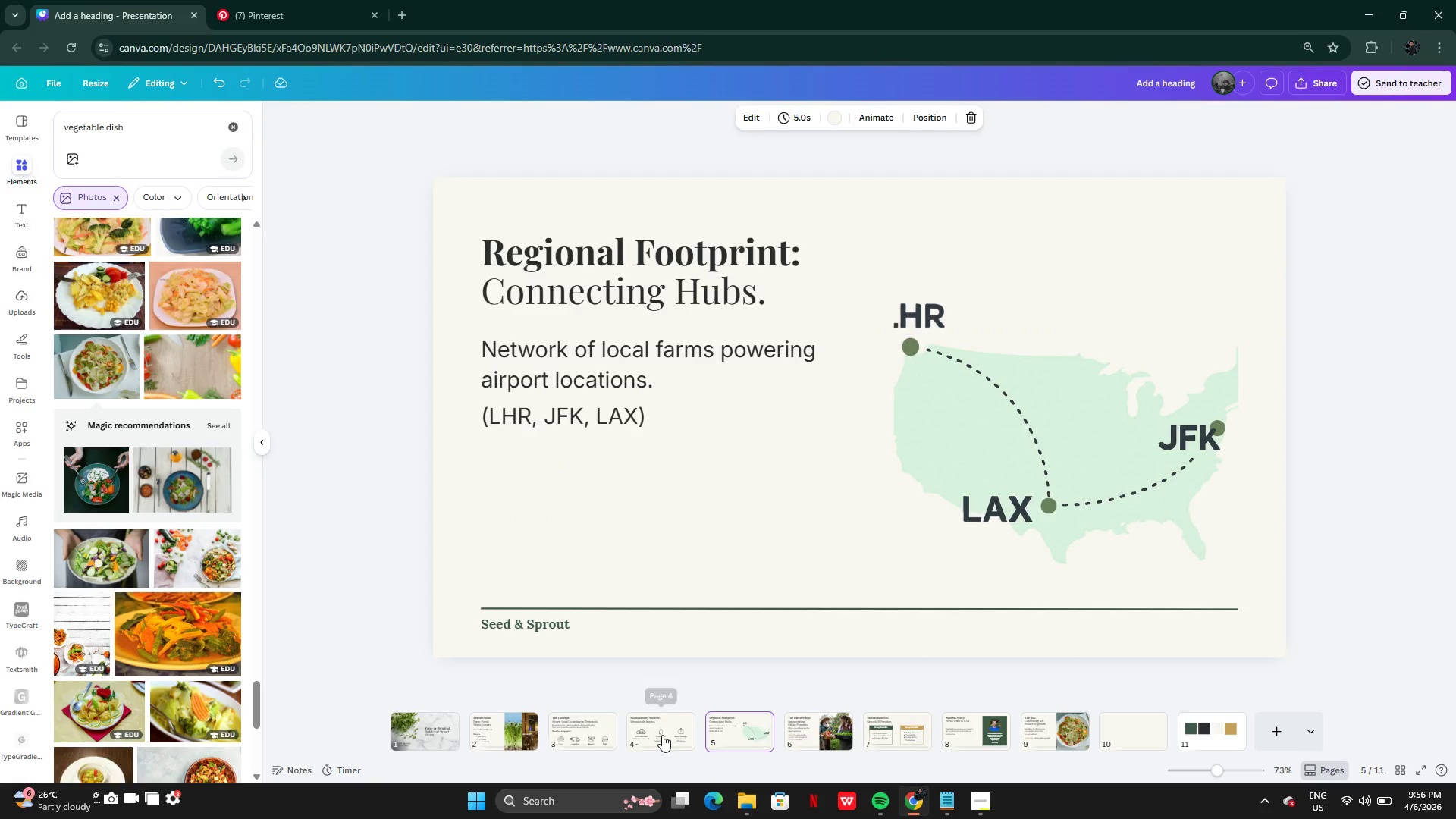 
left_click([662, 735])
 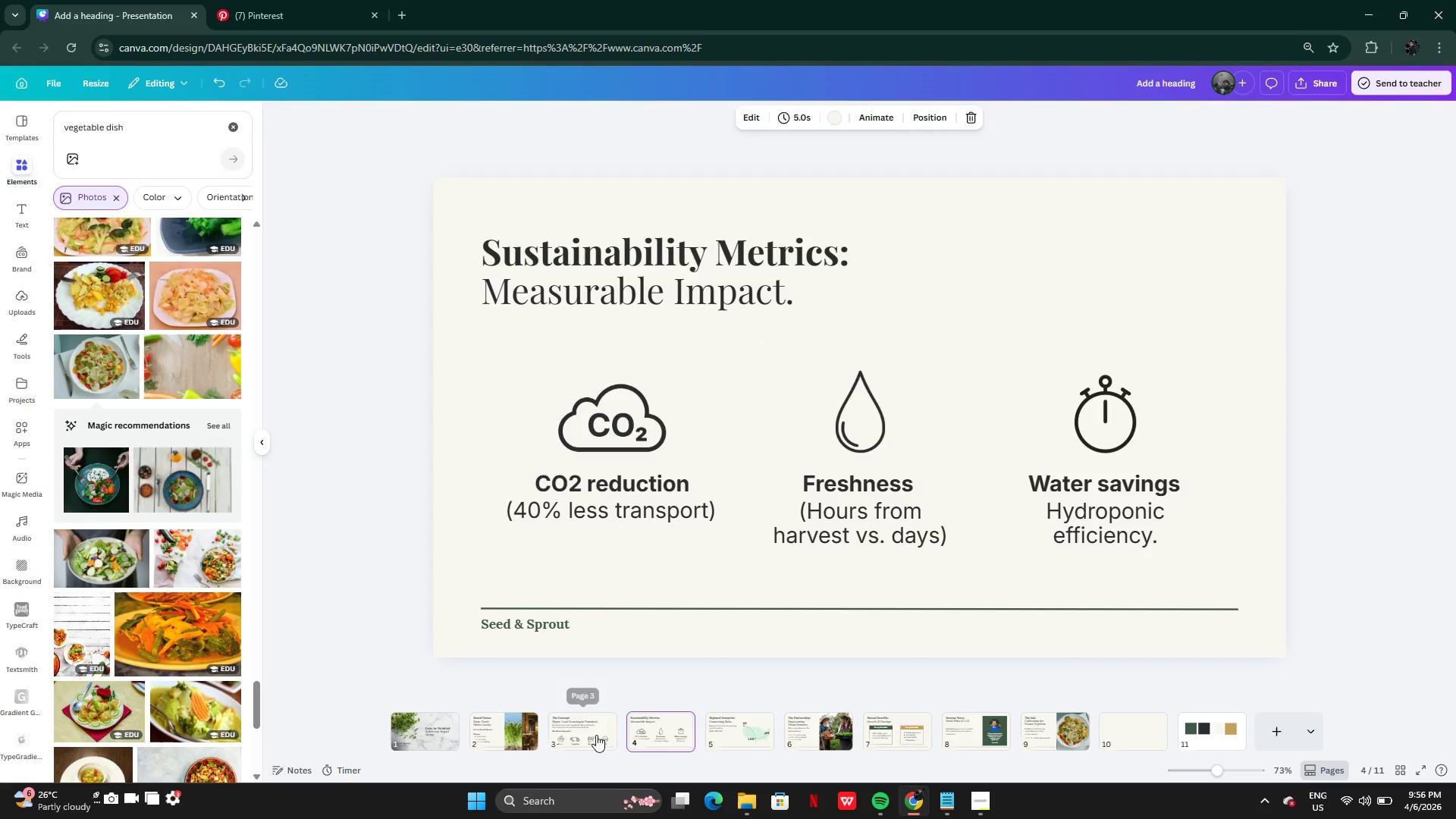 
left_click([760, 736])
 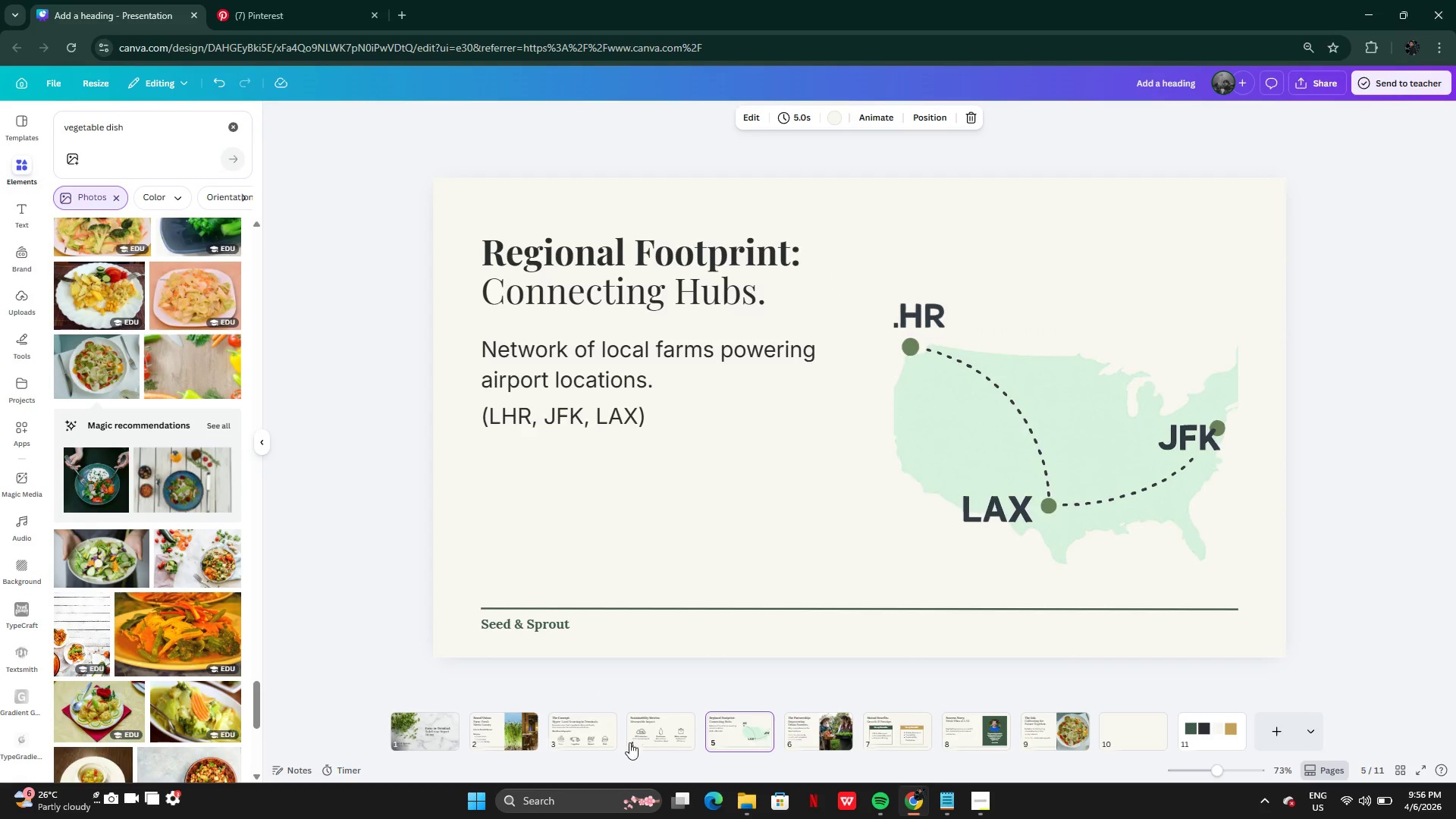 
left_click([574, 738])
 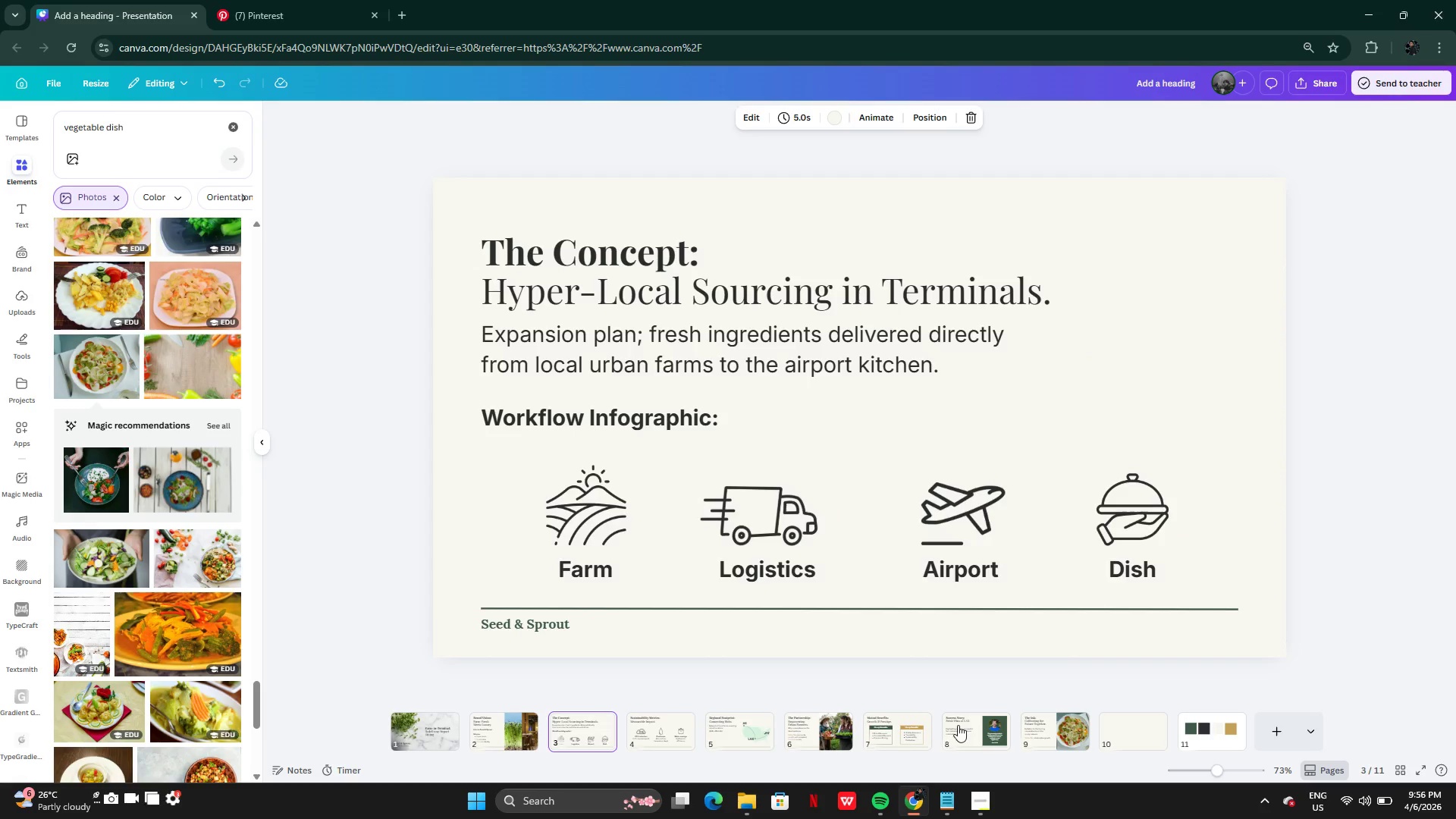 
left_click([988, 734])
 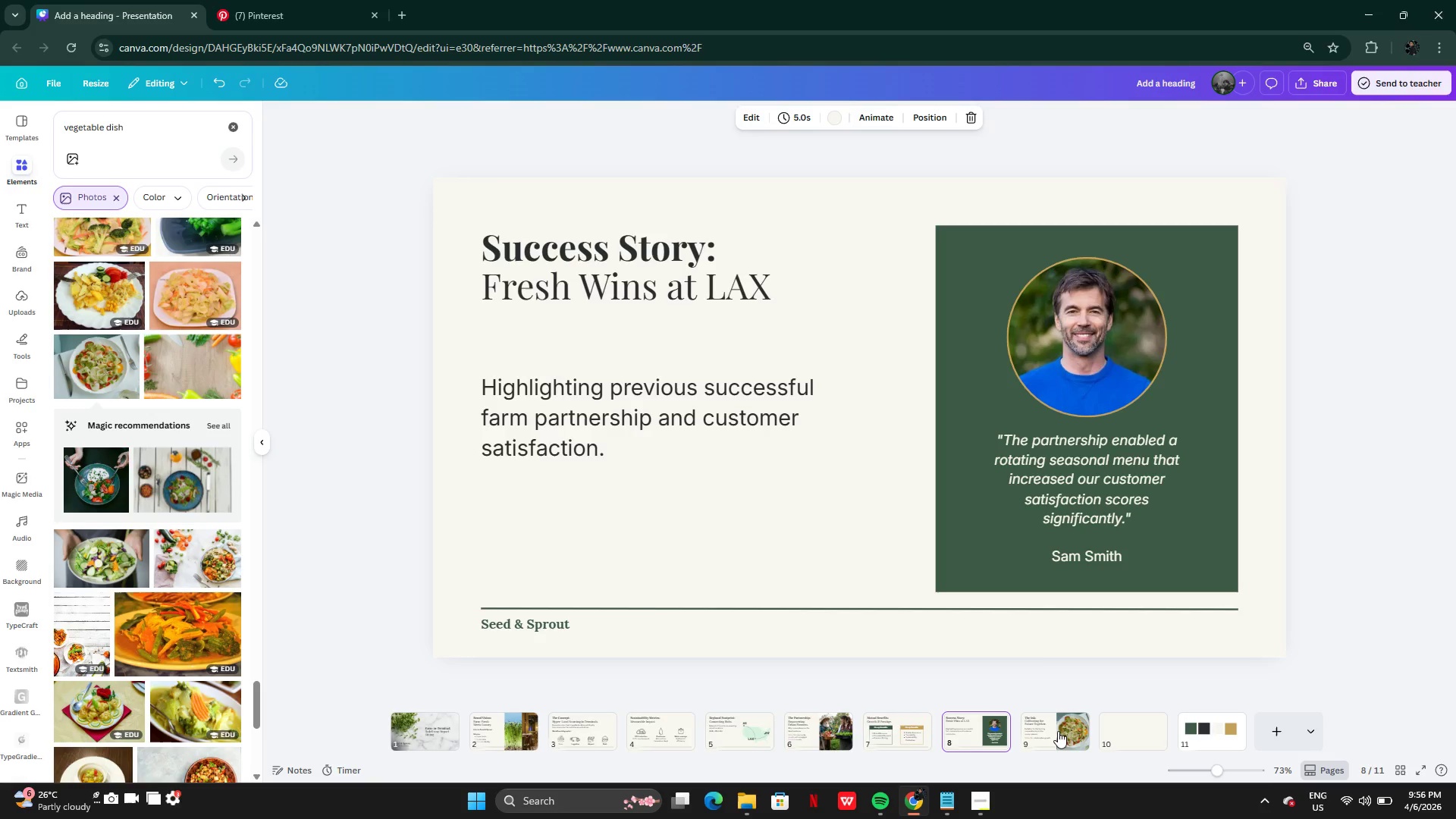 
left_click([1062, 731])
 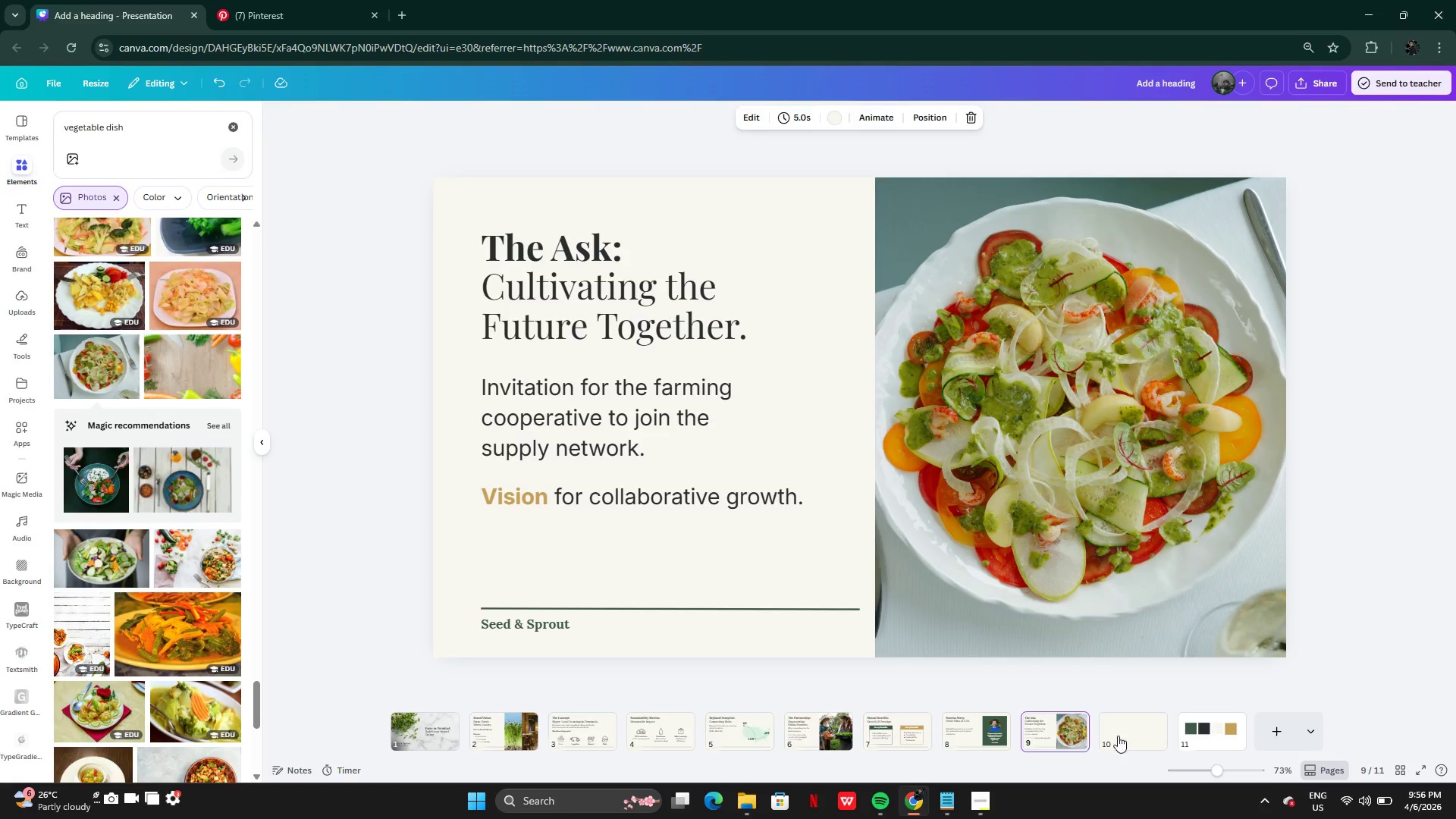 
mouse_move([1115, 747])
 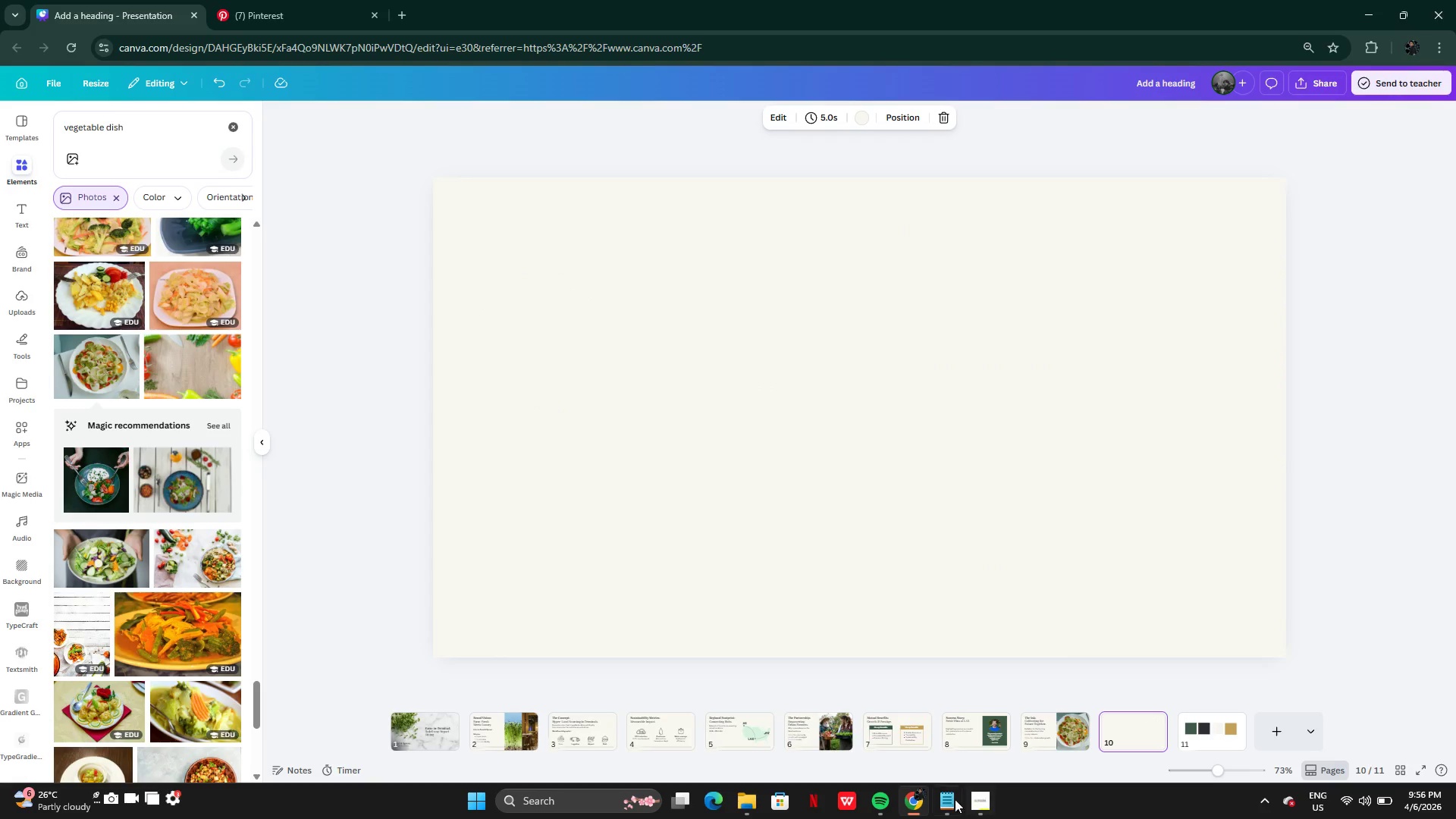 
mouse_move([967, 798])
 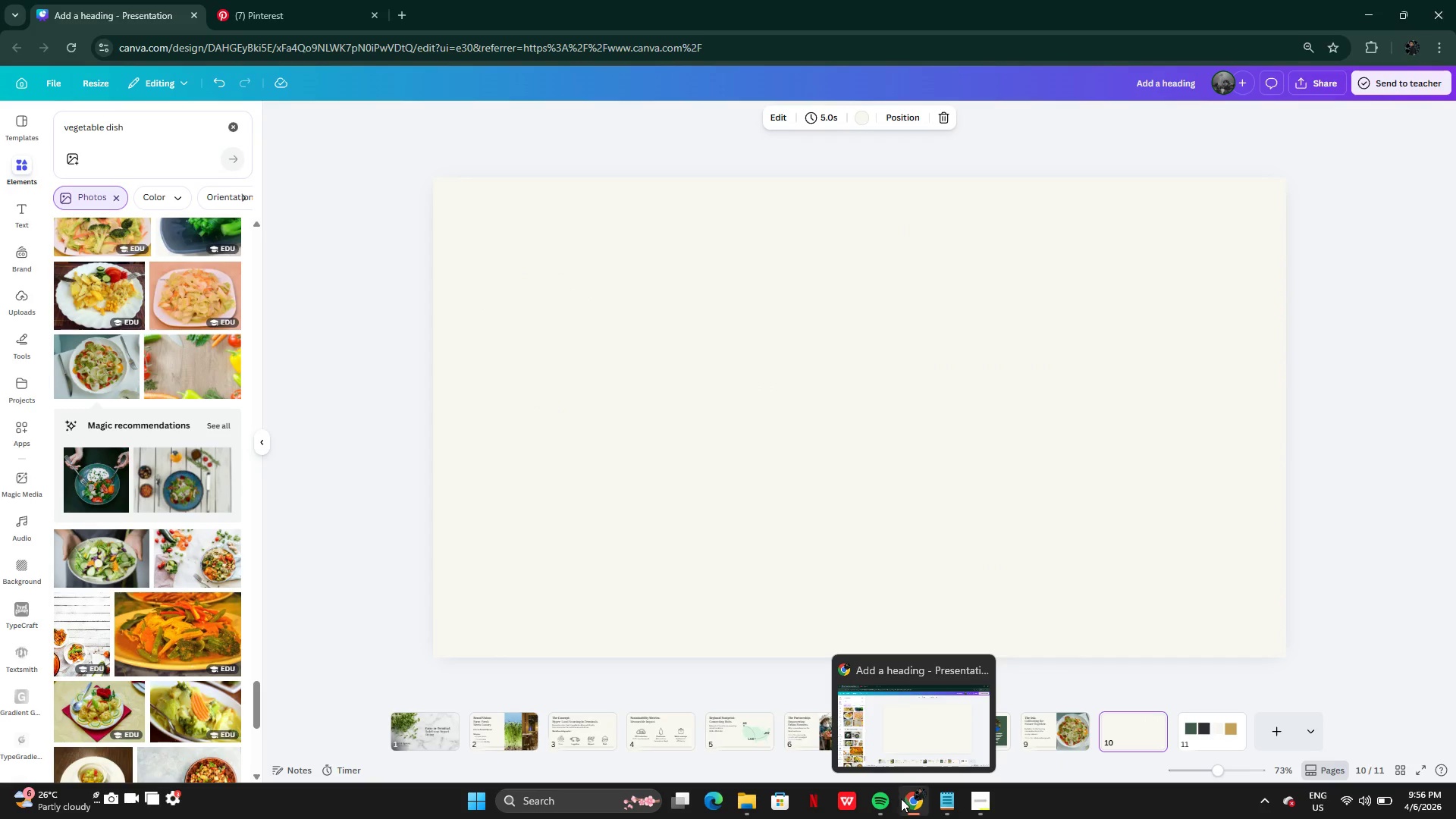 
left_click([911, 805])
 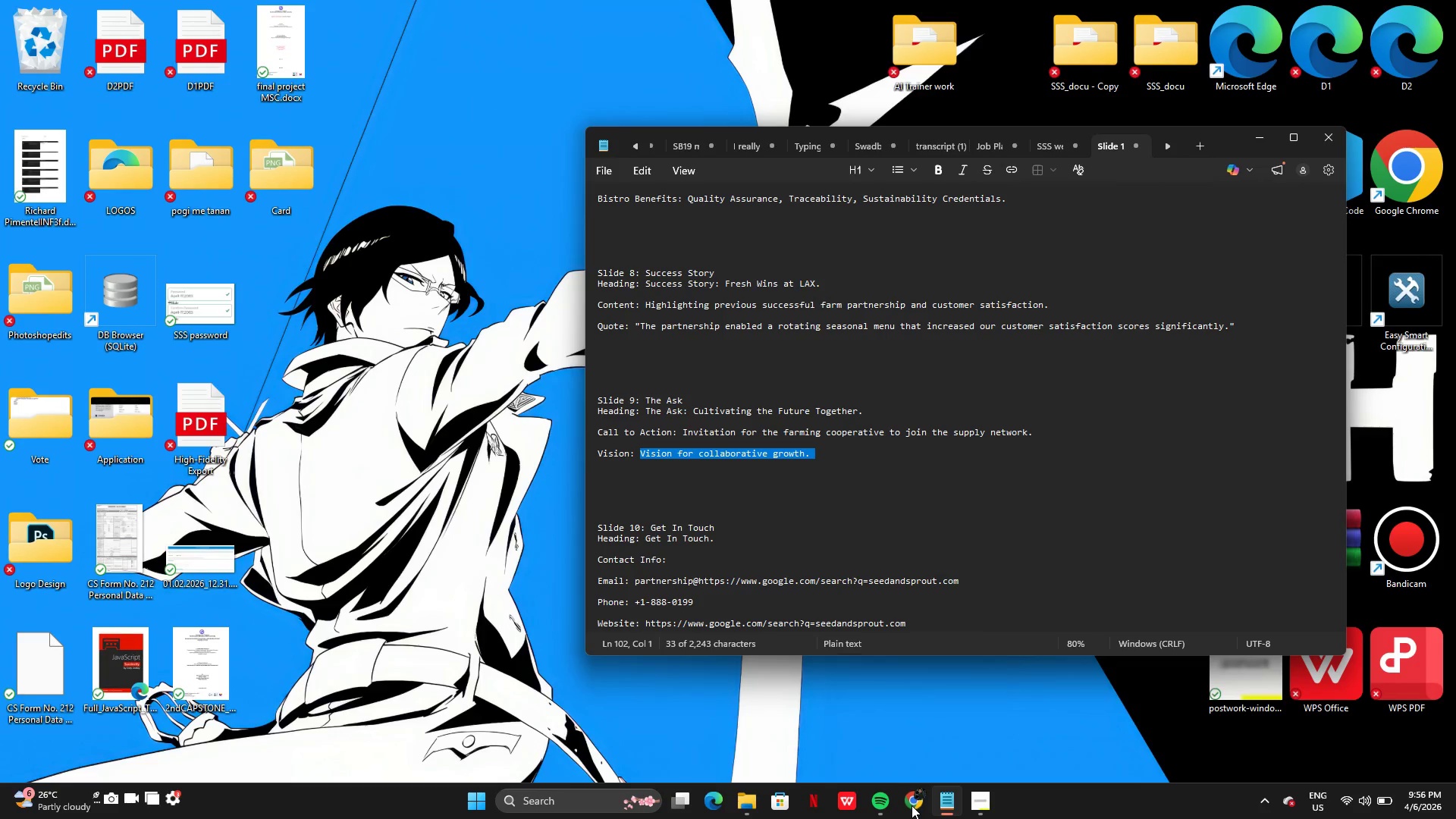 
left_click([912, 805])
 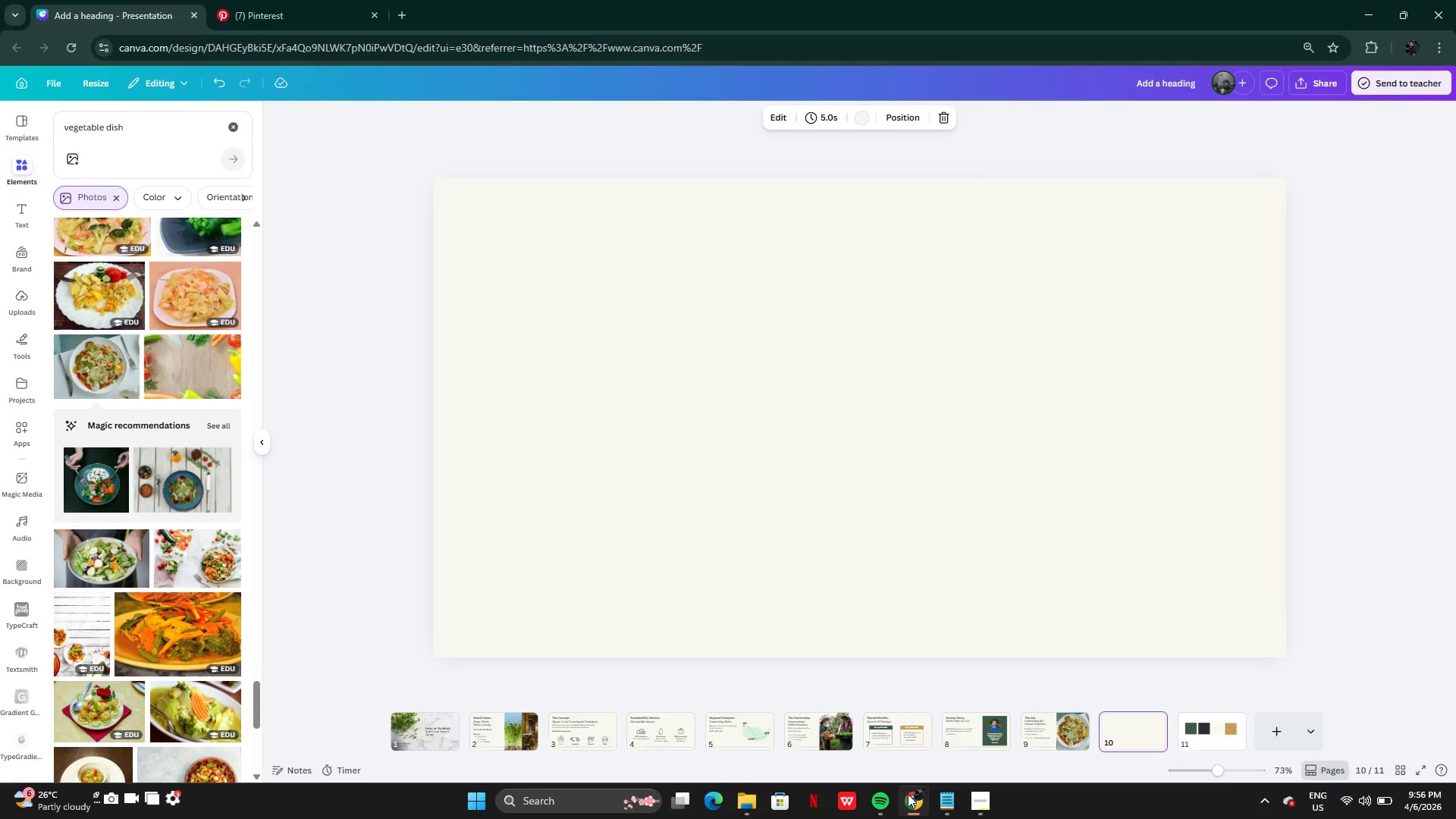 
wait(5.11)
 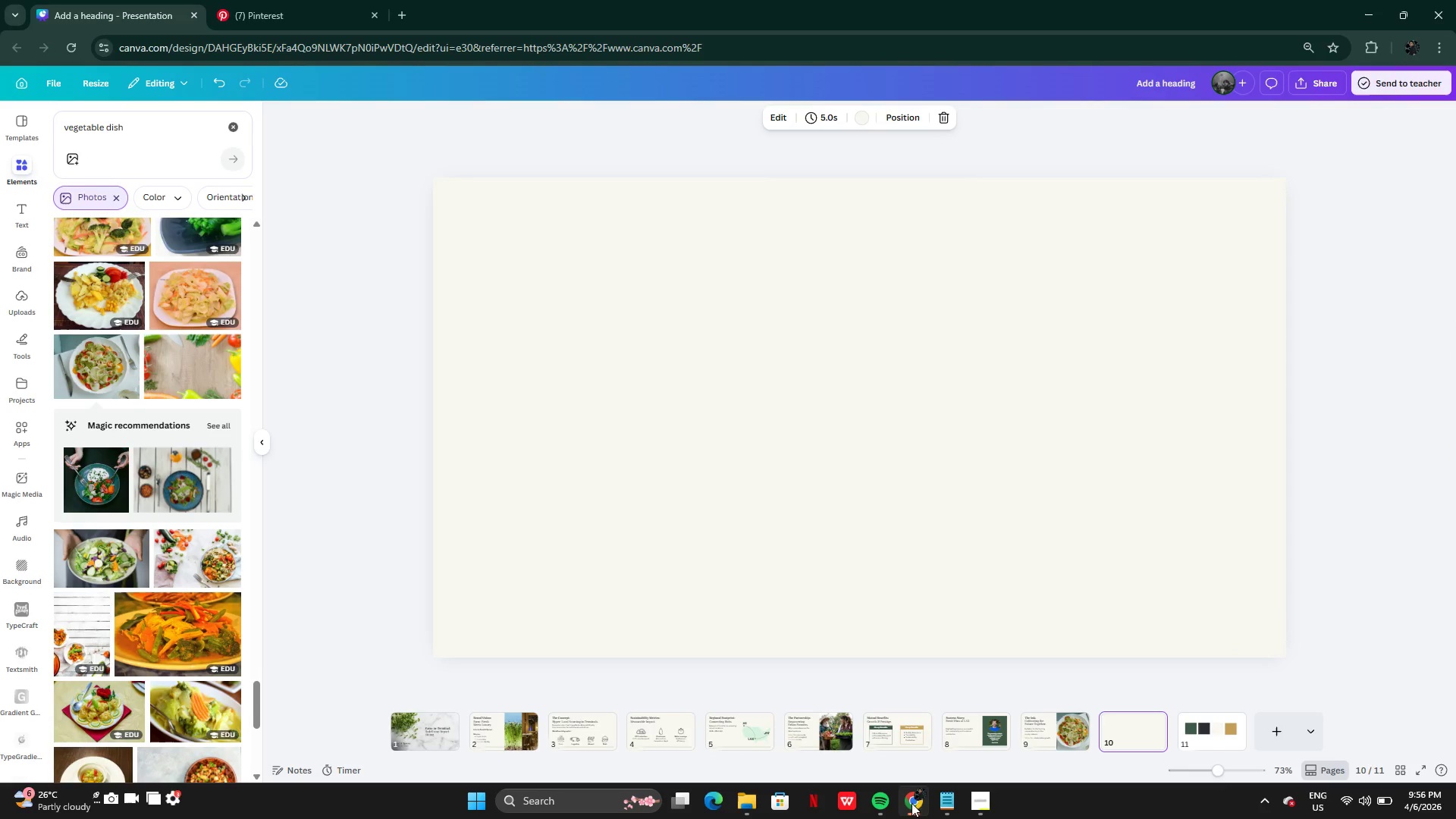 
left_click([889, 752])
 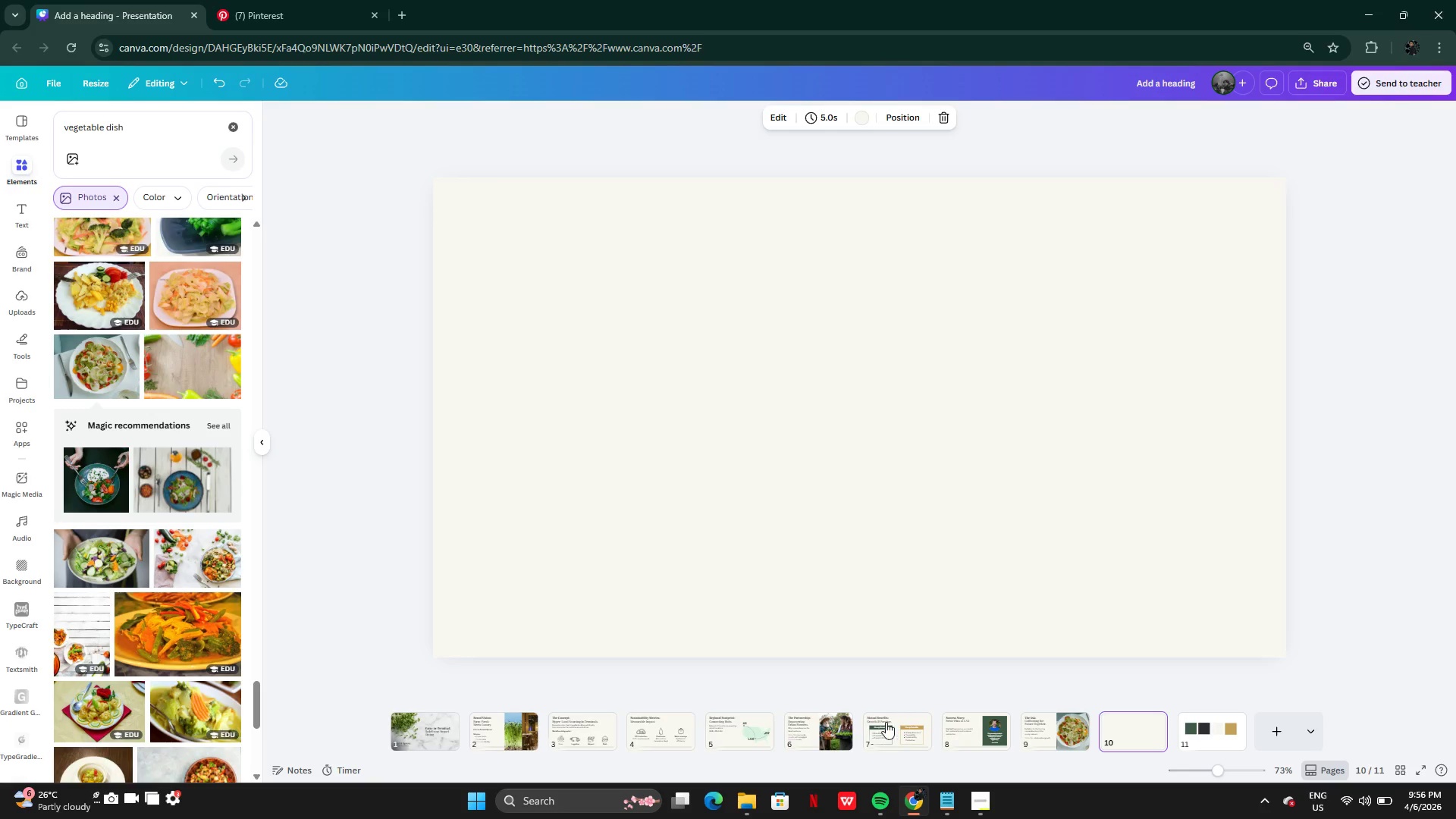 
left_click([894, 711])
 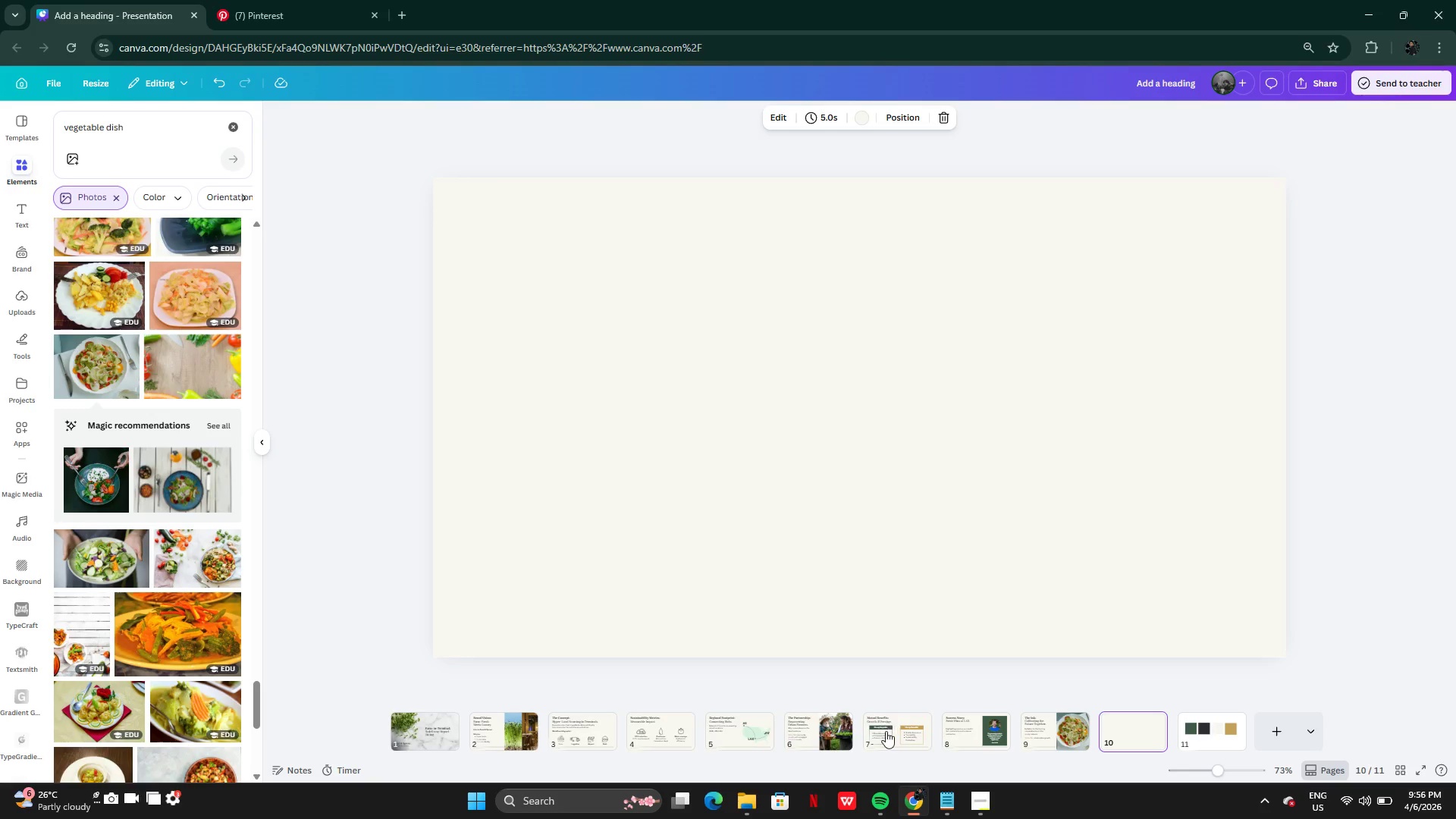 
left_click([886, 734])
 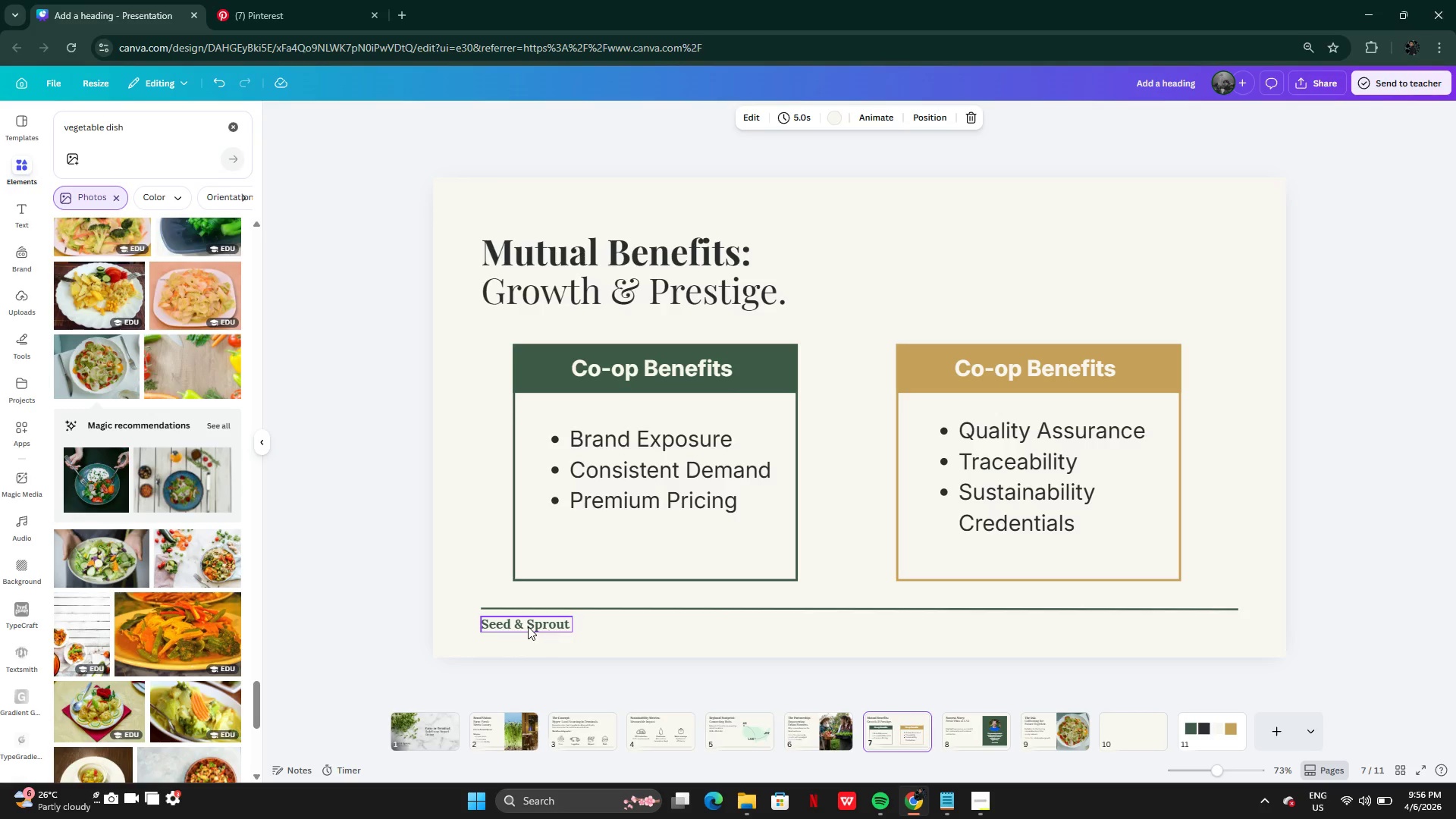 
left_click([528, 626])
 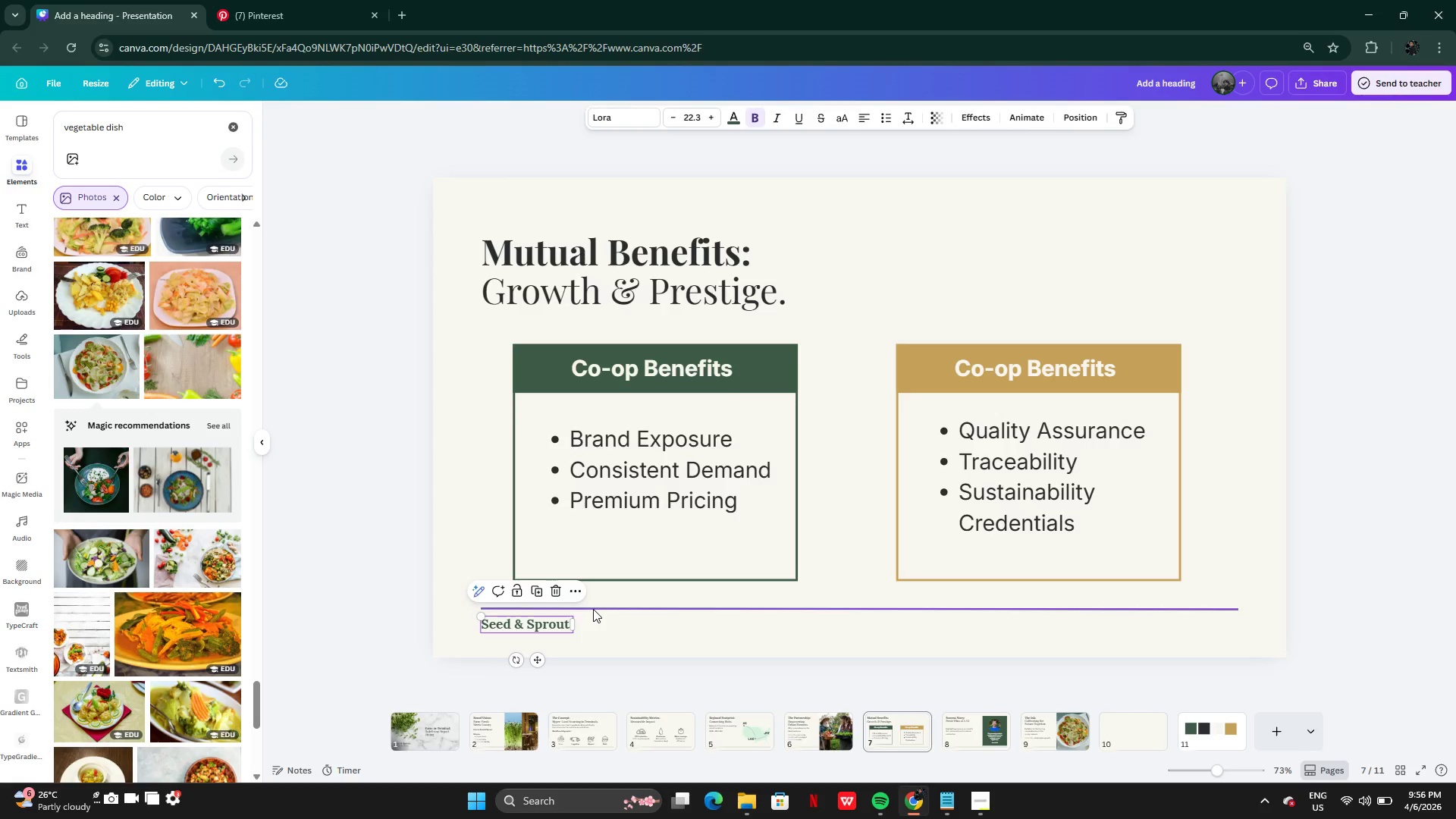 
hold_key(key=ShiftLeft, duration=0.59)
left_click([593, 609])
 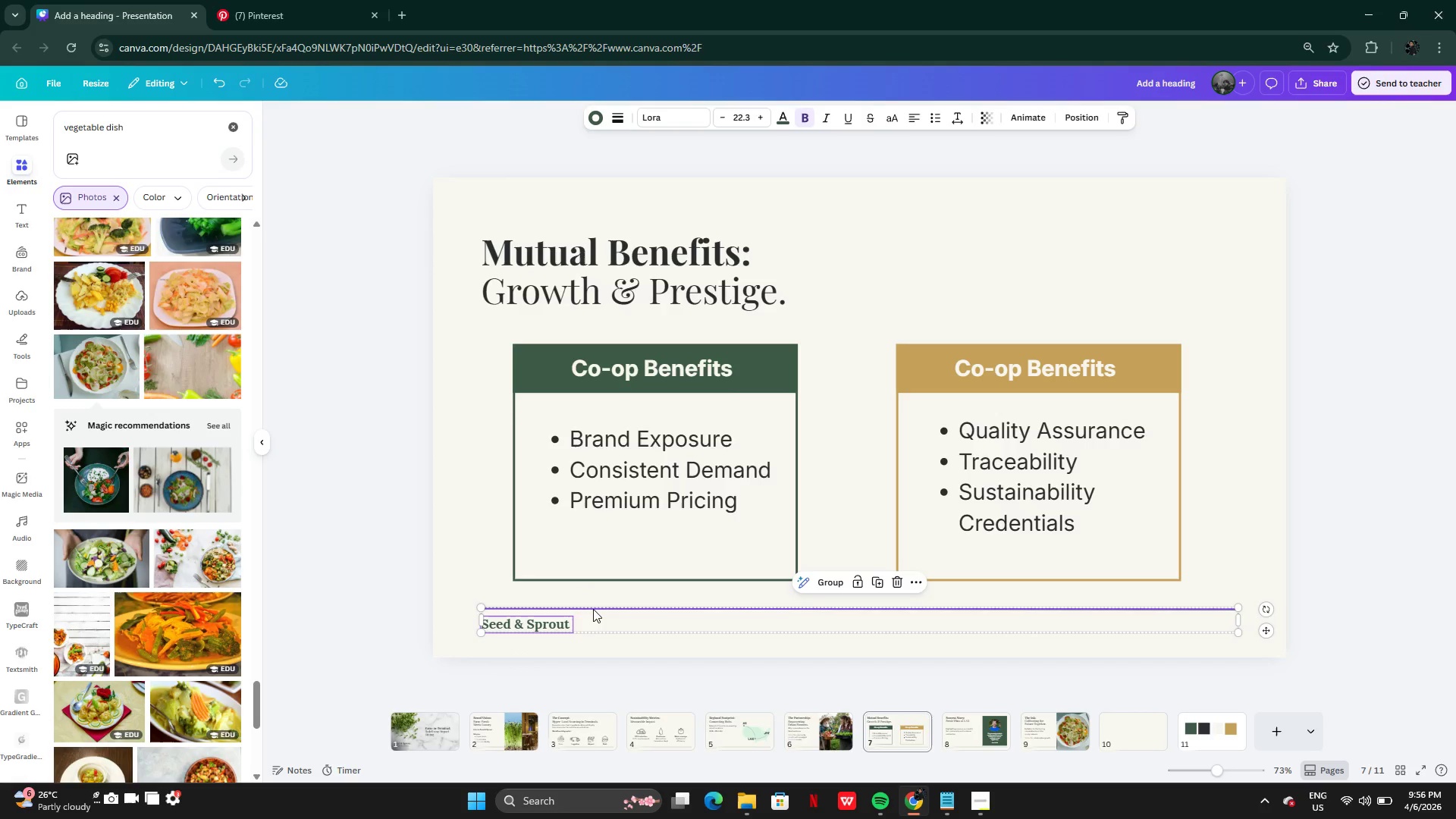 
key(Control+C)
 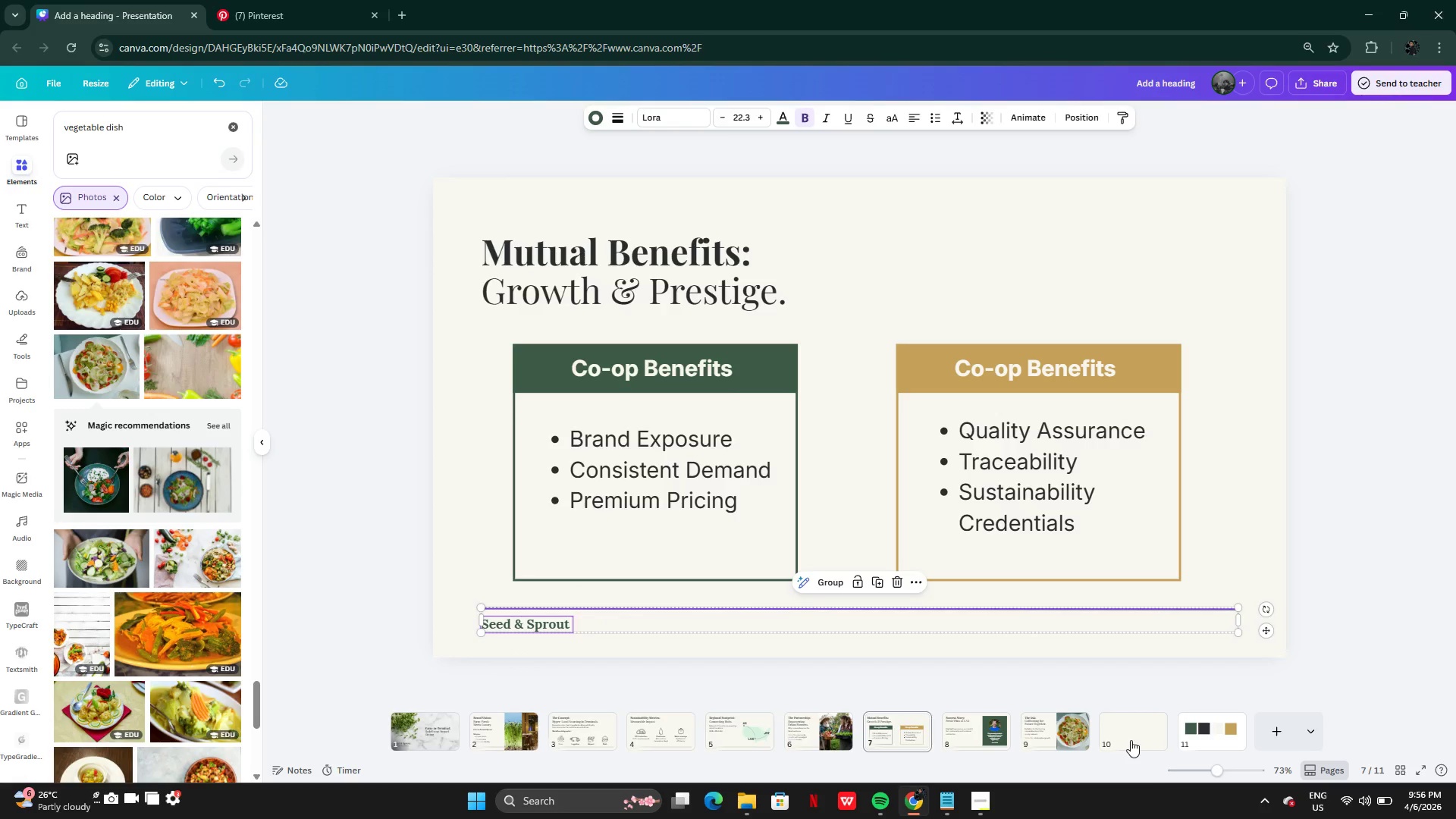 
left_click([1126, 736])
 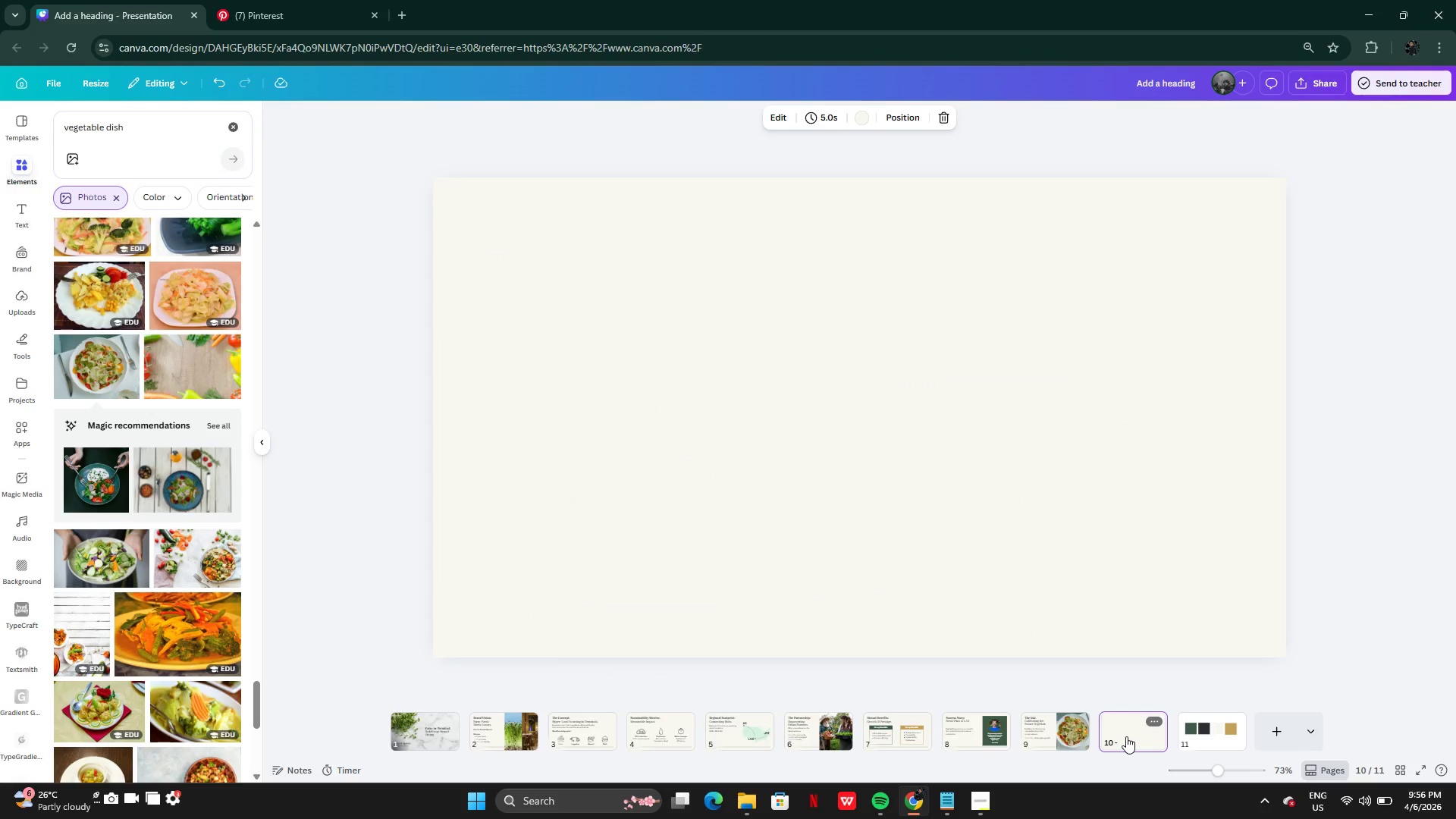 
key(Control+V)
 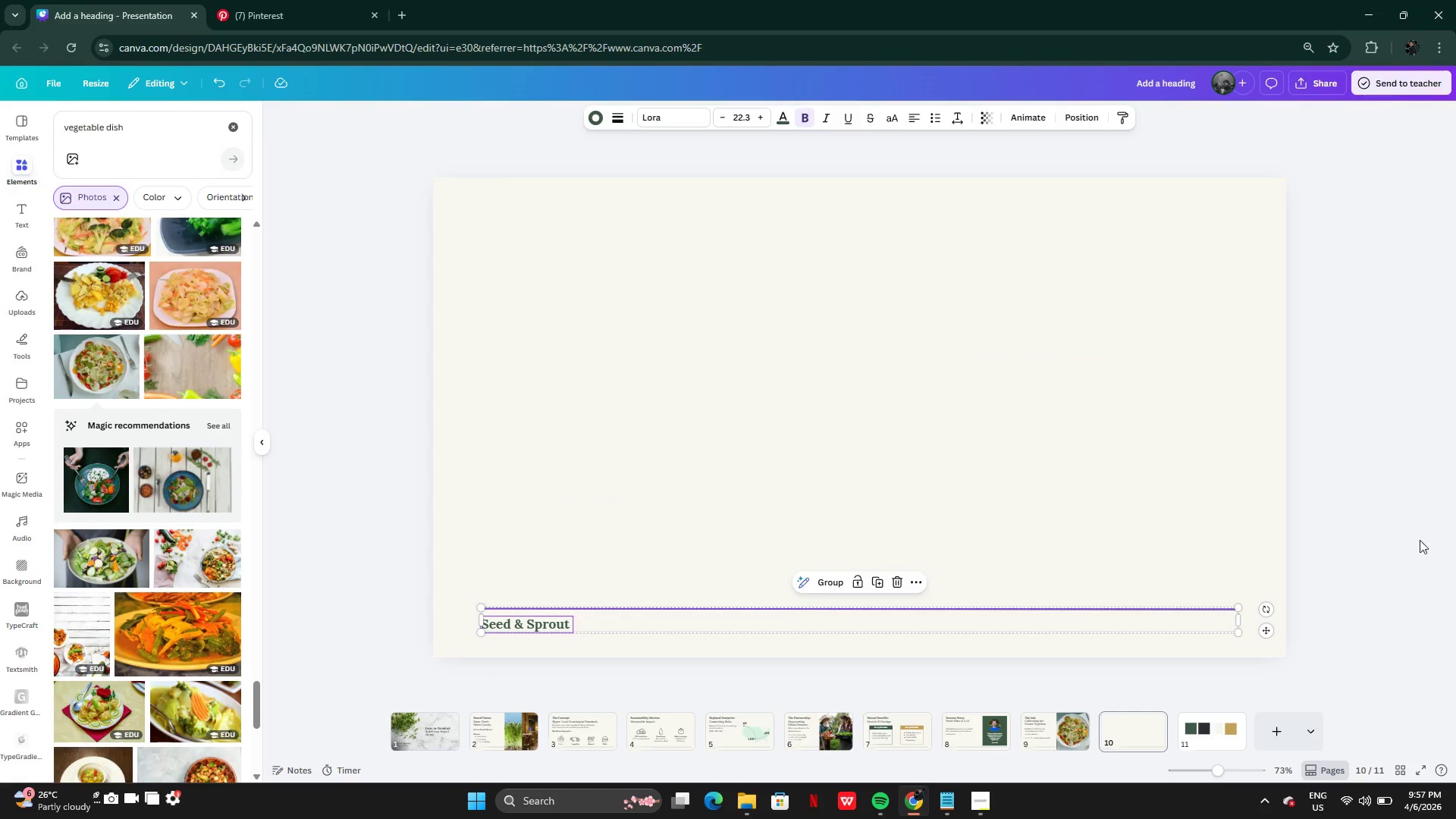 
left_click([1388, 541])
 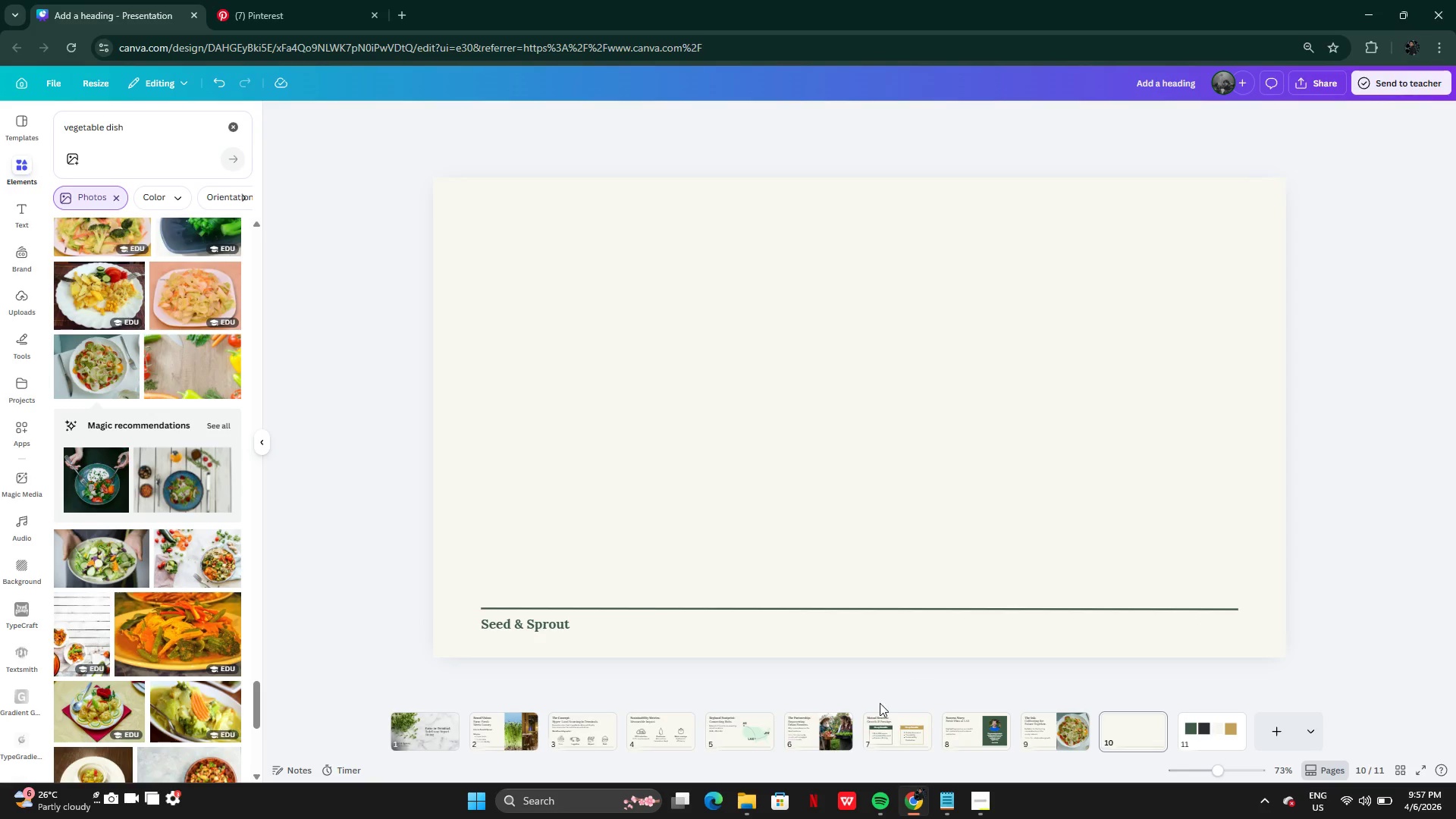 
left_click([939, 728])
 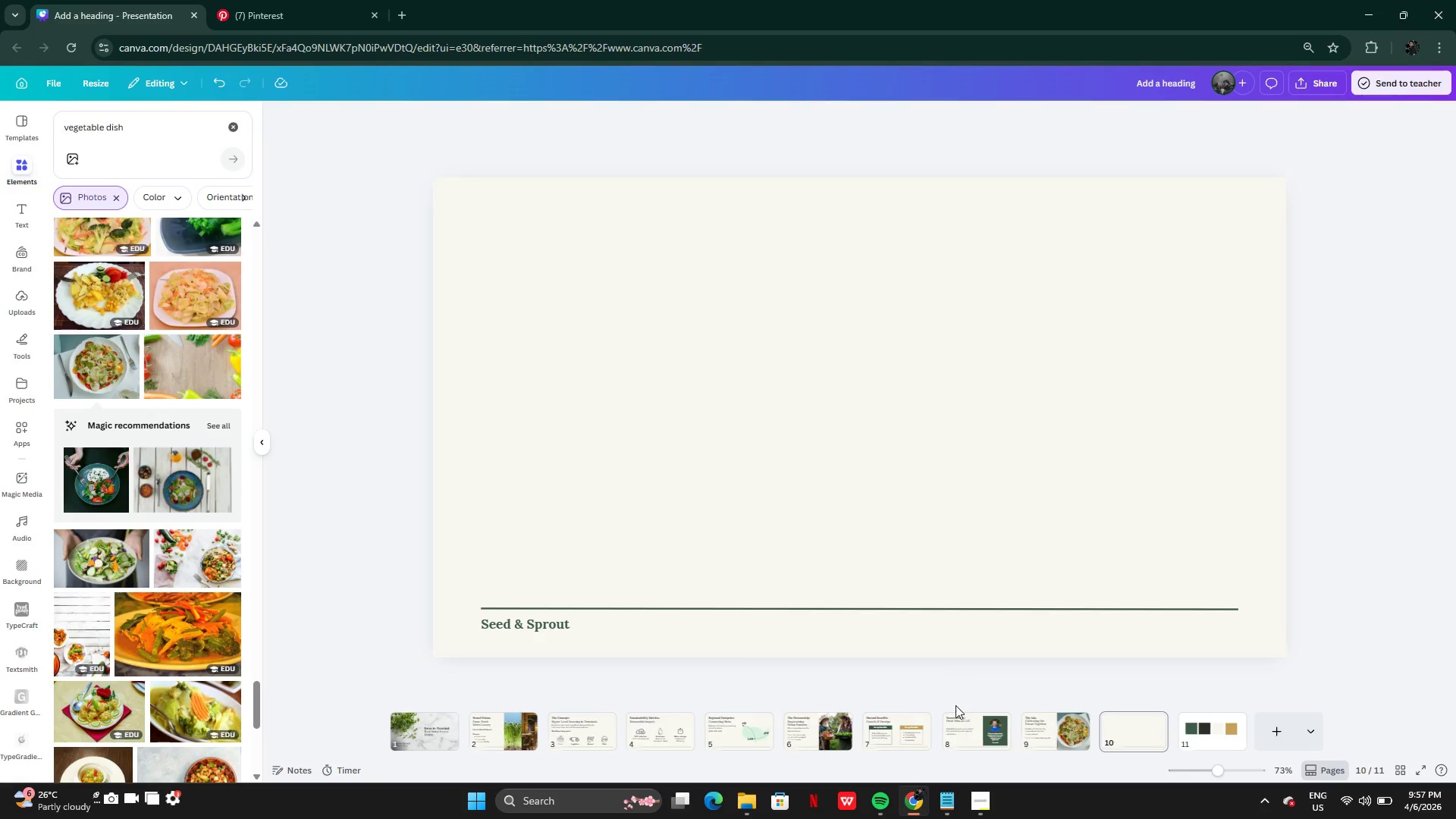 
left_click([961, 730])
 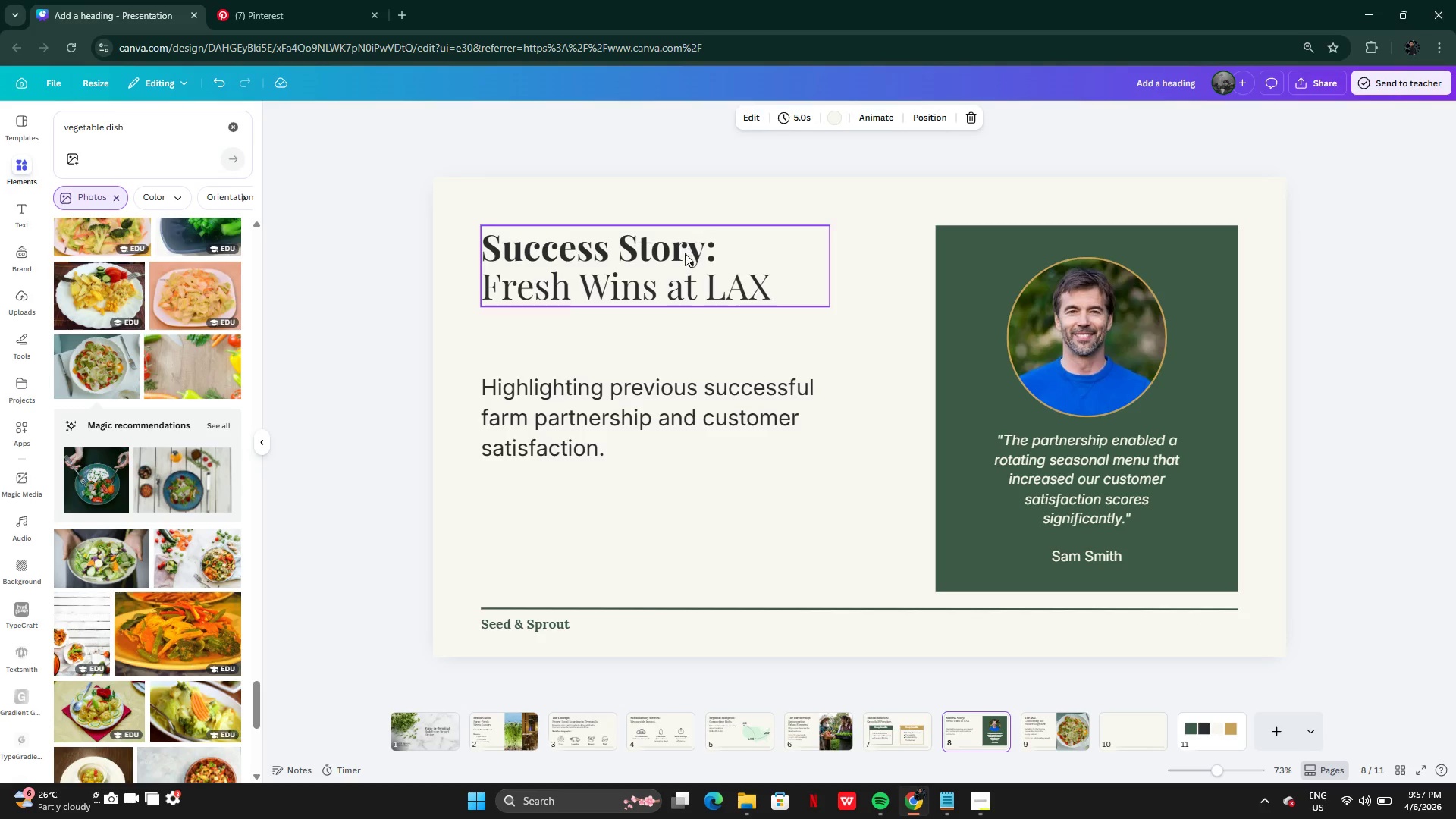 
left_click([685, 256])
 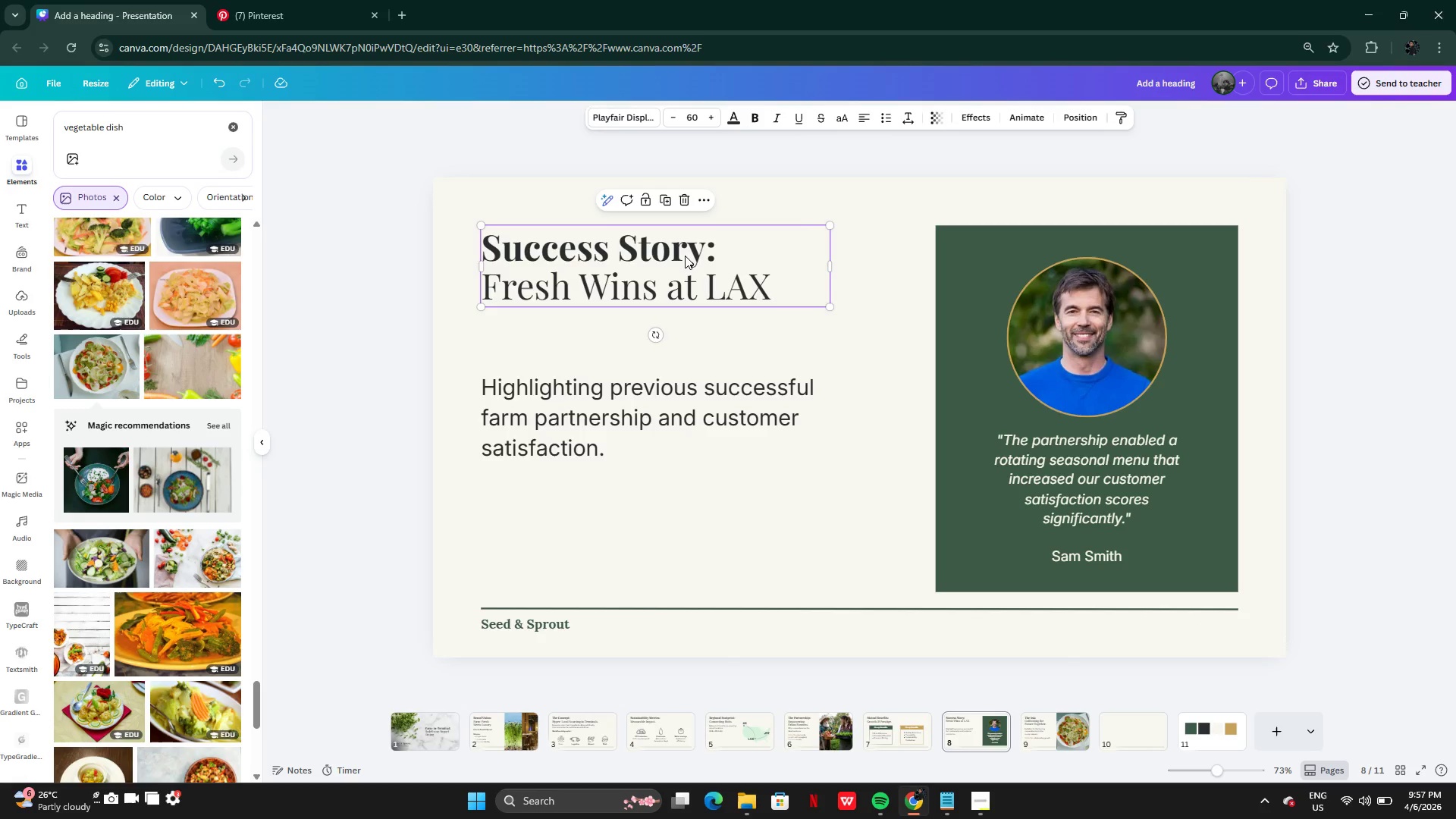 
key(Control+C)
 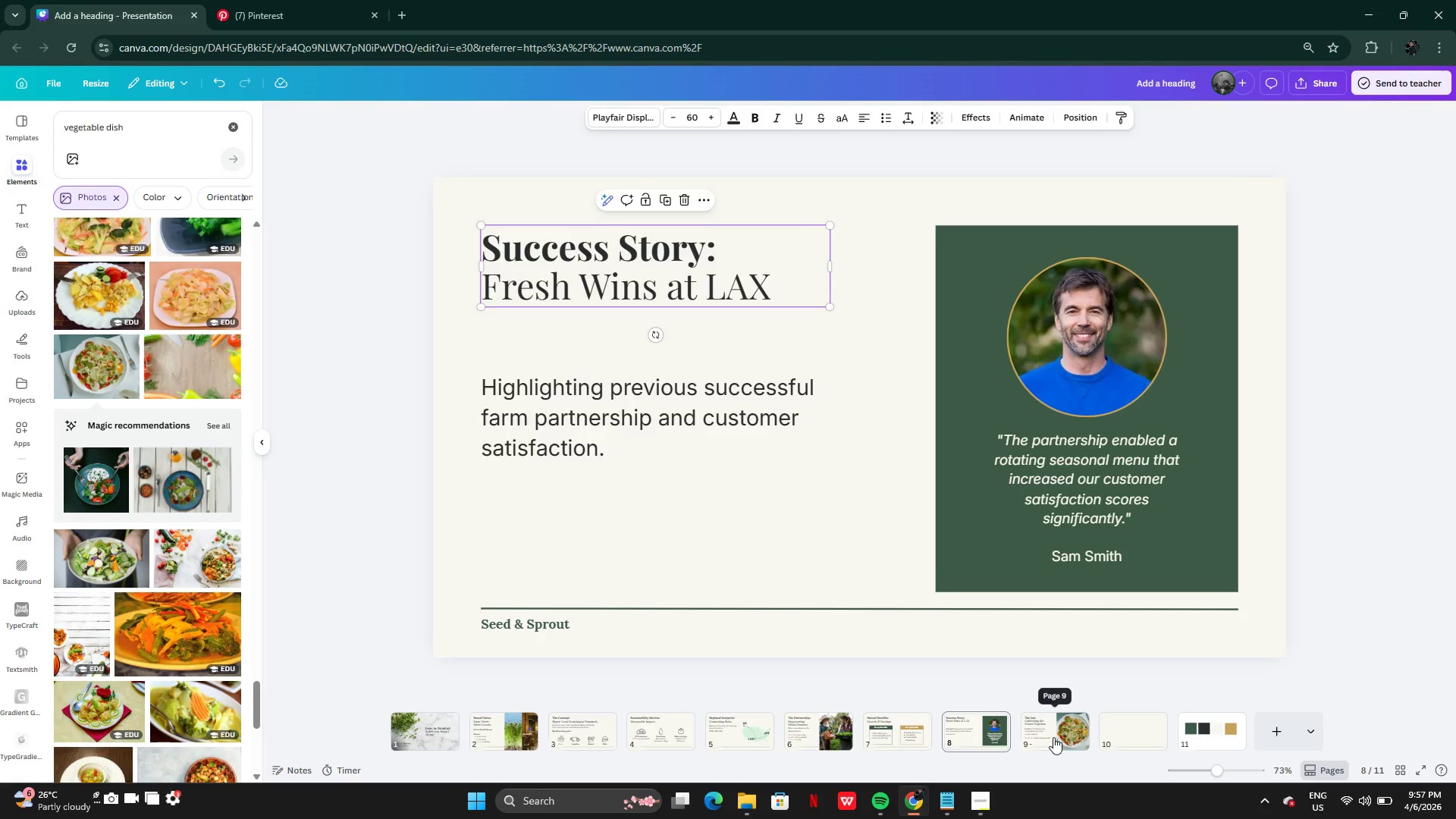 
left_click([1112, 729])
 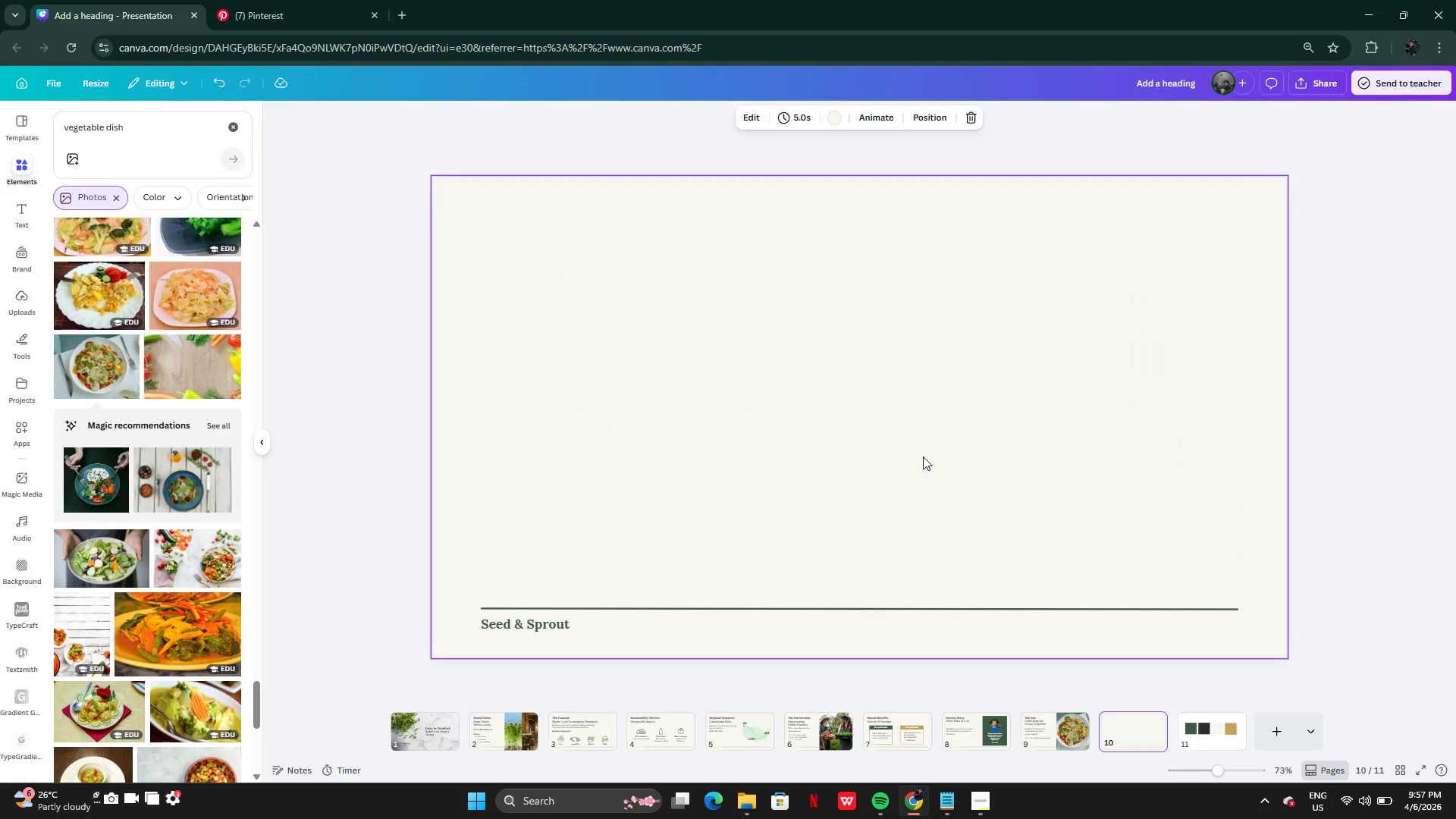 
key(Control+V)
 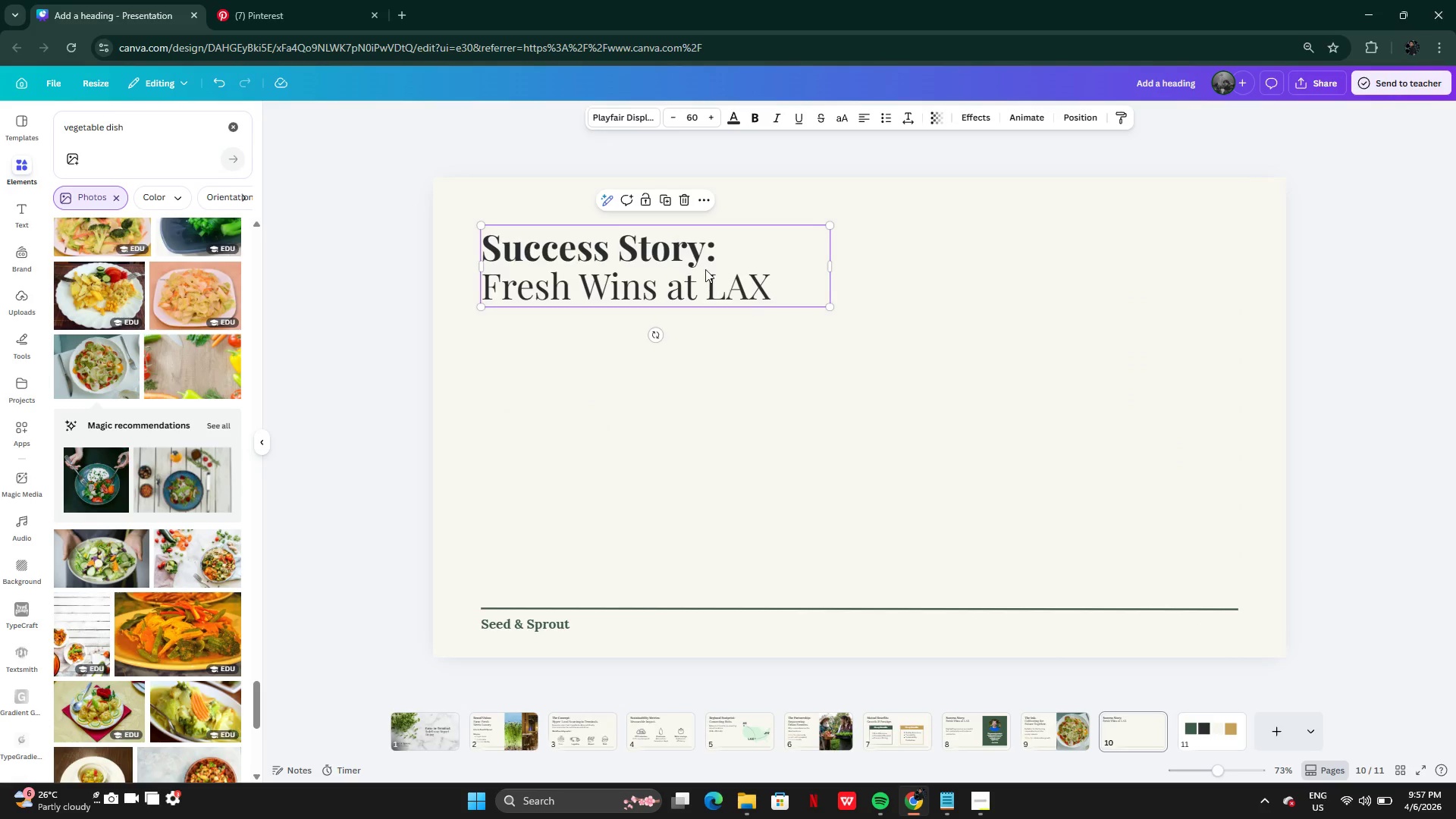 
left_click_drag(start_coordinate=[704, 268], to_coordinate=[929, 344])
 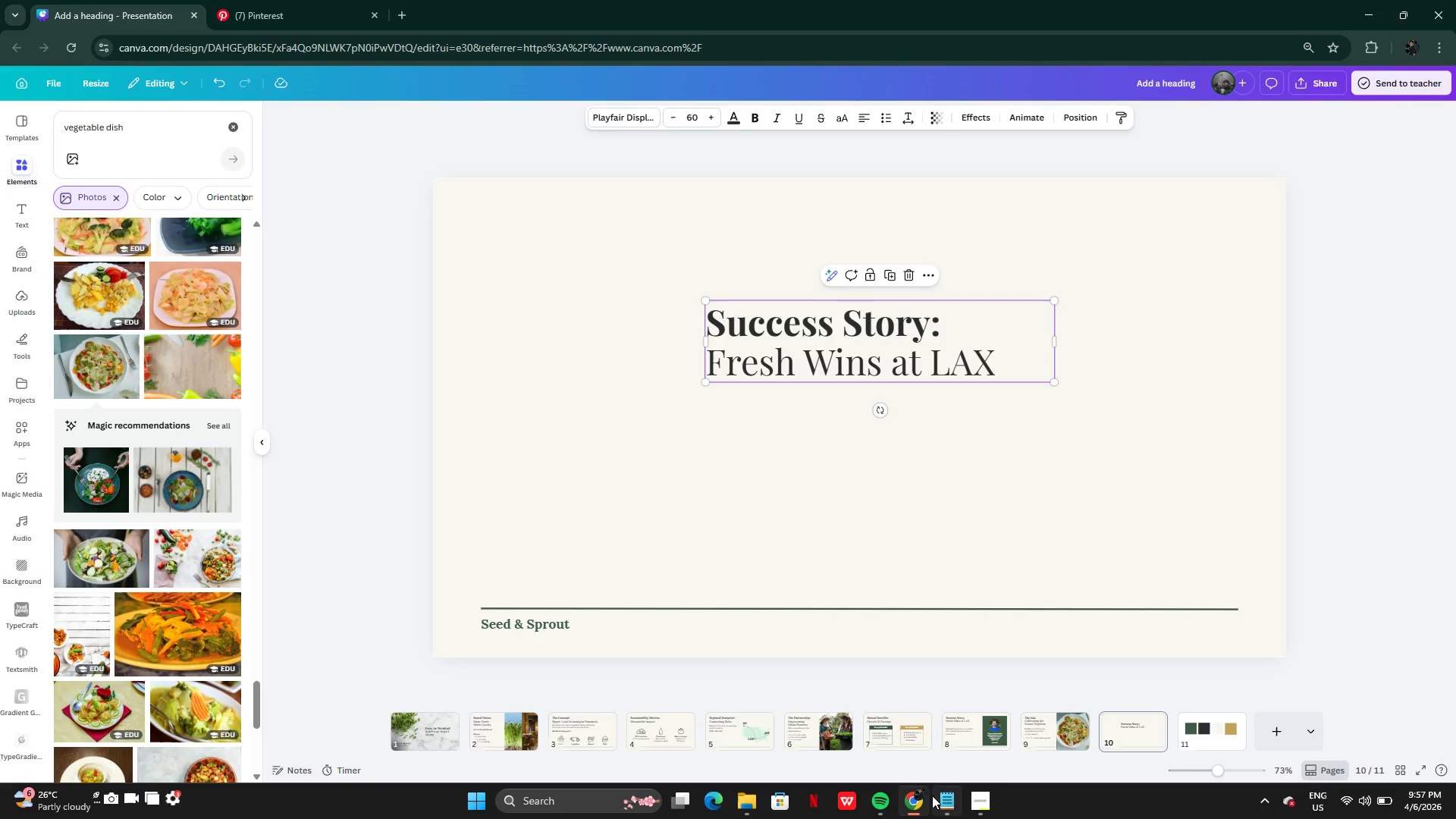 
left_click([932, 795])
 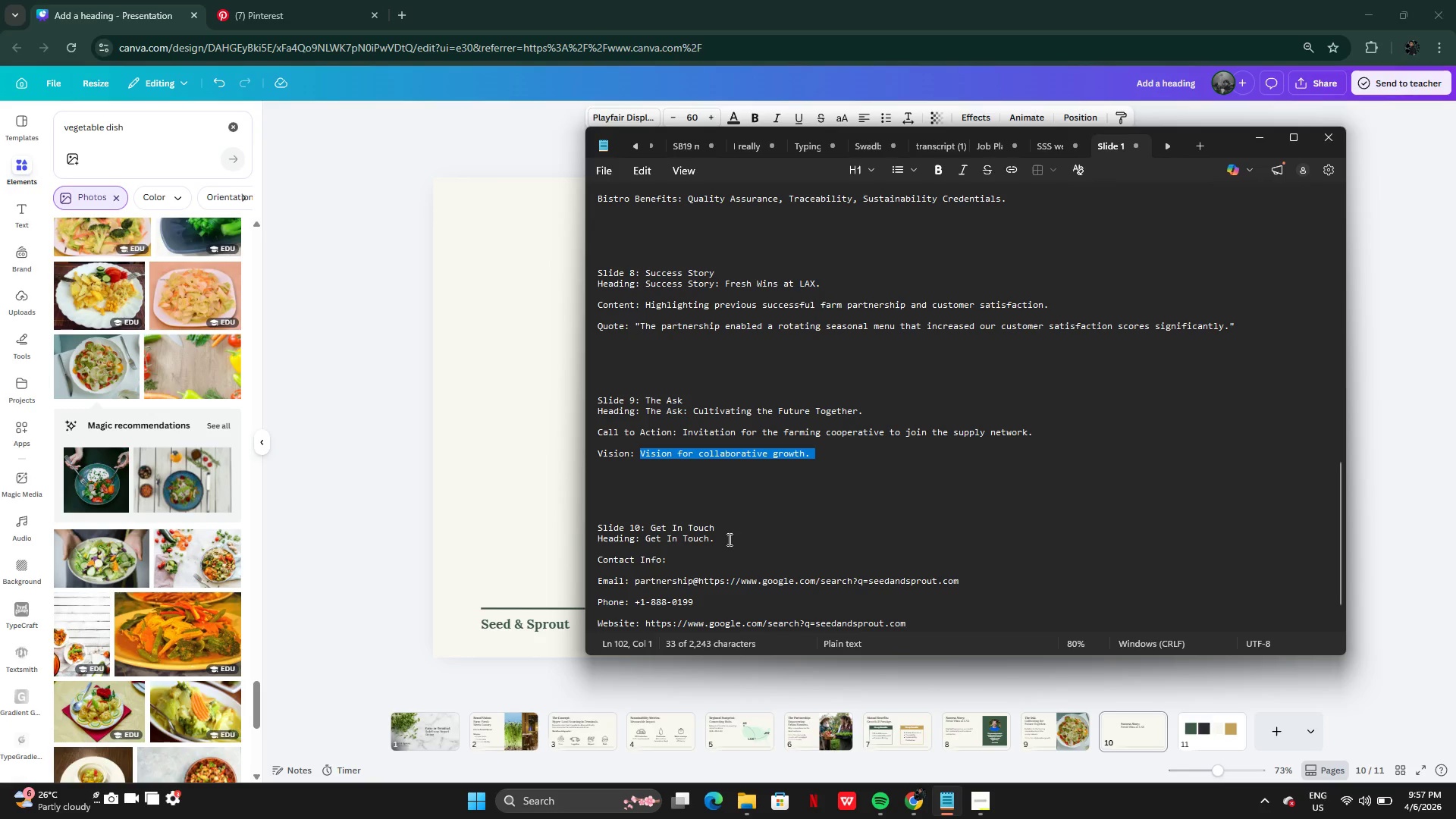 
scroll: coordinate [679, 544], scroll_direction: down, amount: 1.0
 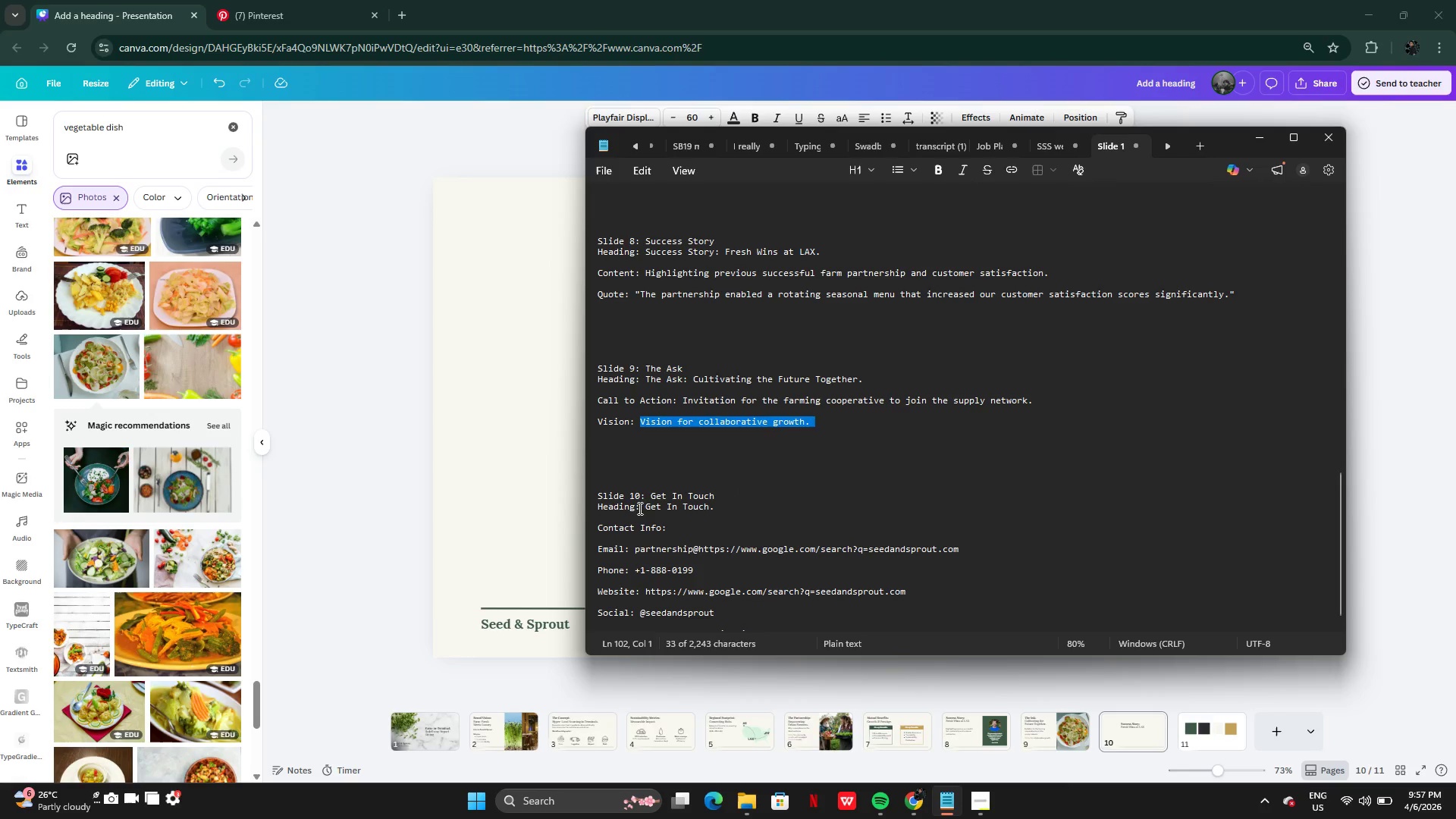 
left_click_drag(start_coordinate=[639, 508], to_coordinate=[726, 513])
 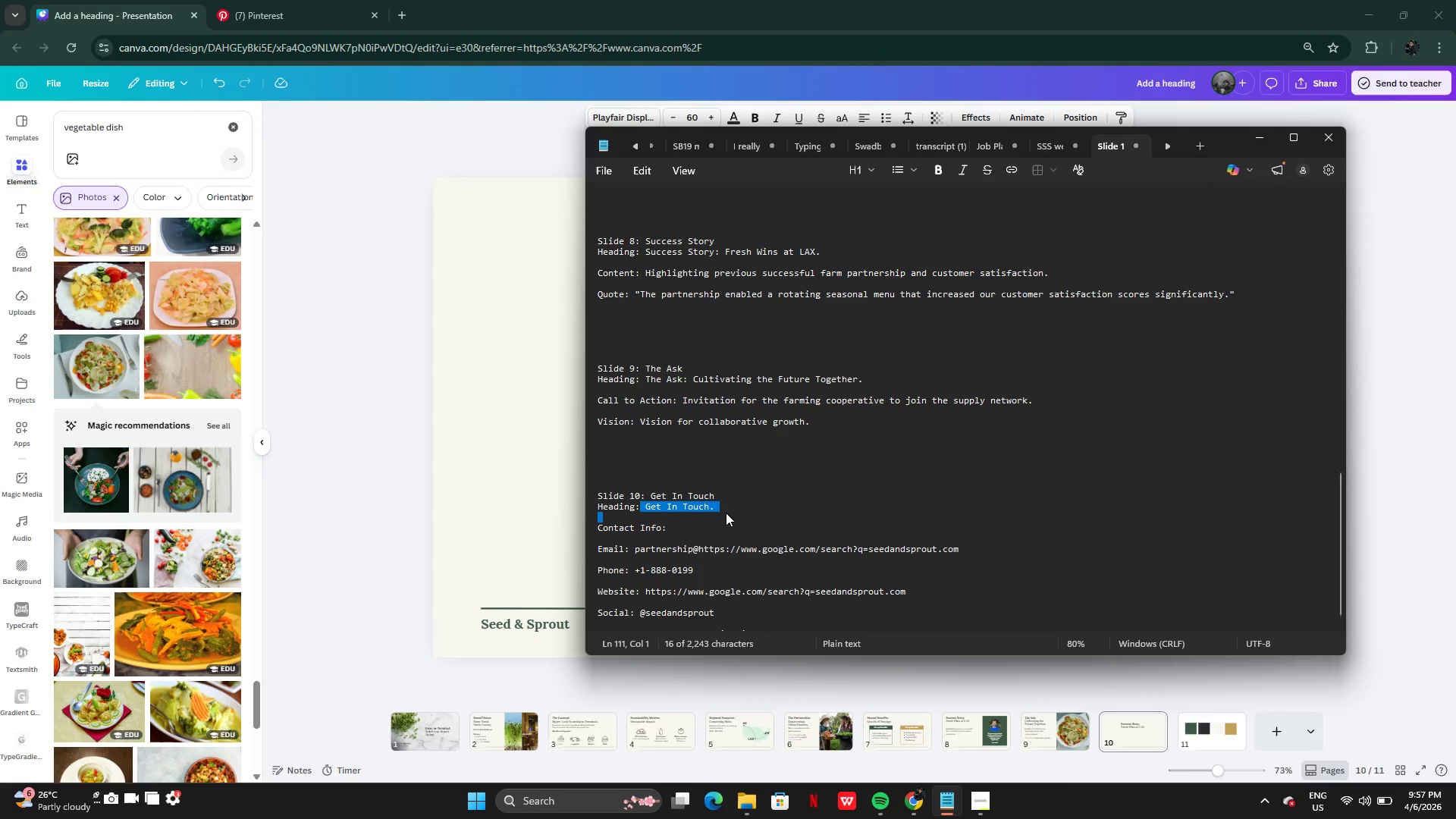 
key(Control+C)
 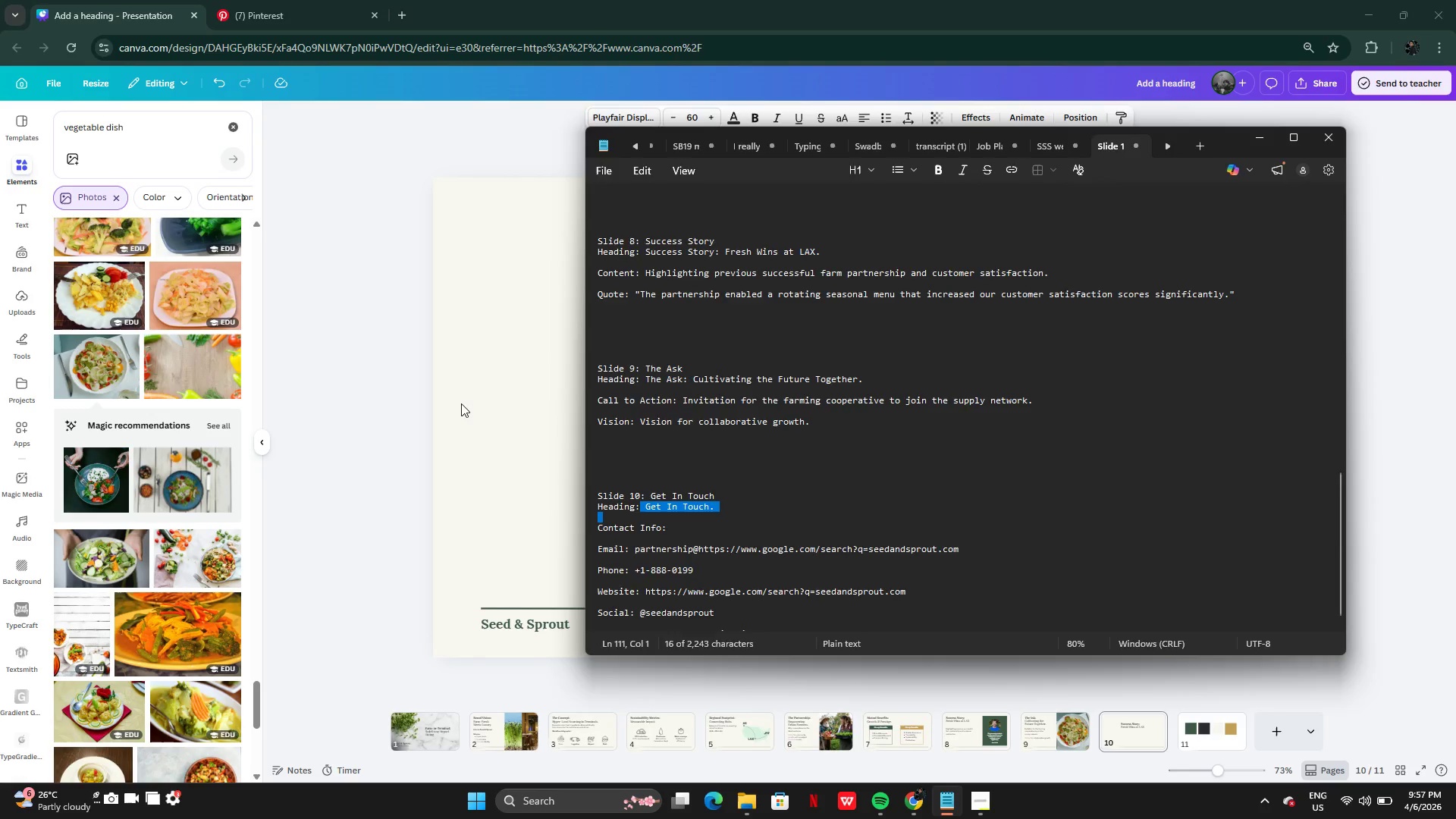 
left_click([461, 403])
 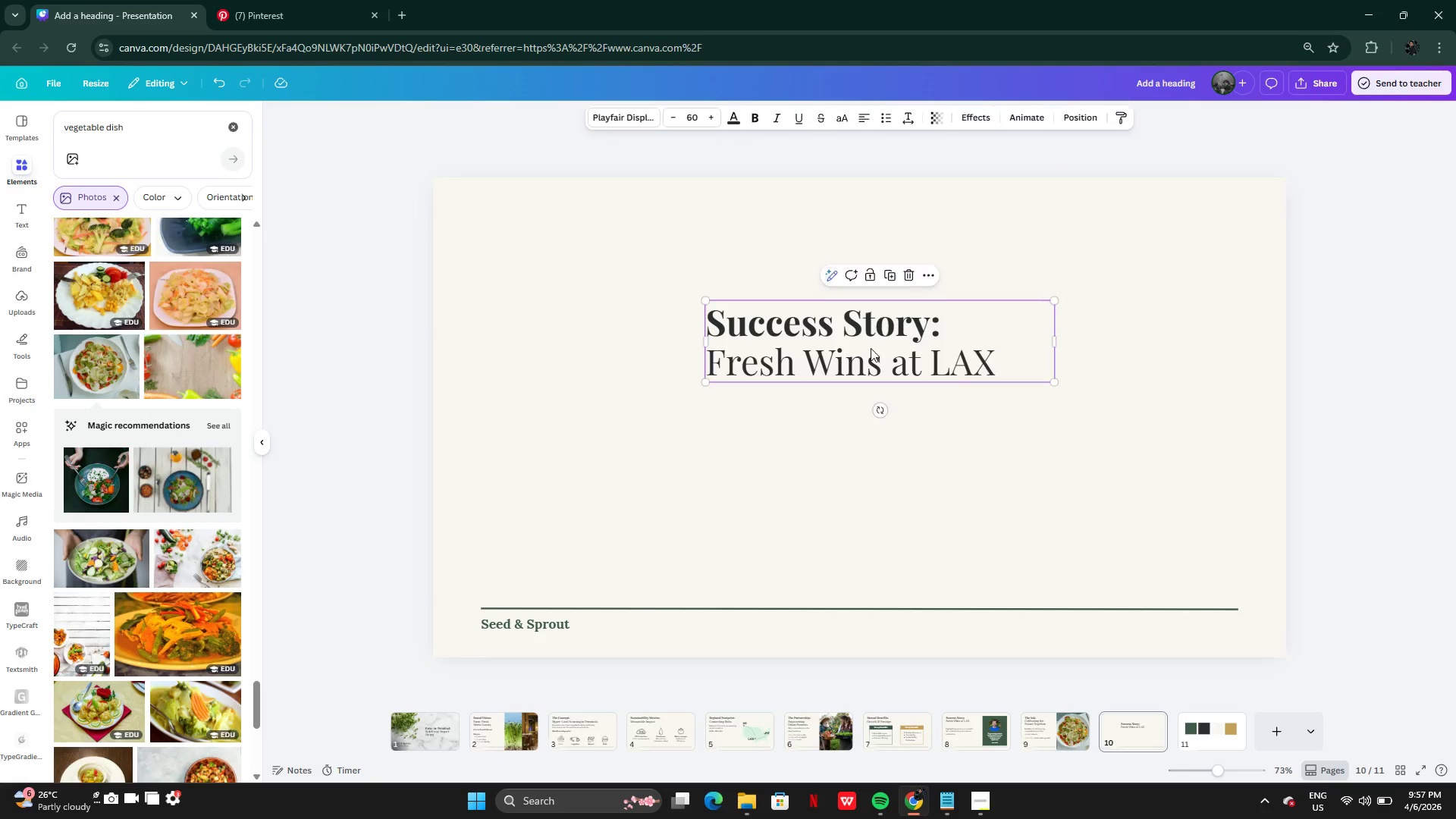 
double_click([871, 348])
 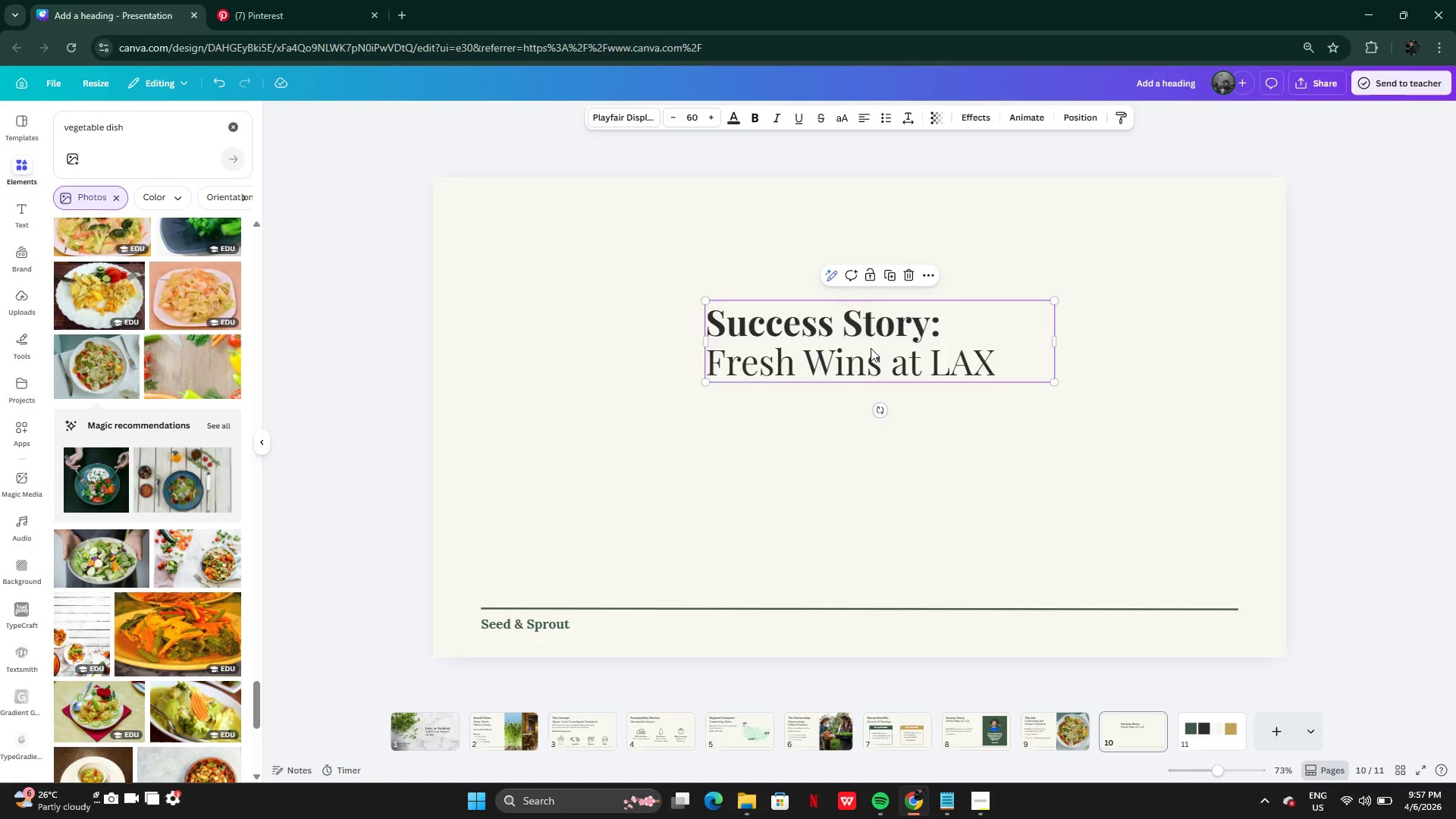 
key(Control+V)
 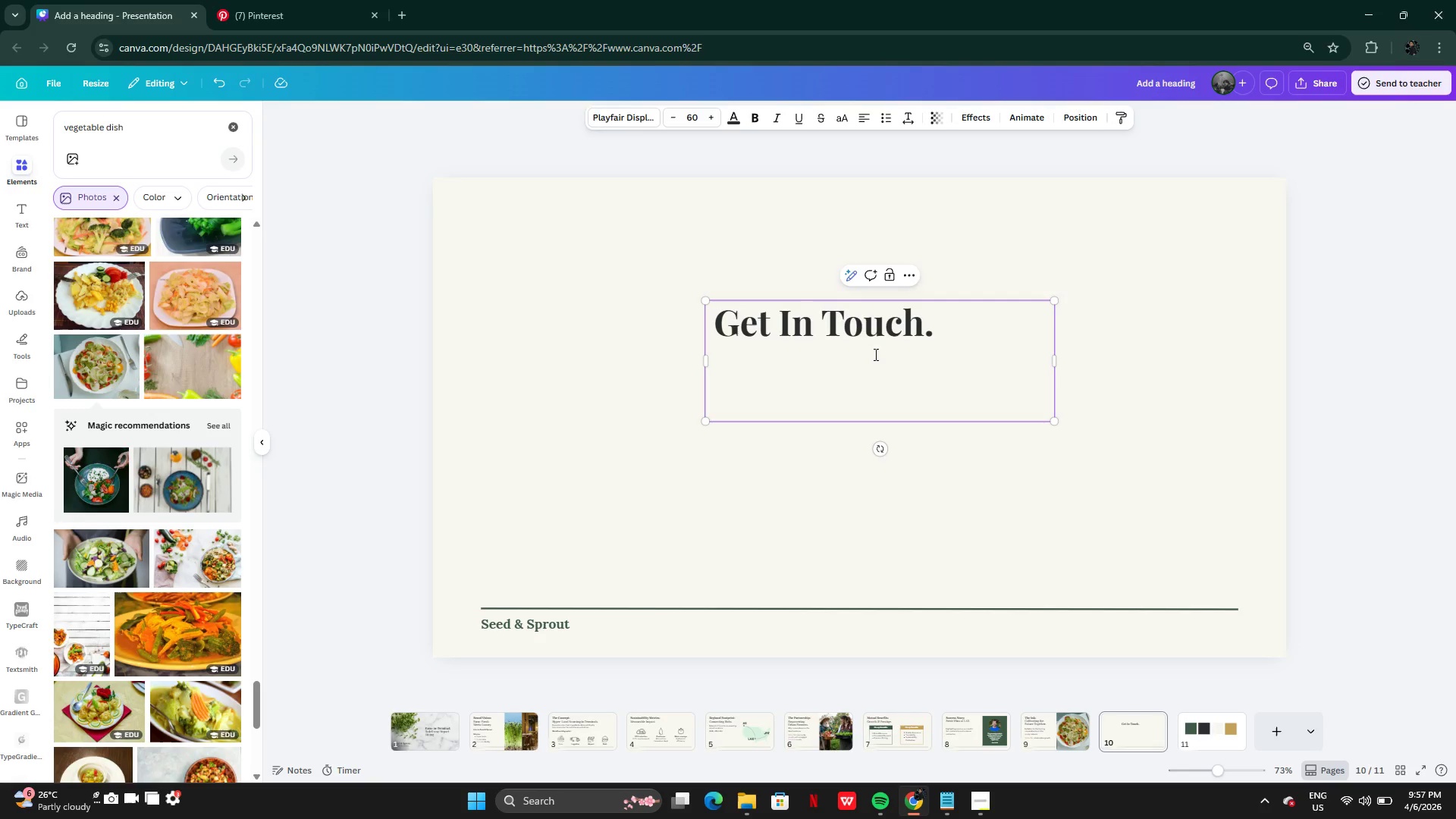 
key(Backspace)
 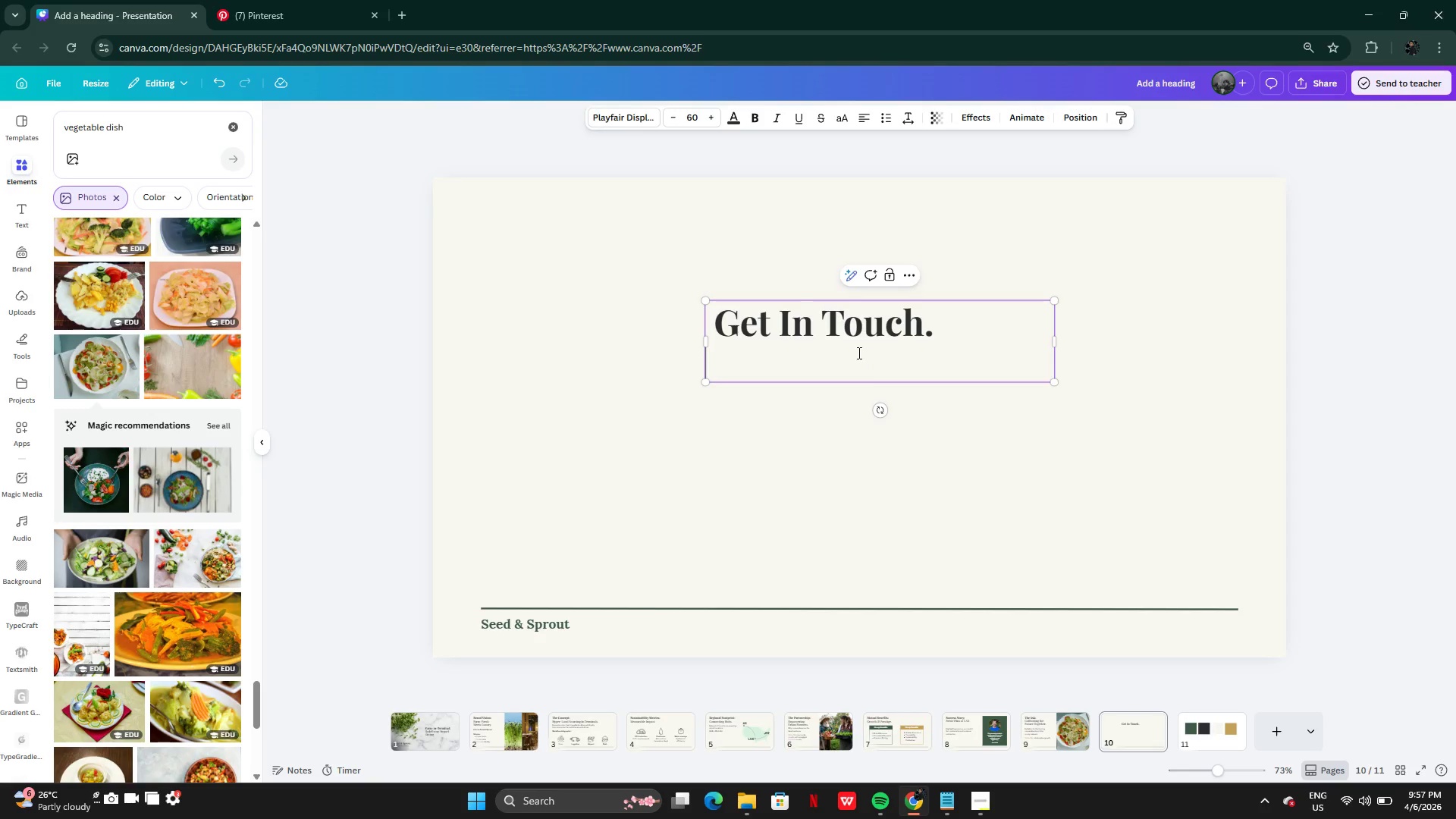 
left_click([858, 353])
 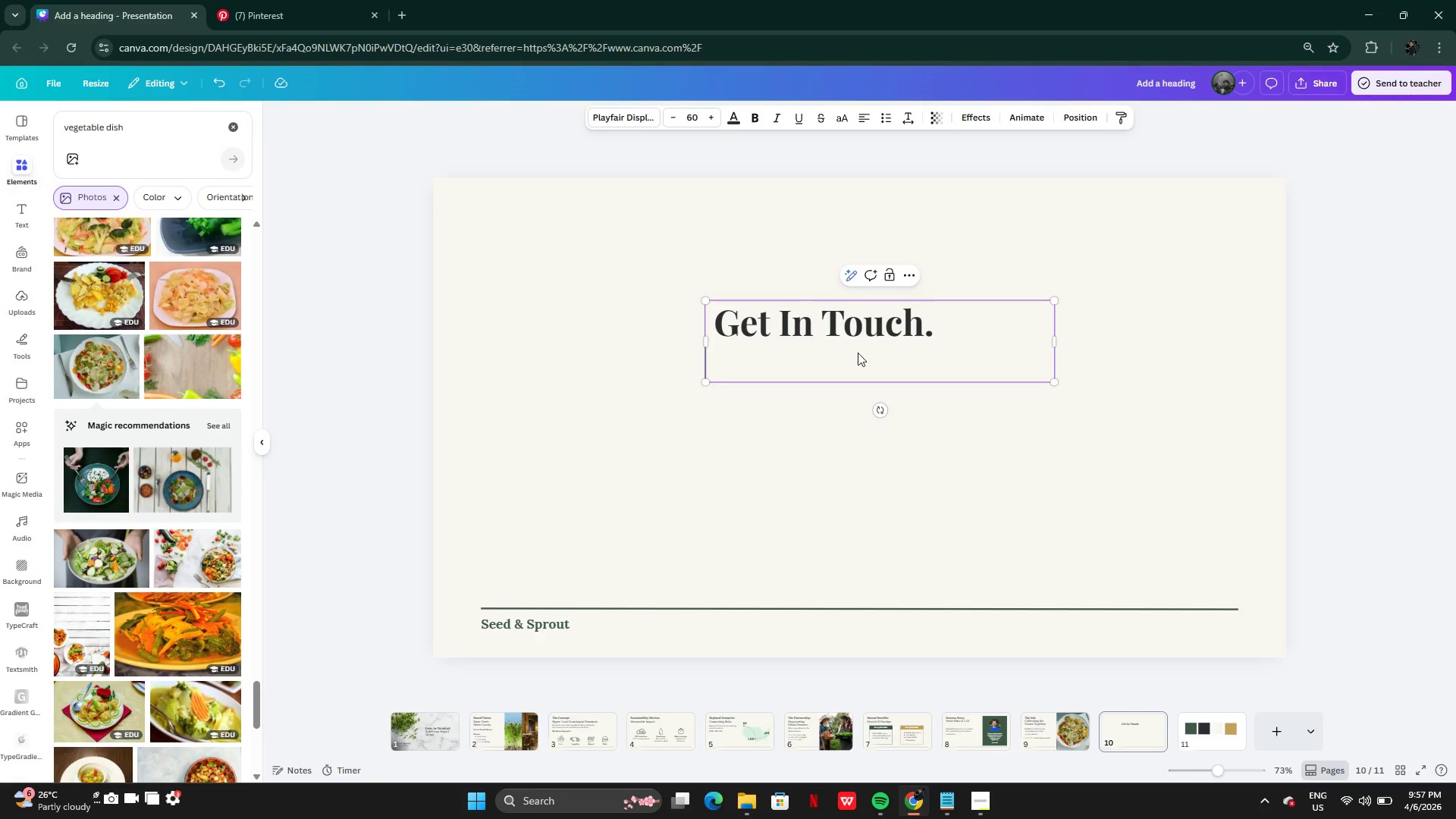 
key(Backspace)
 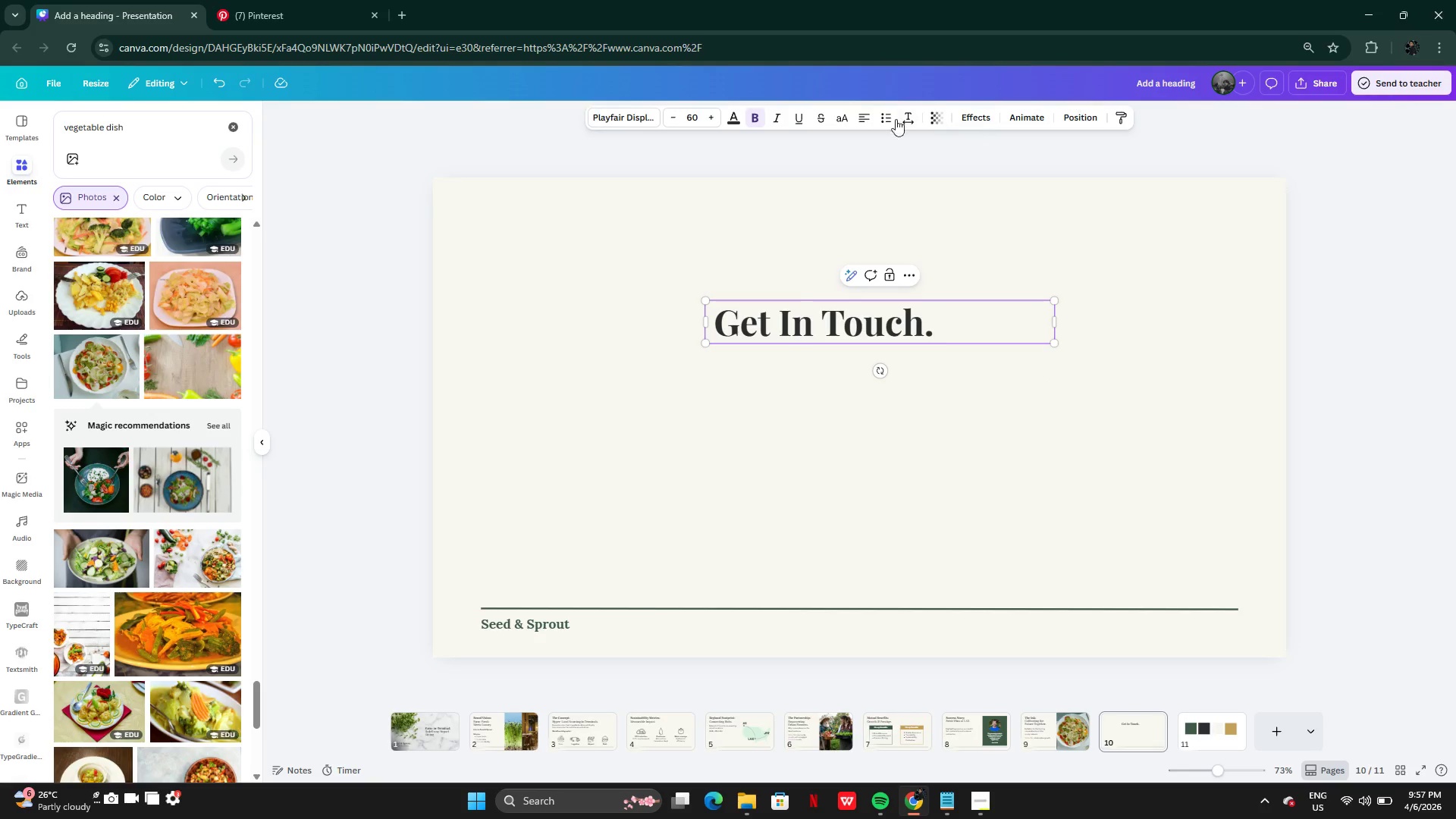 
left_click([972, 180])
 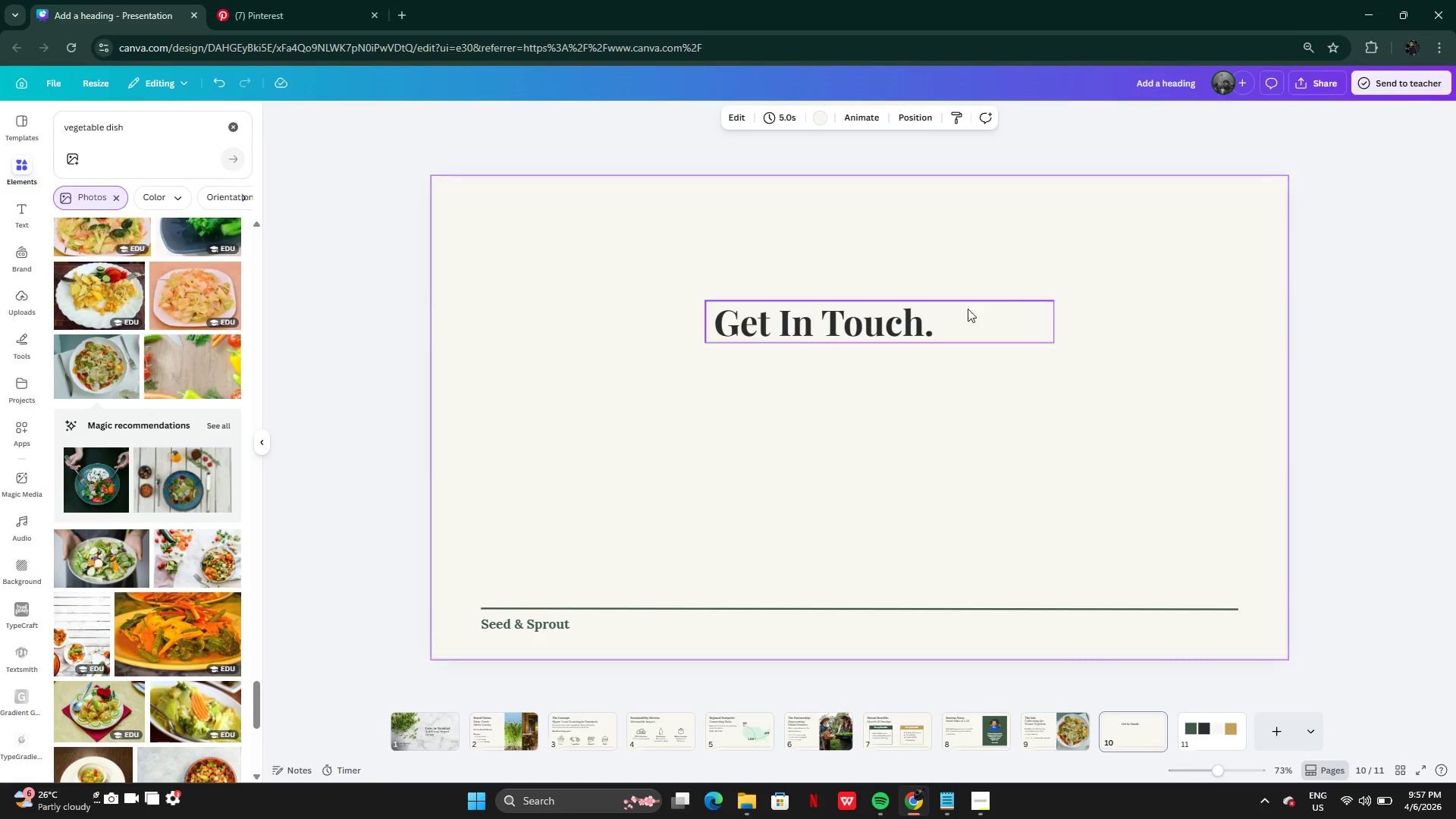 
left_click([922, 318])
 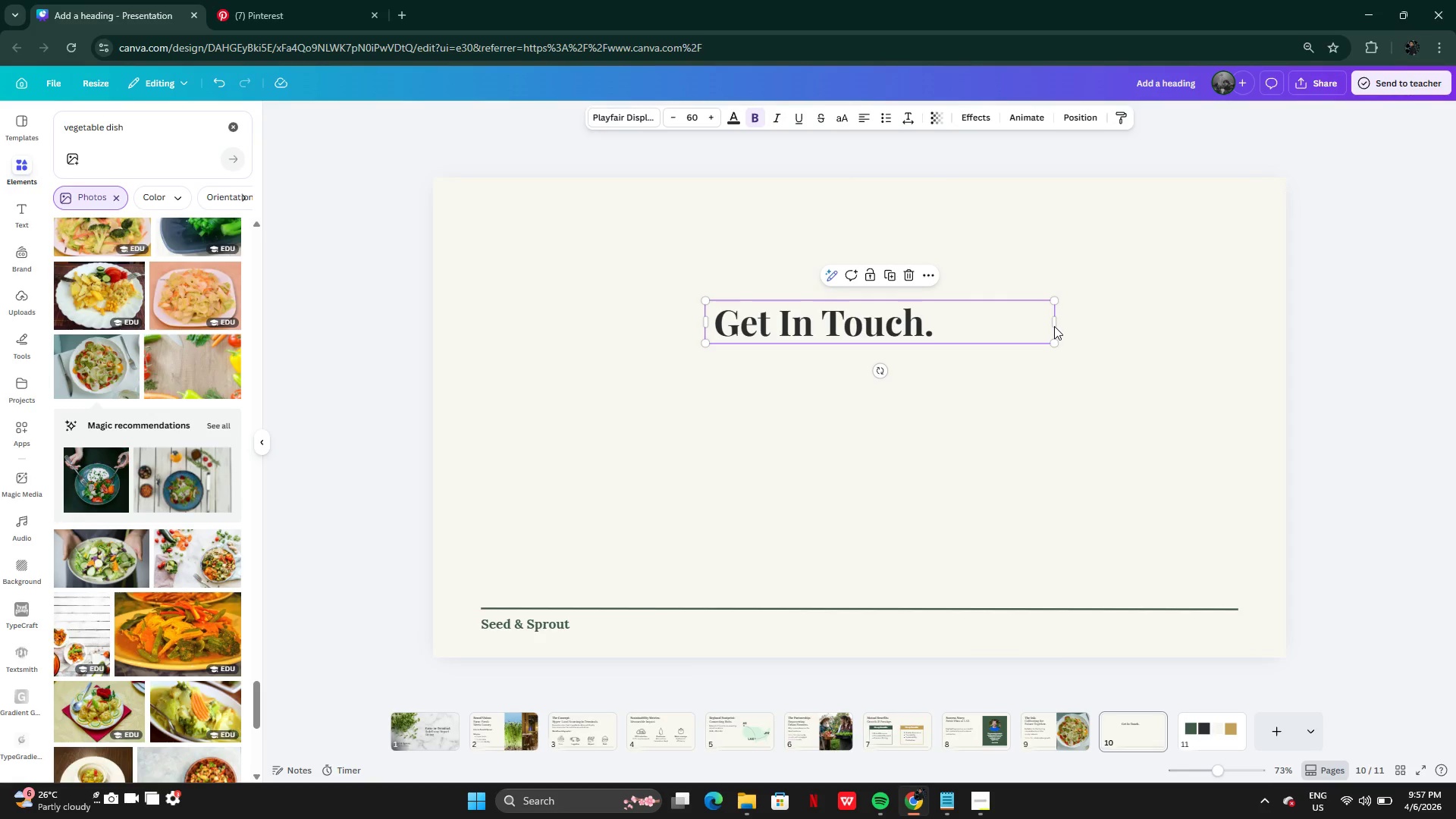 
left_click_drag(start_coordinate=[1059, 323], to_coordinate=[949, 320])
 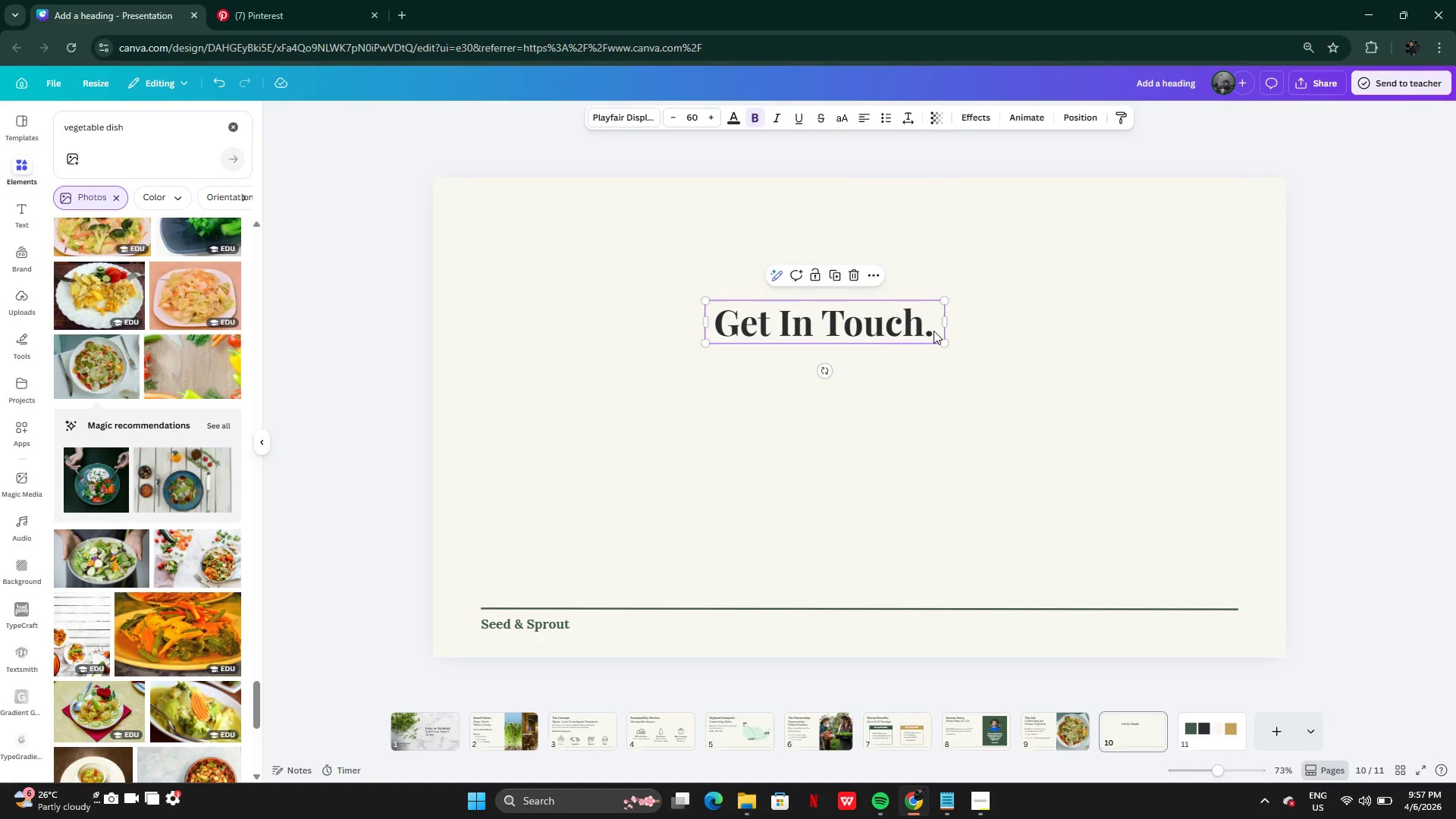 
left_click([934, 331])
 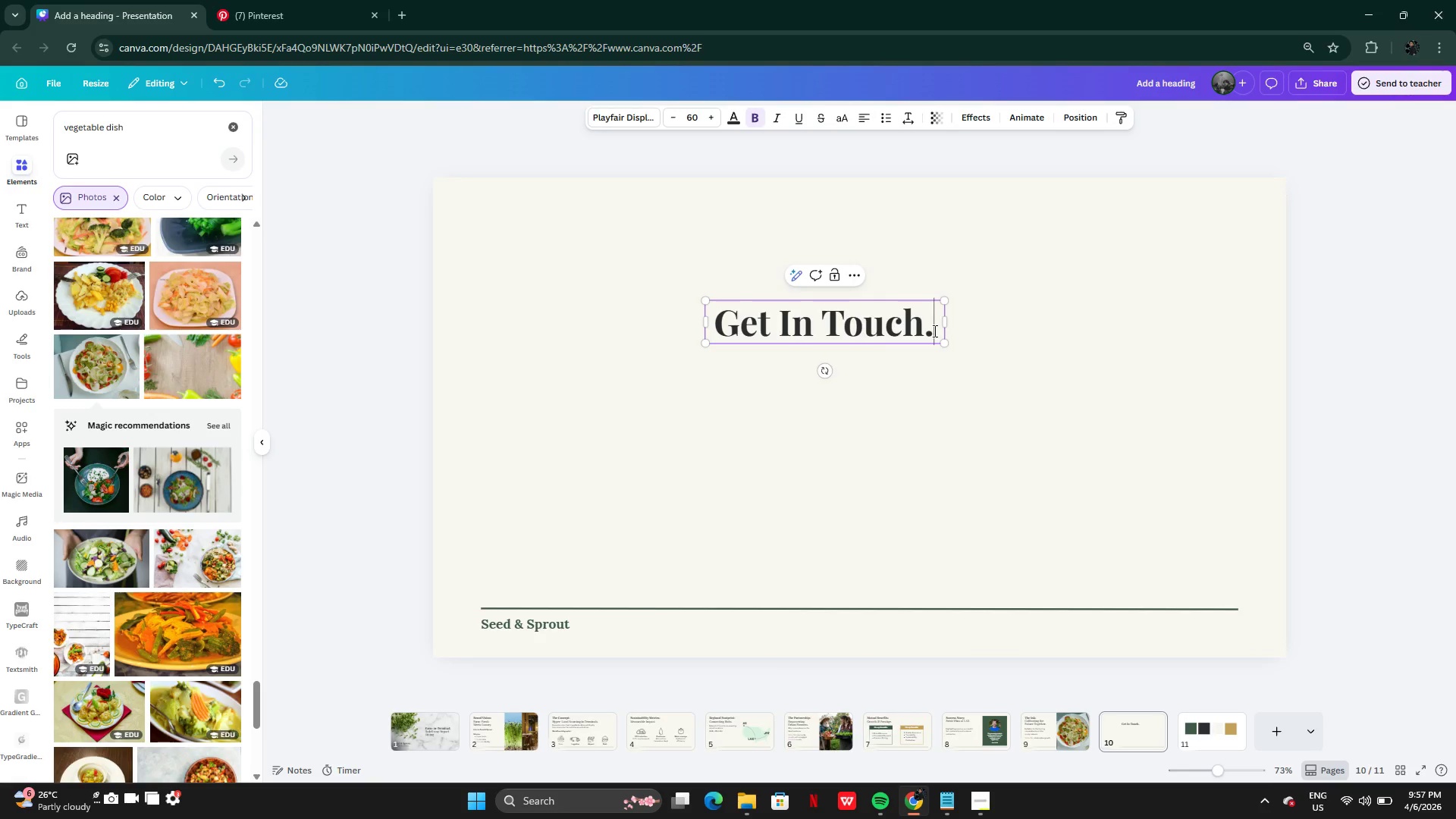 
key(Backspace)
 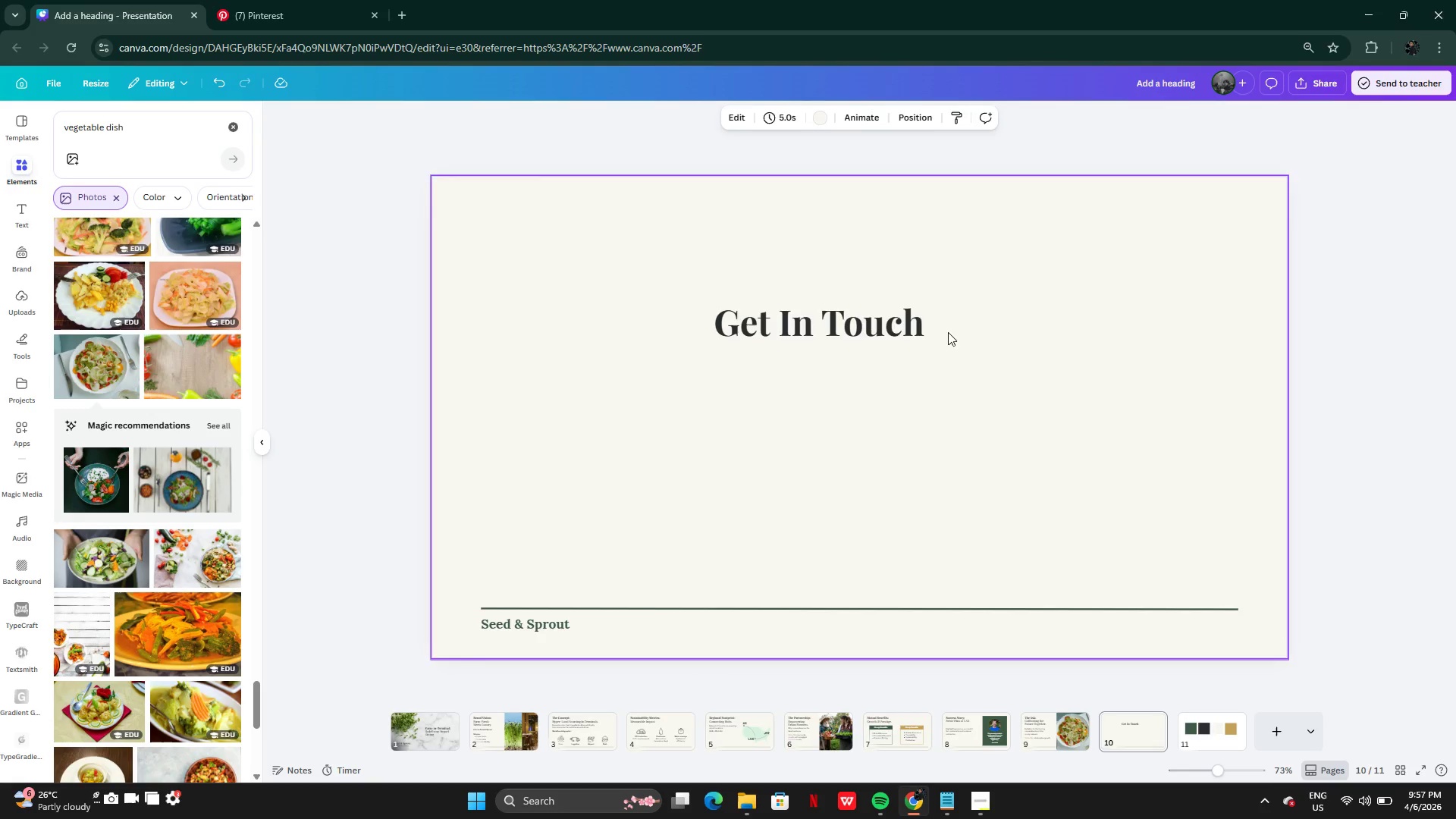 
double_click([885, 323])
 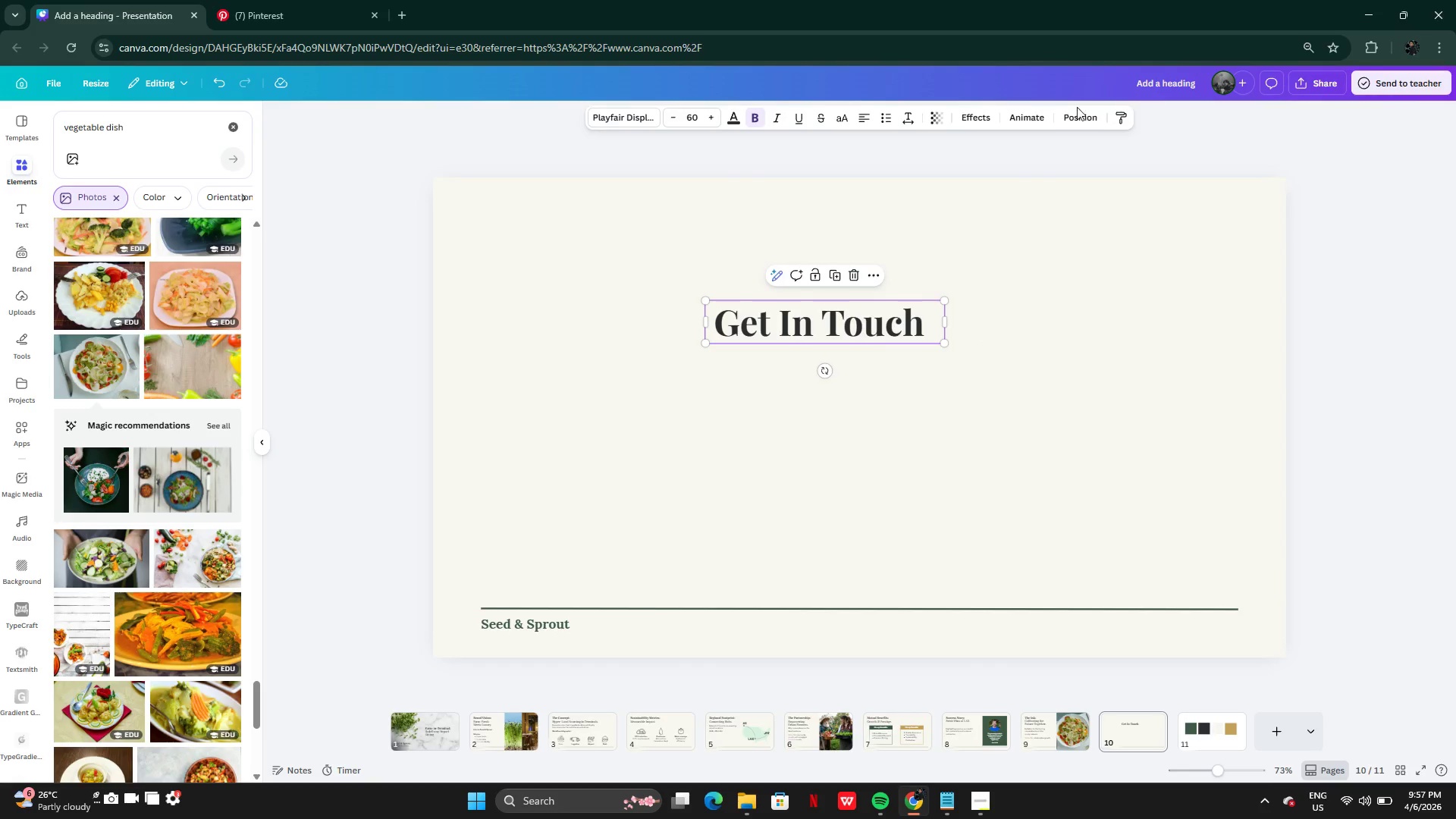 
left_click([1078, 108])
 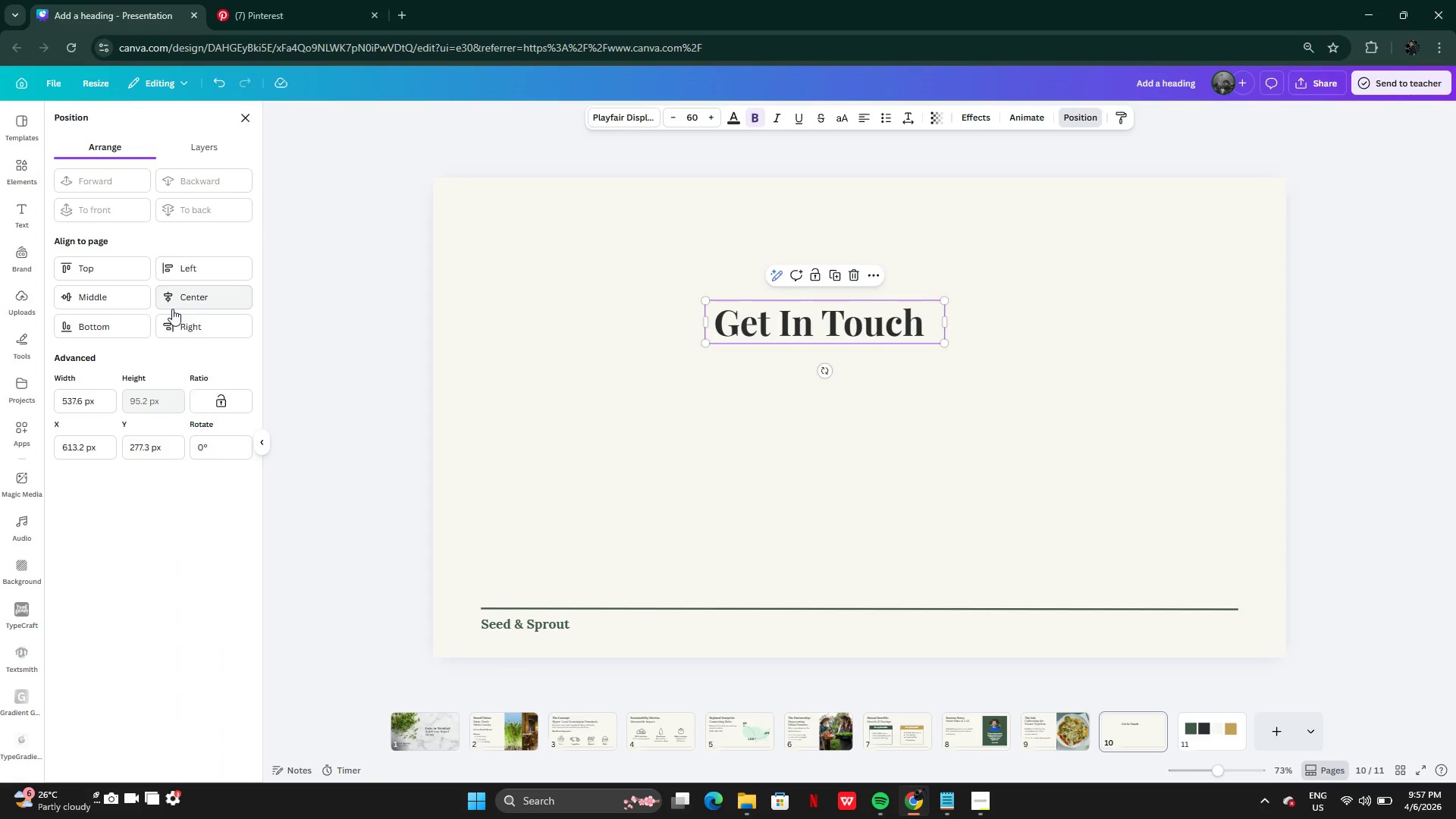 
left_click([184, 290])
 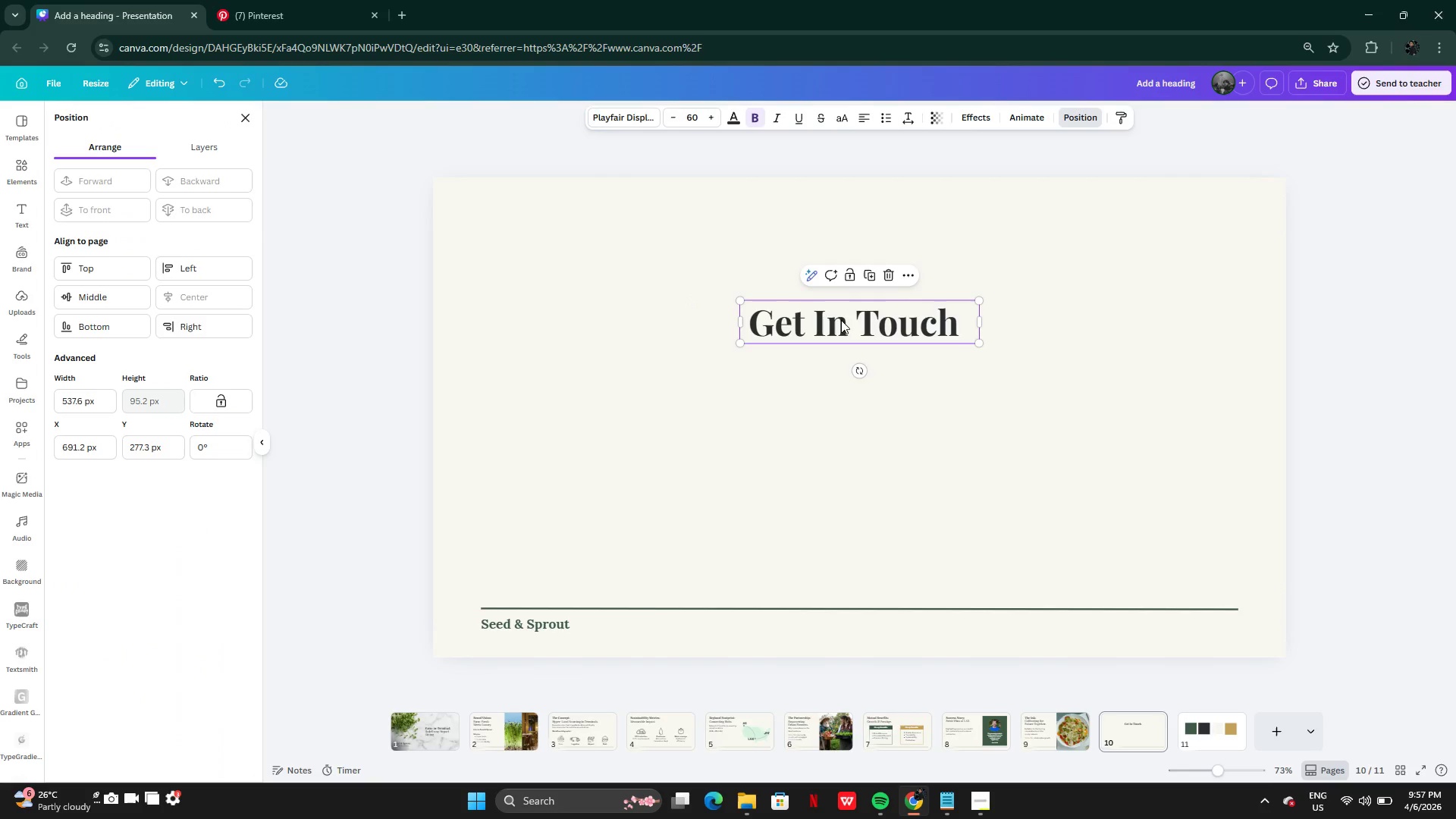 
left_click_drag(start_coordinate=[868, 317], to_coordinate=[868, 370])
 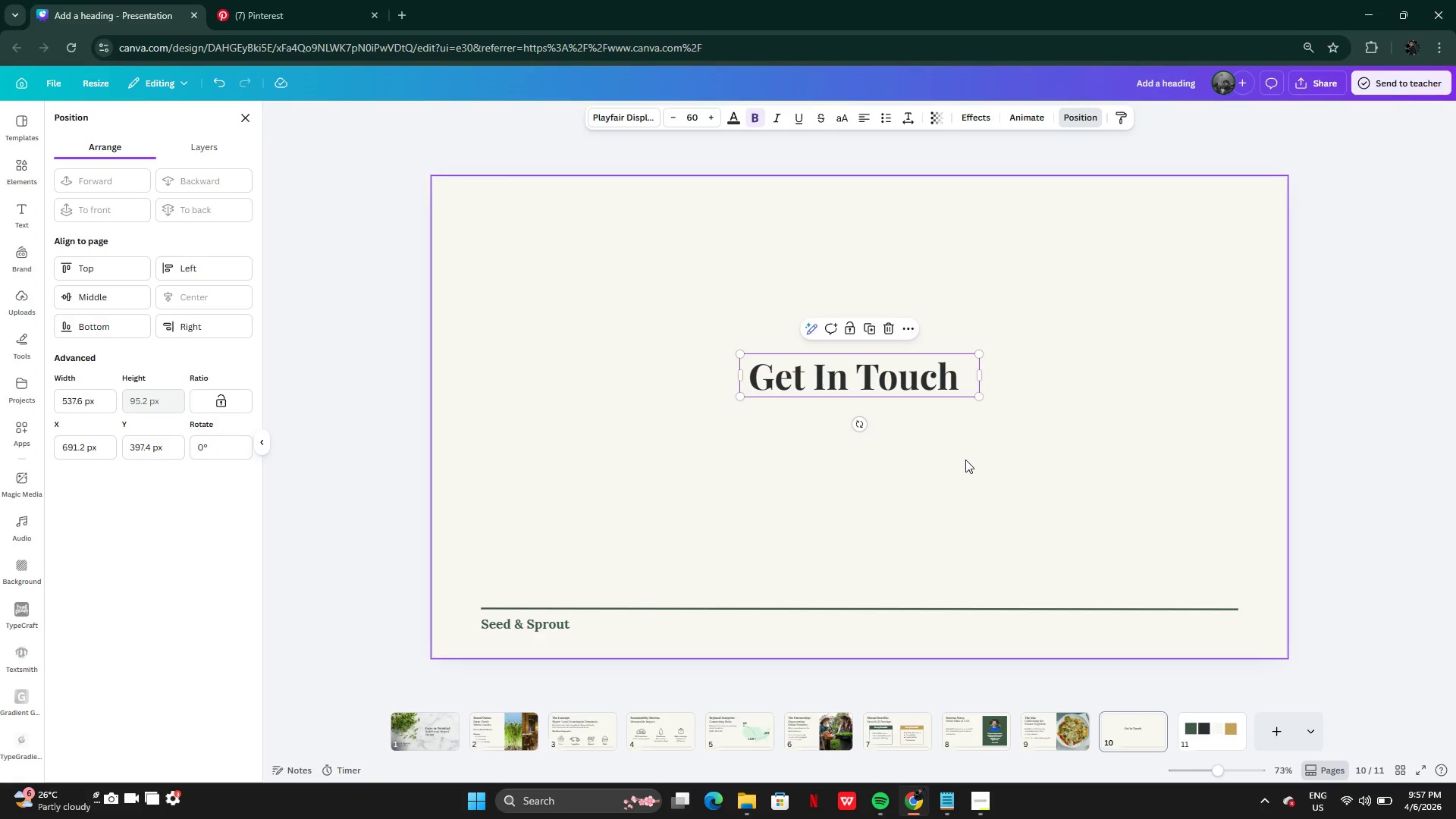 
left_click([965, 460])
 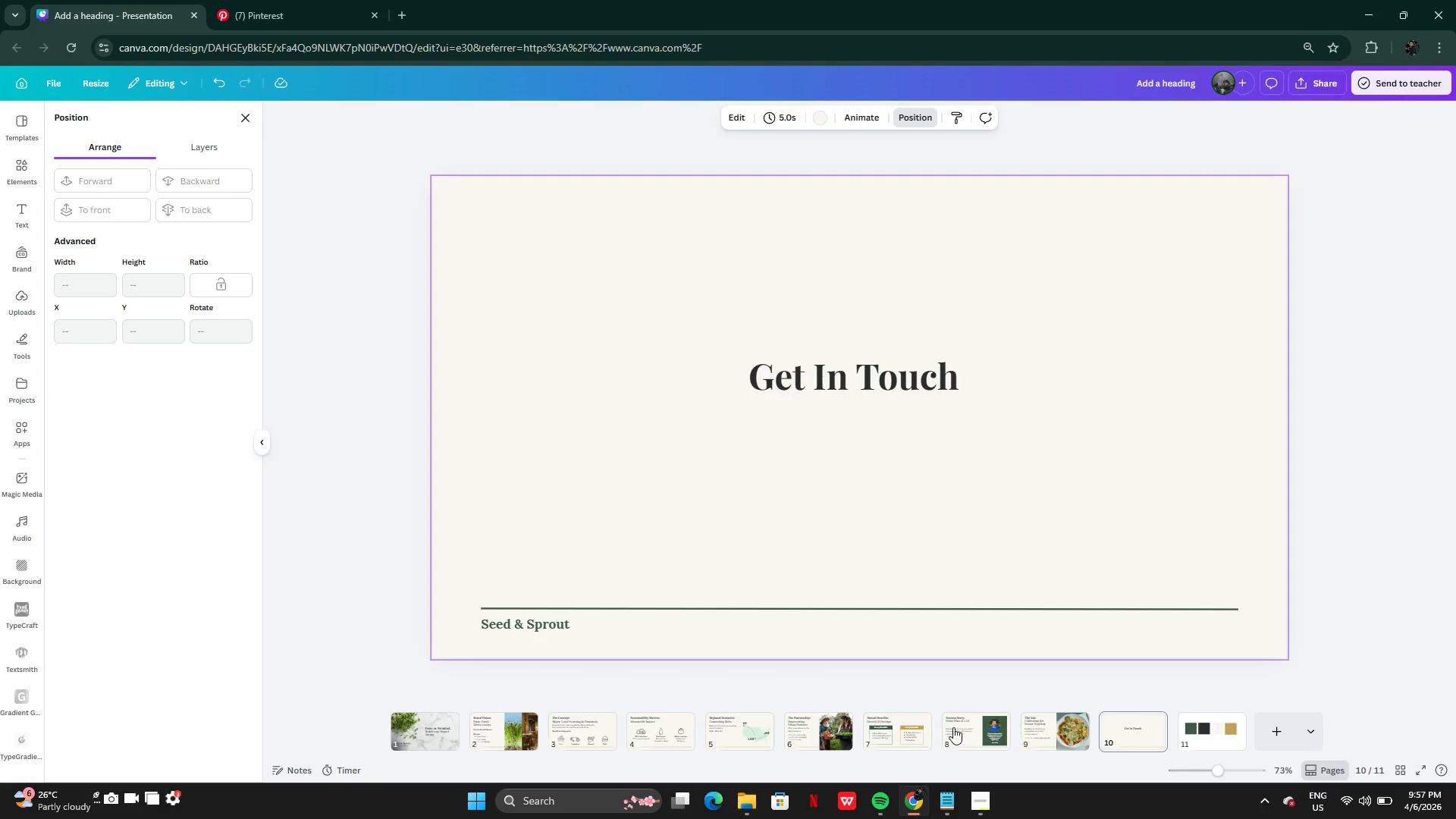 
left_click([905, 733])
 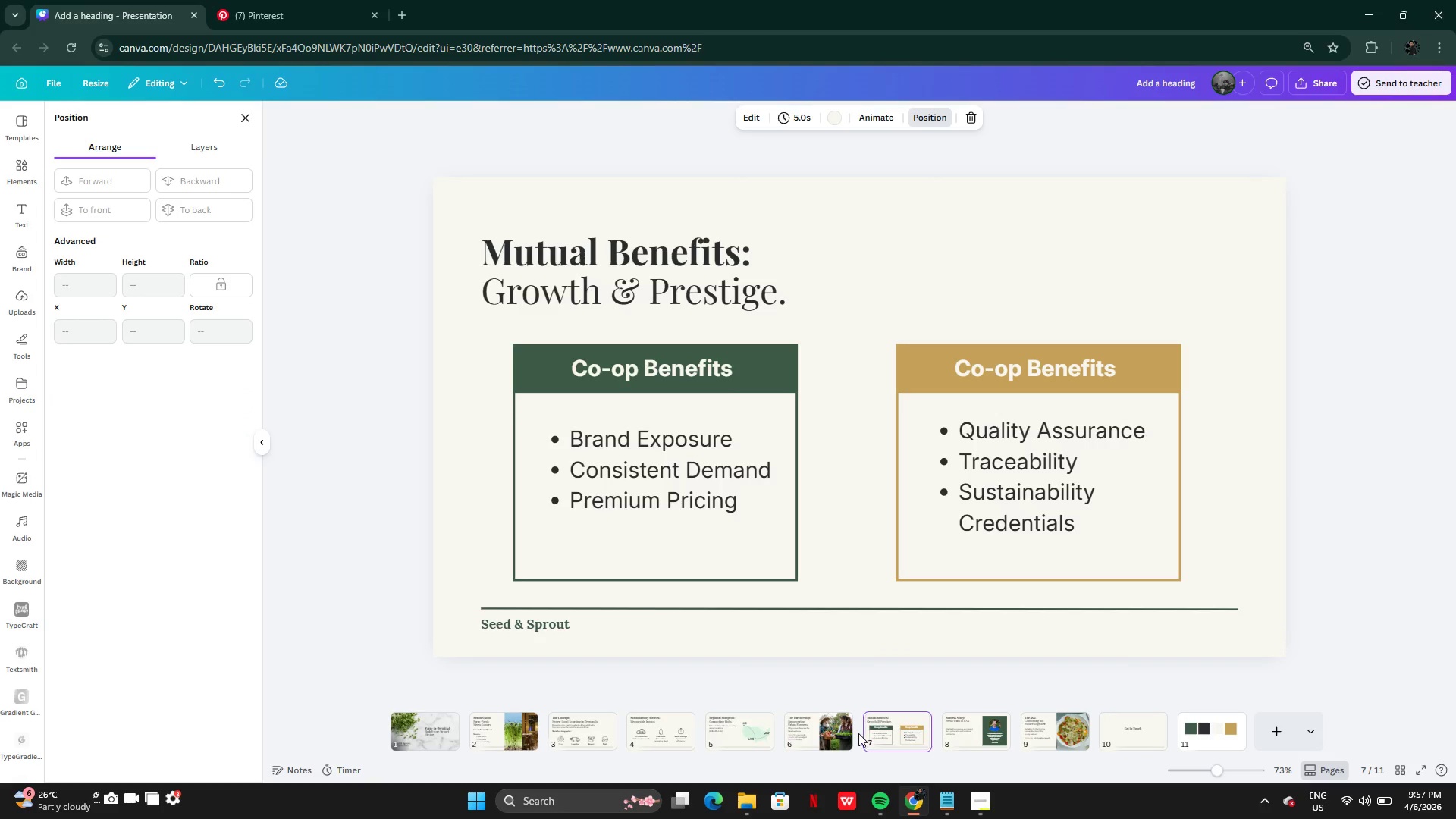 
left_click([843, 733])
 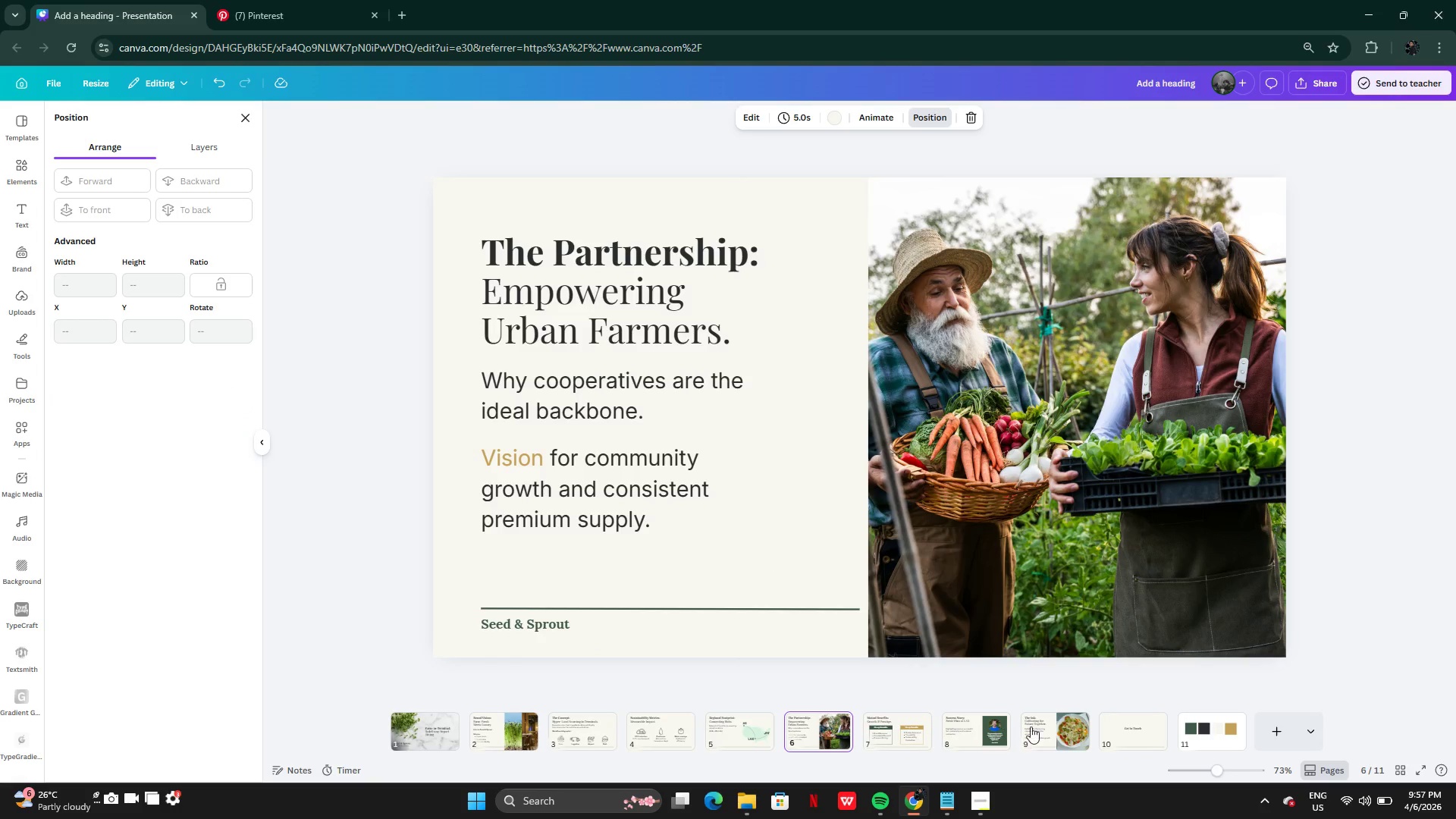 
left_click([1048, 730])
 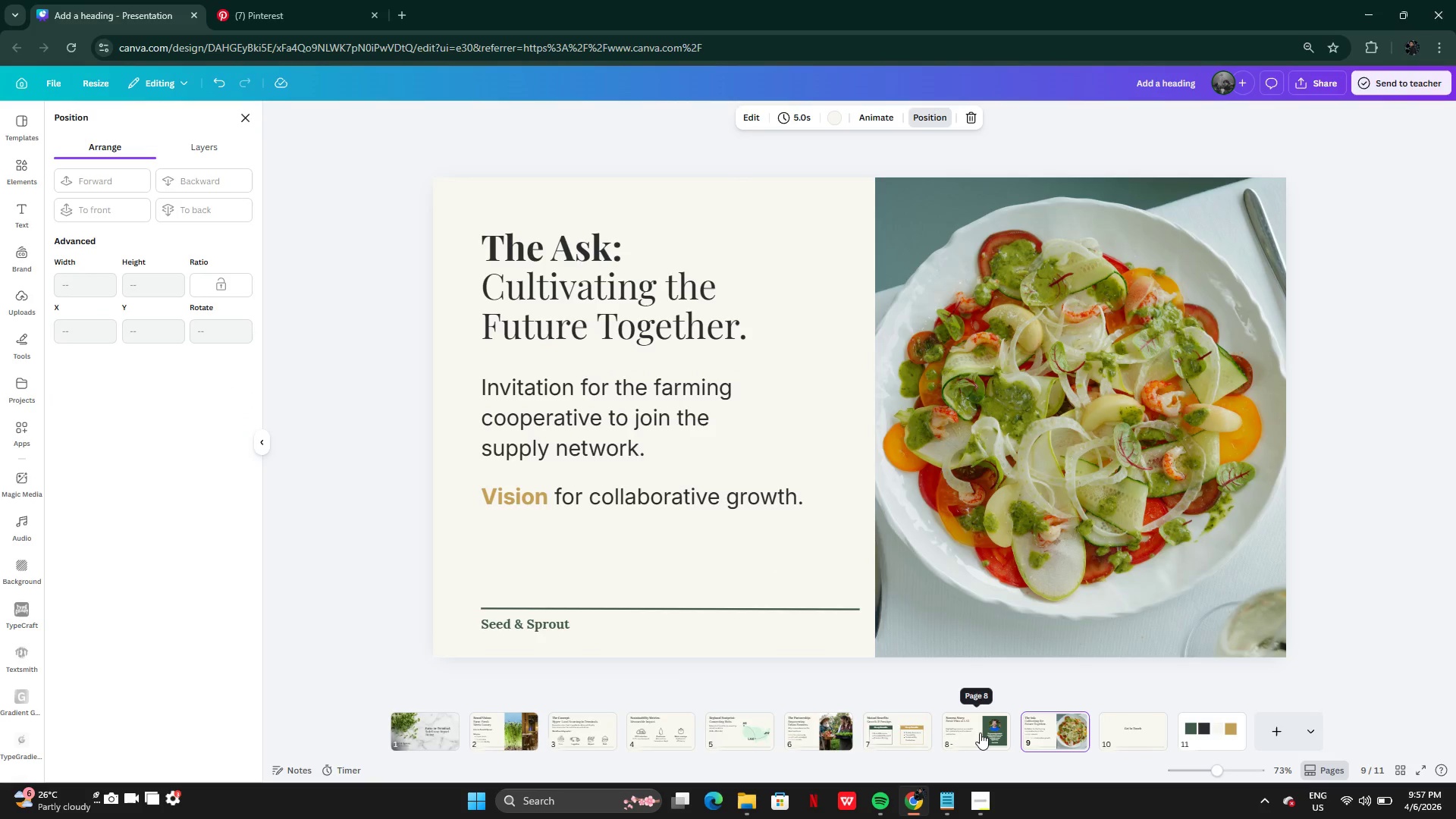 
left_click([977, 733])
 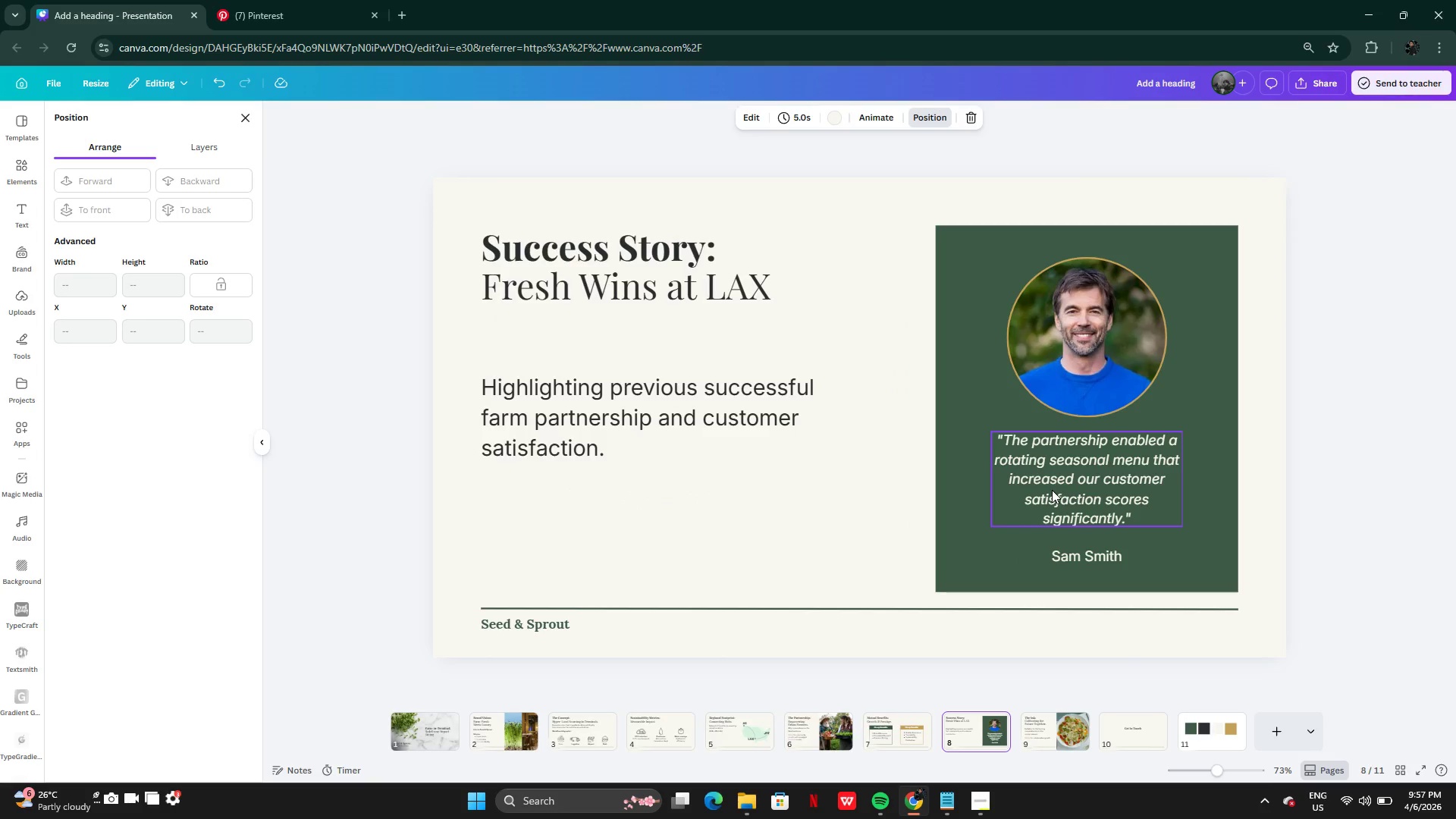 
left_click([1052, 490])
 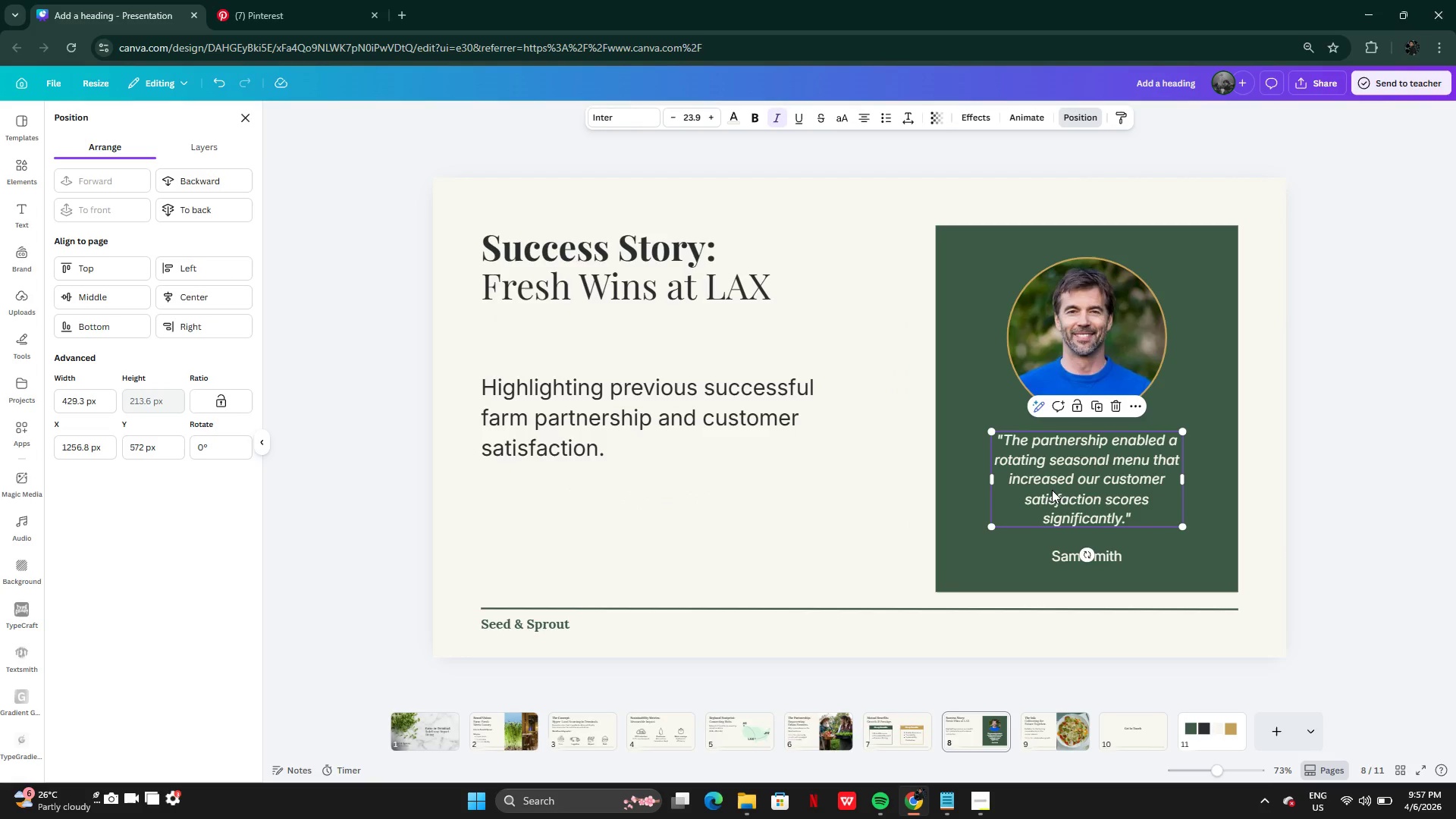 
key(Control+C)
 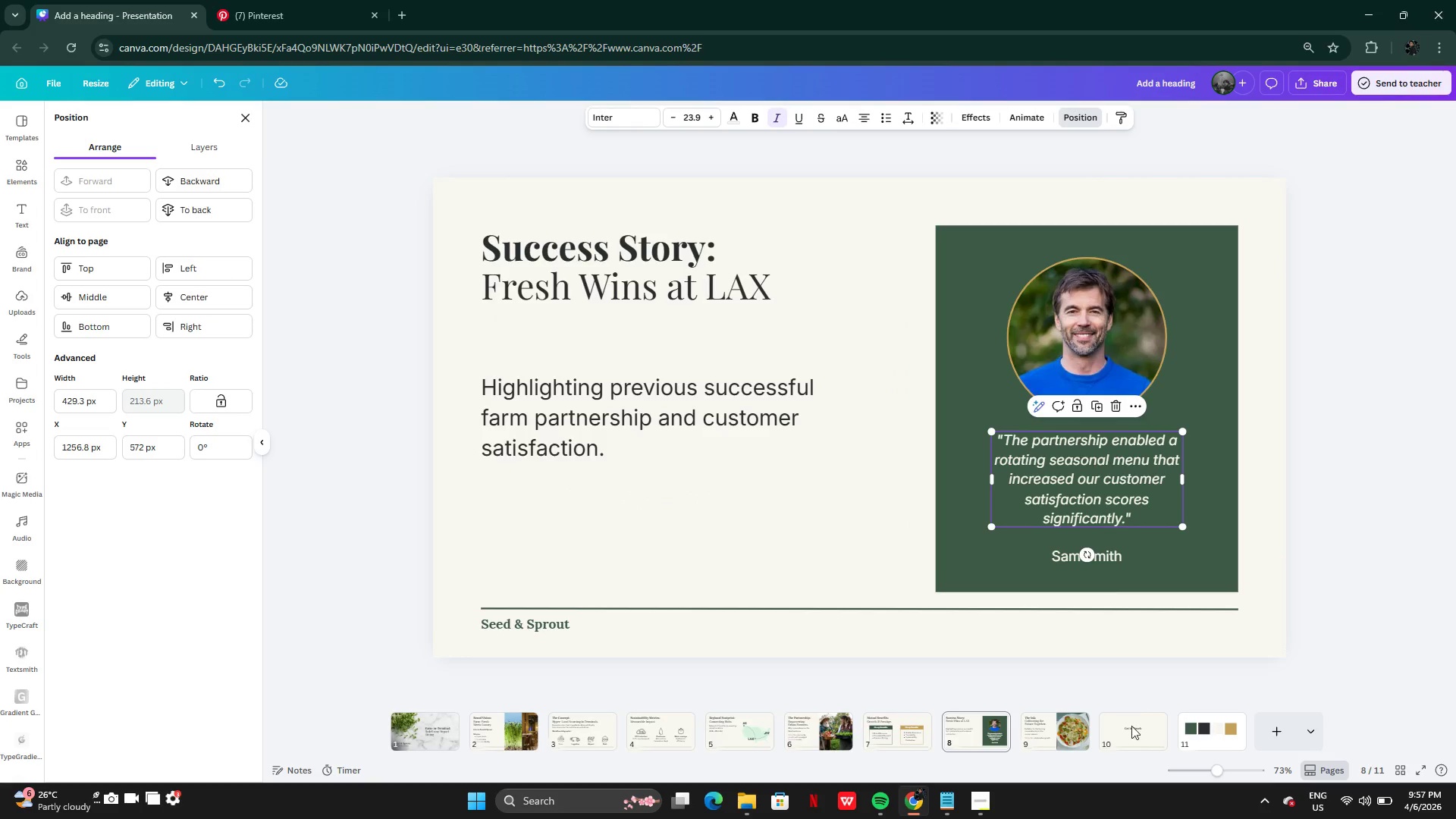 
left_click([1133, 731])
 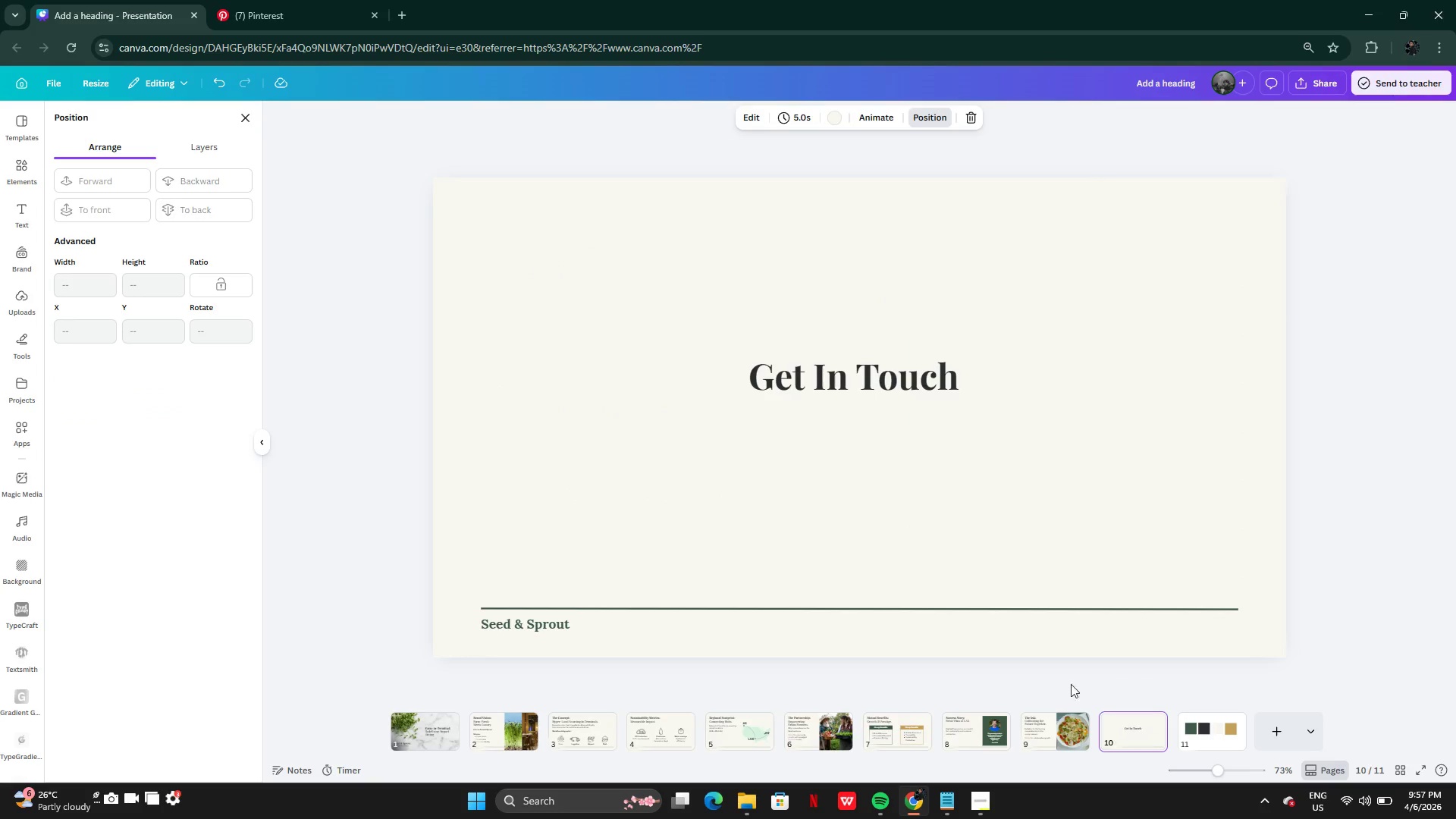 
key(Control+V)
 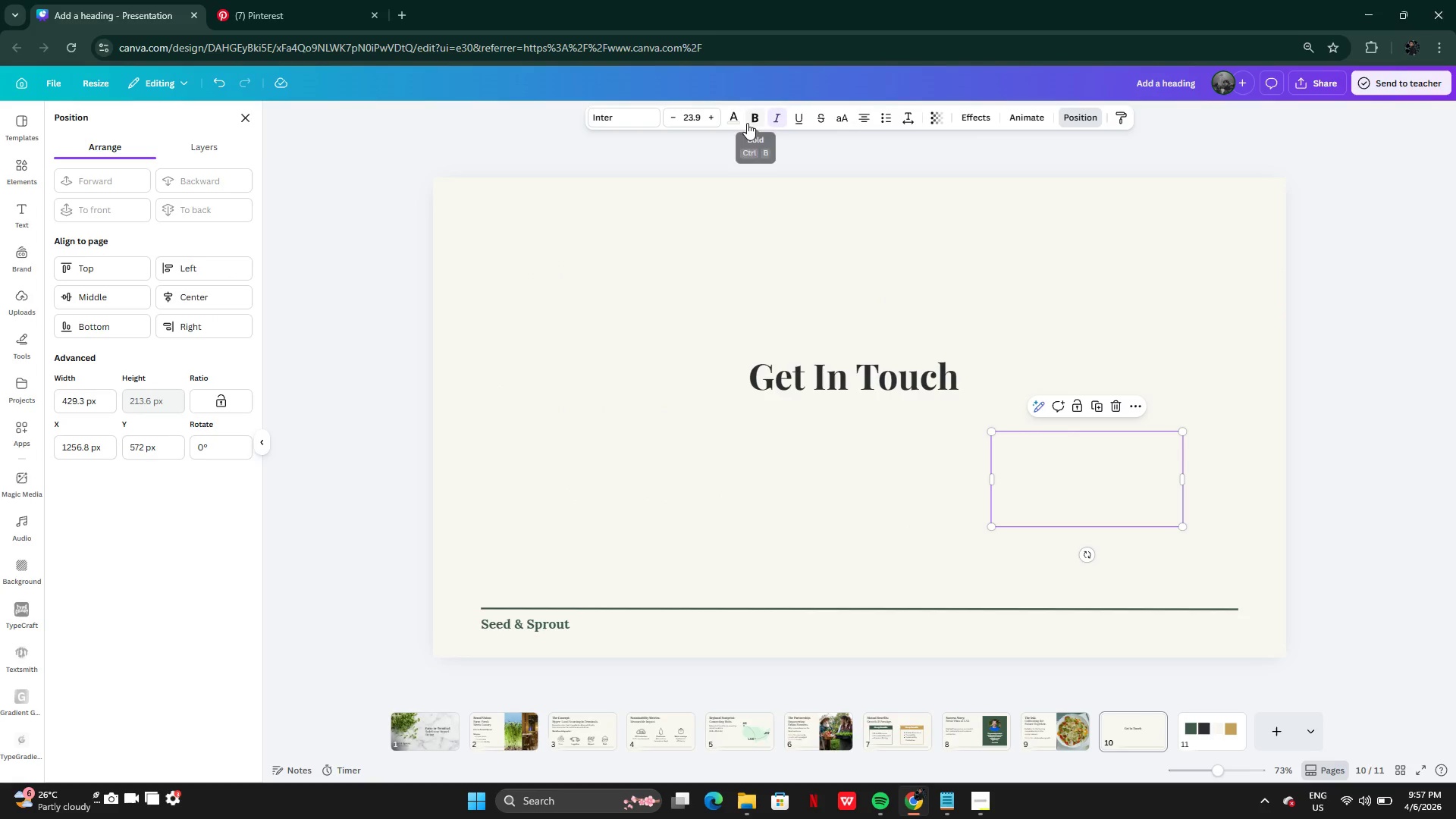 
left_click([769, 118])
 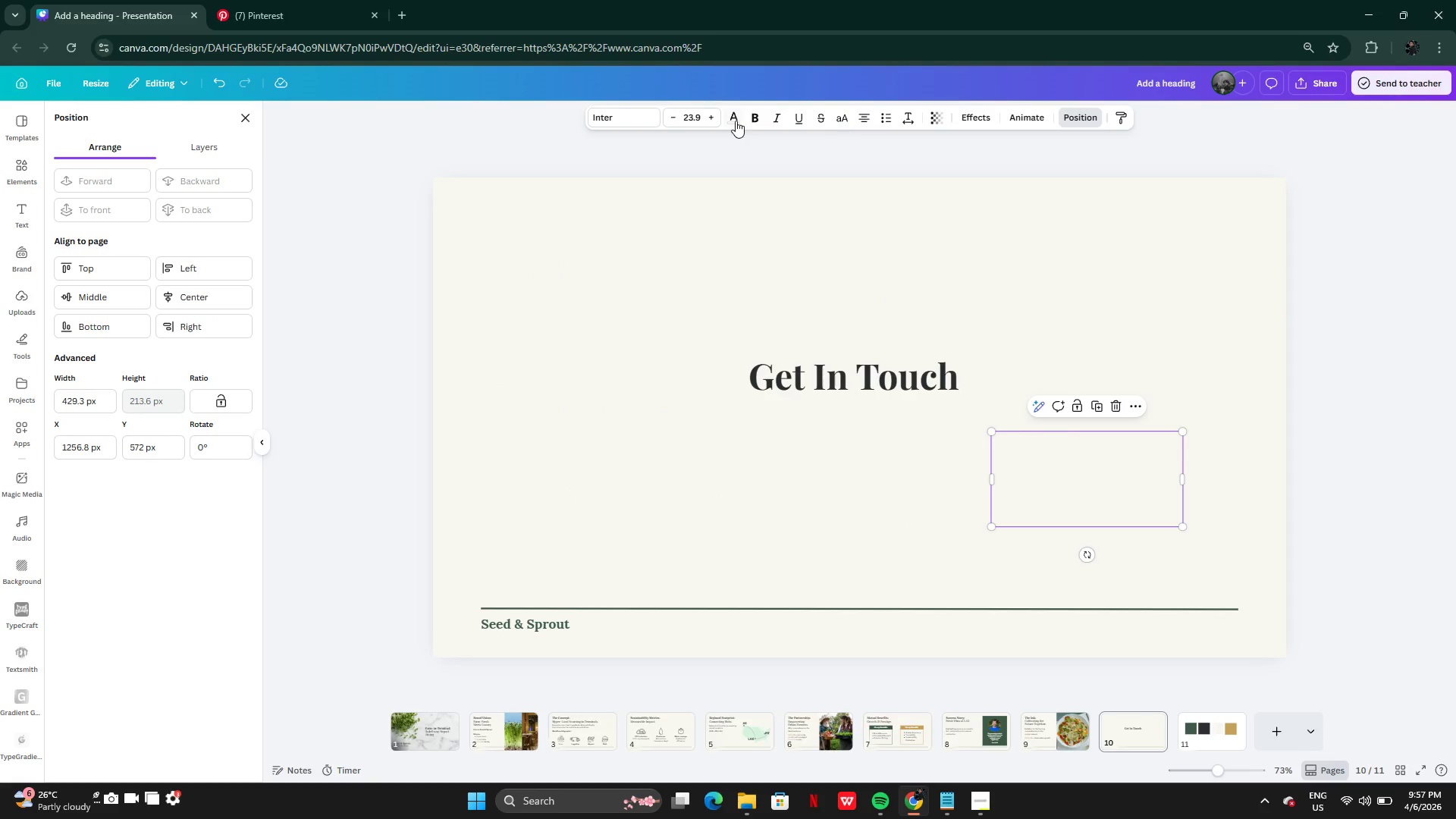 
left_click([736, 121])
 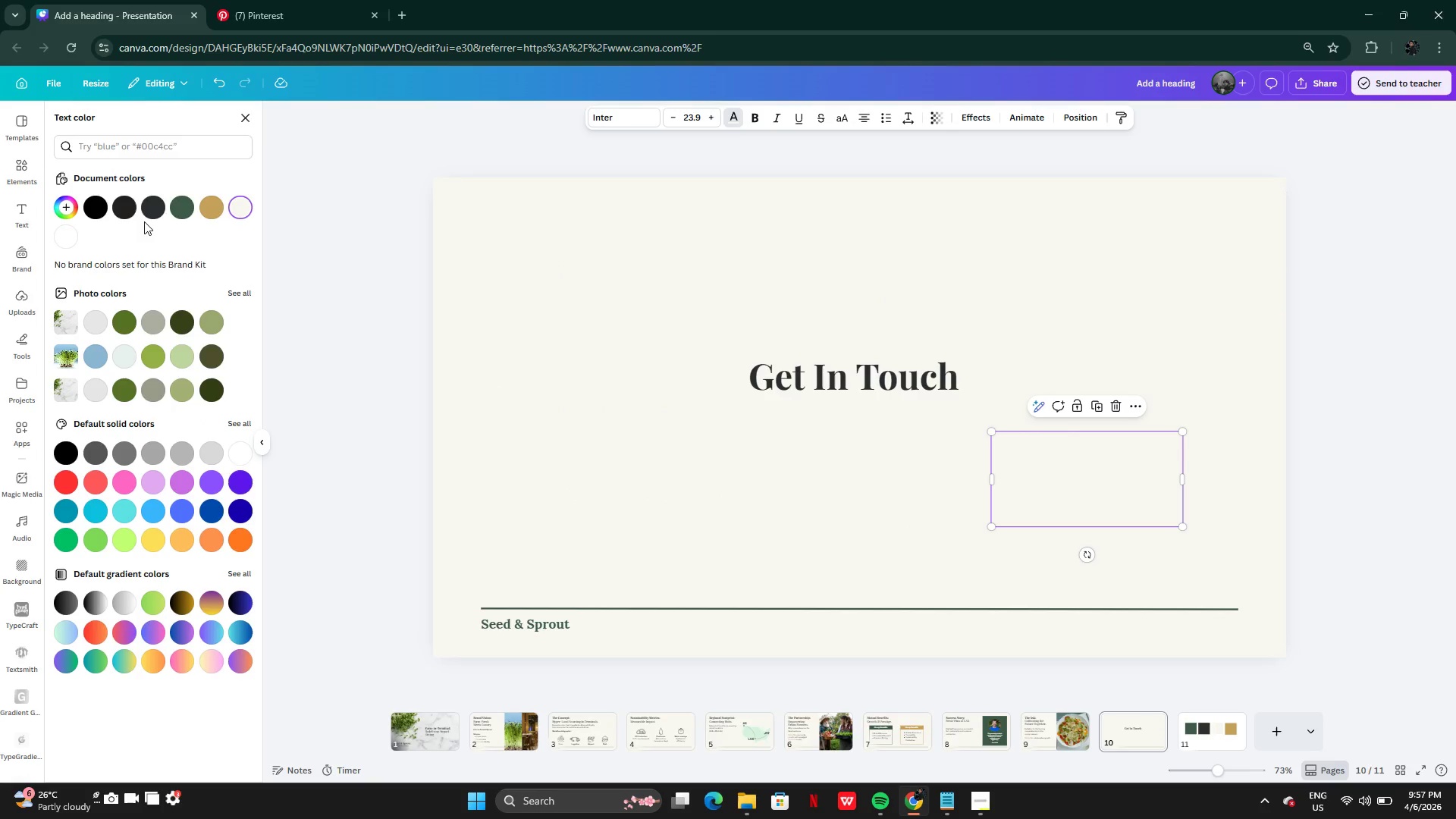 
left_click([158, 204])
 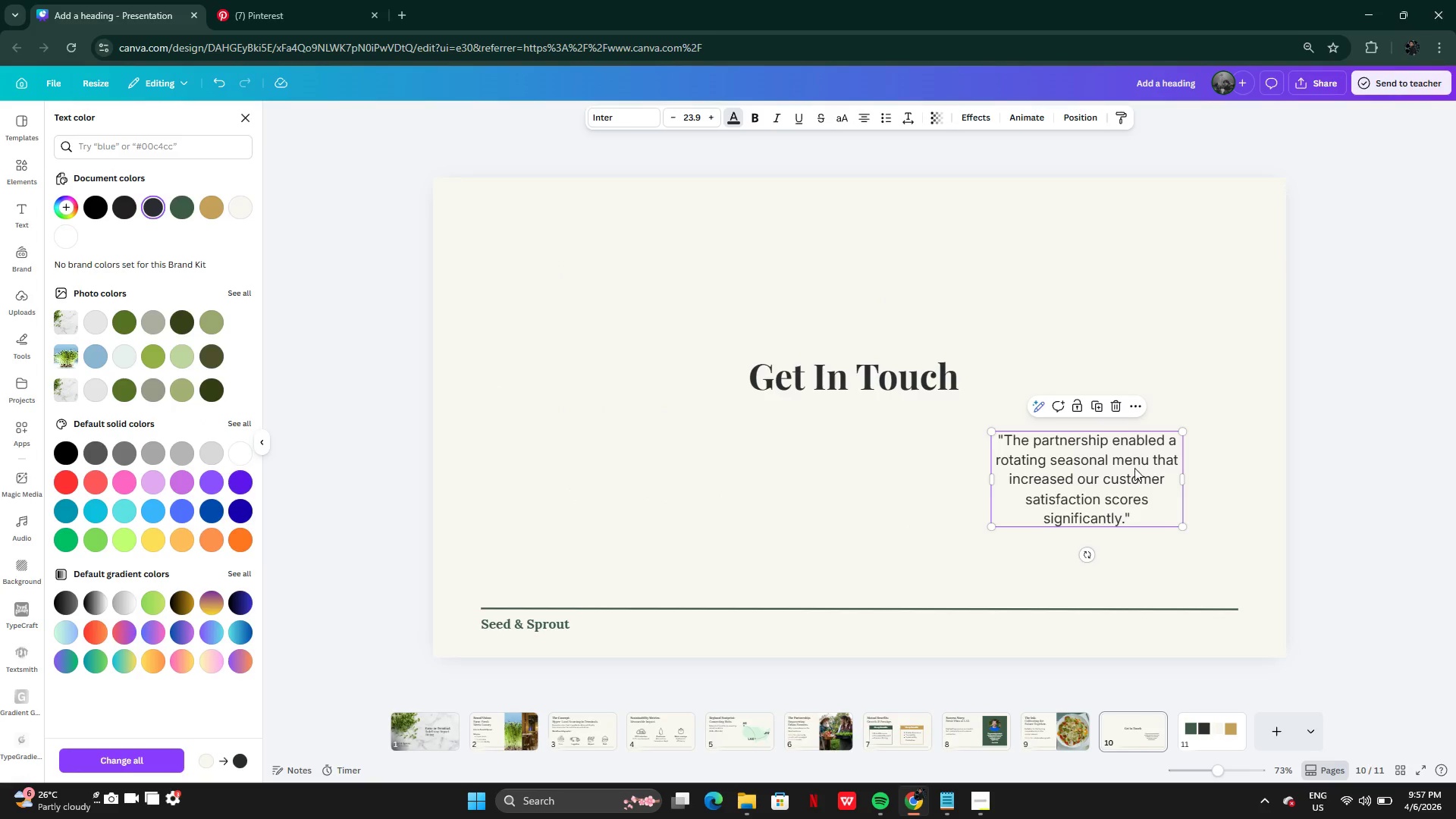 
left_click_drag(start_coordinate=[1088, 487], to_coordinate=[861, 477])
 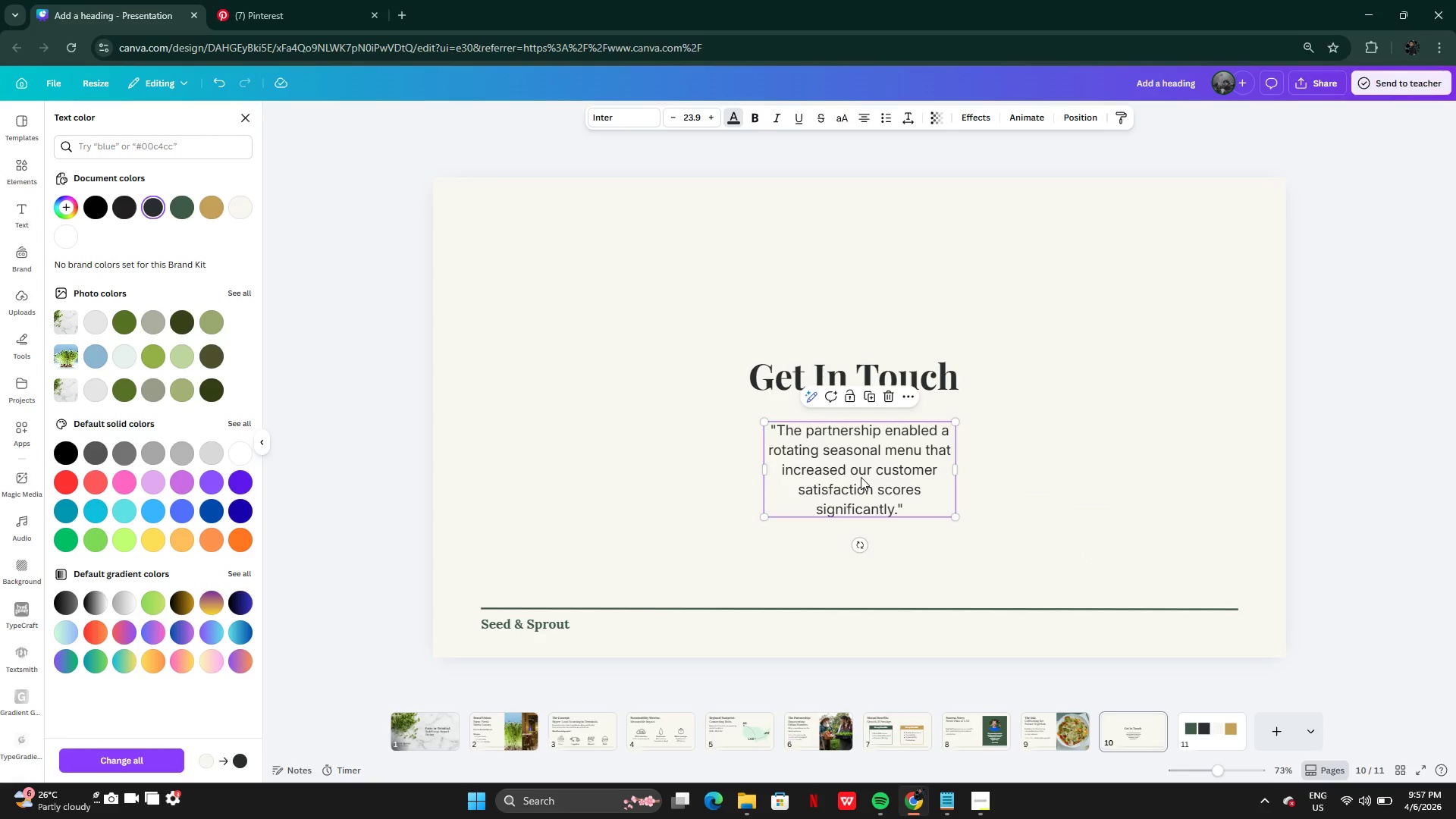 
left_click([861, 477])
 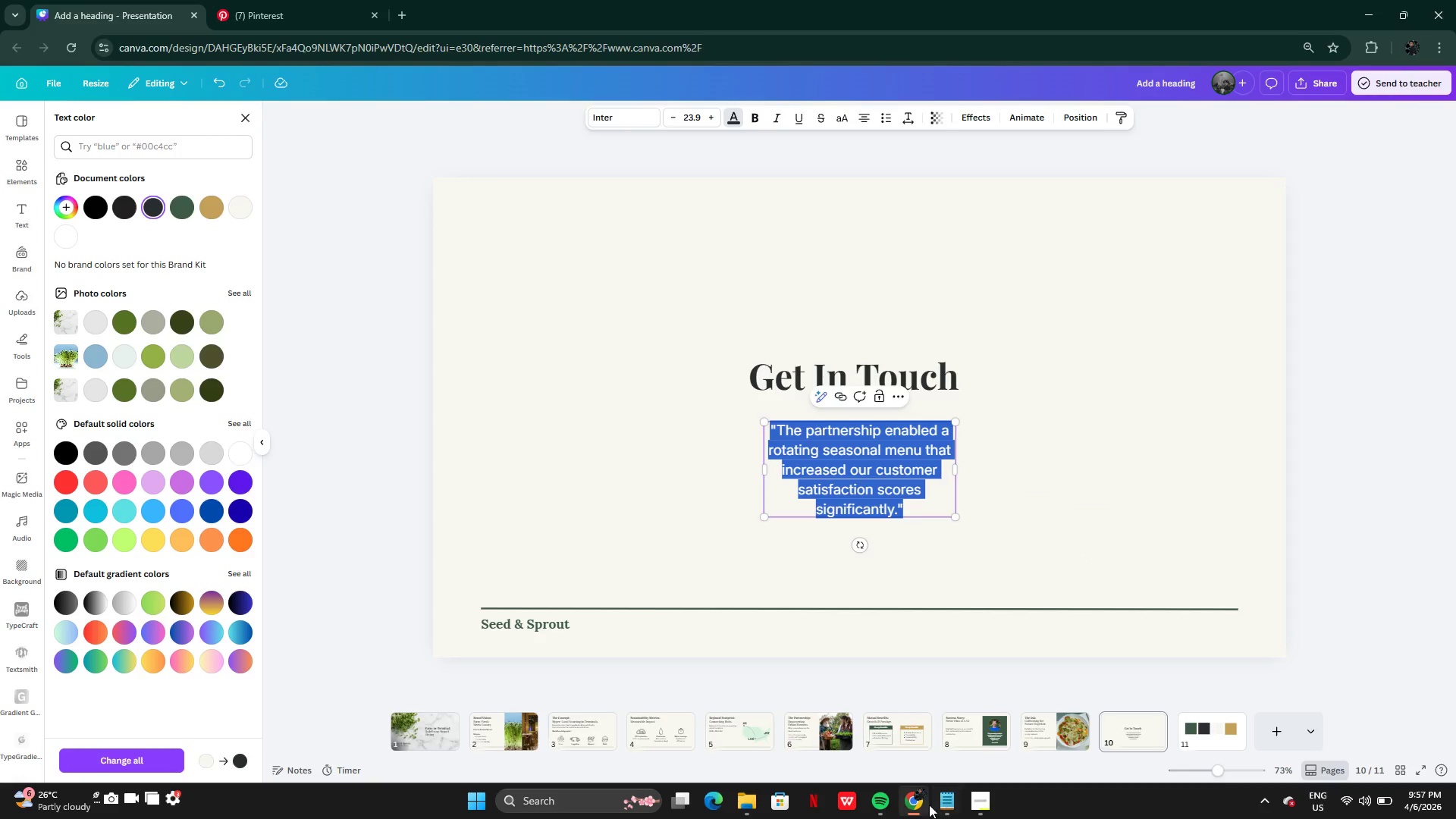 
left_click([940, 805])
 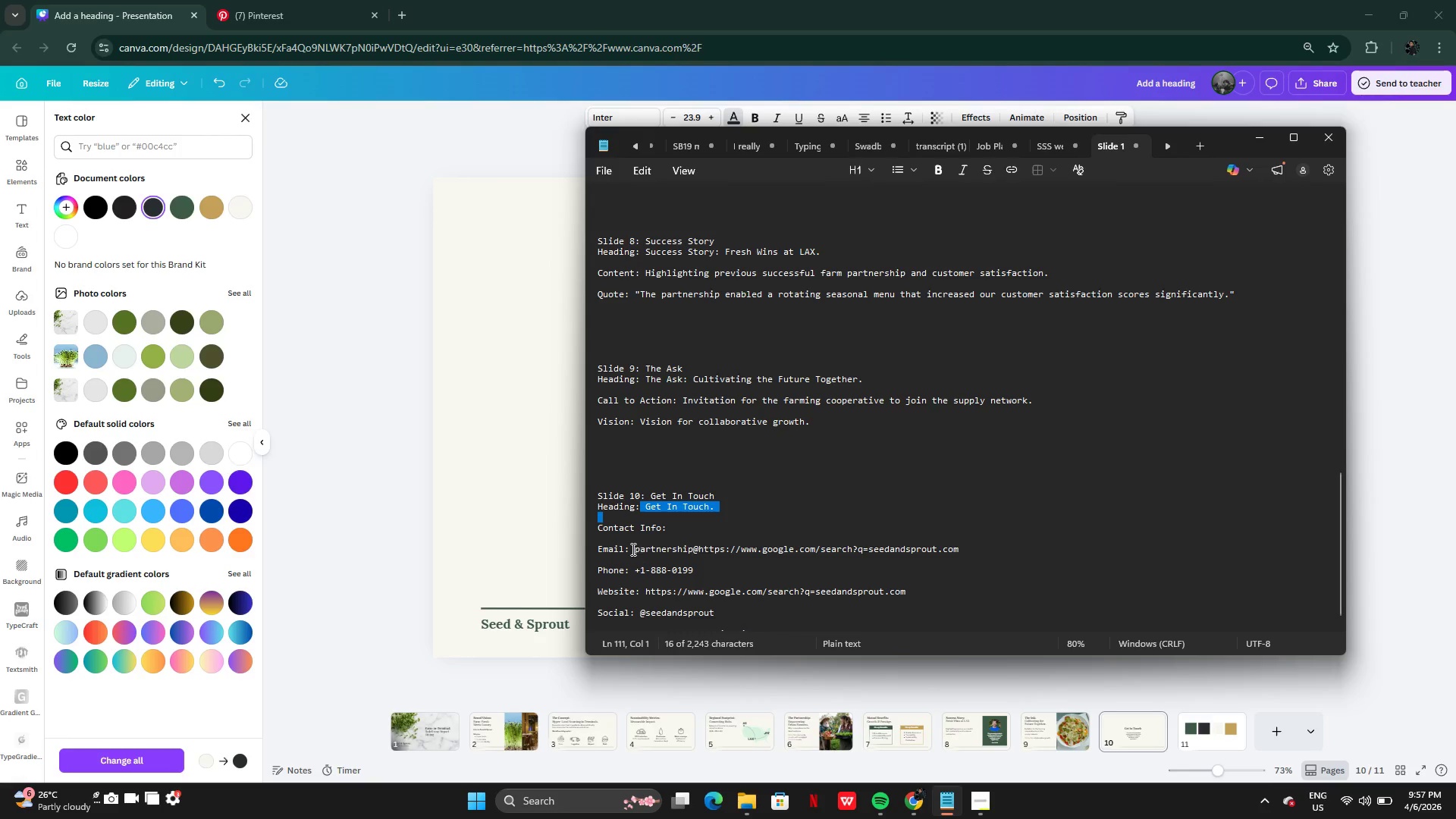 
left_click([632, 546])
 